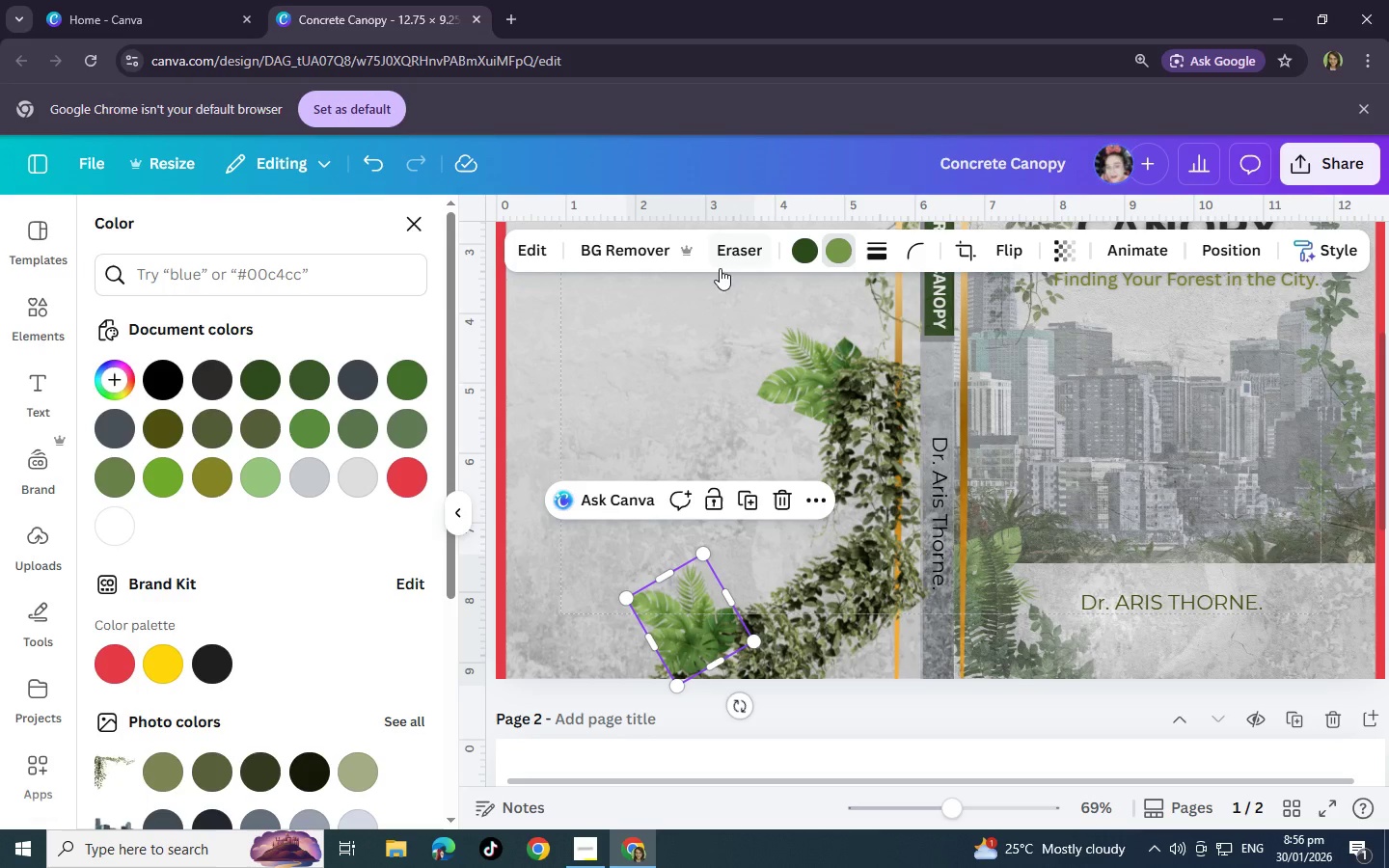 
left_click([801, 255])
 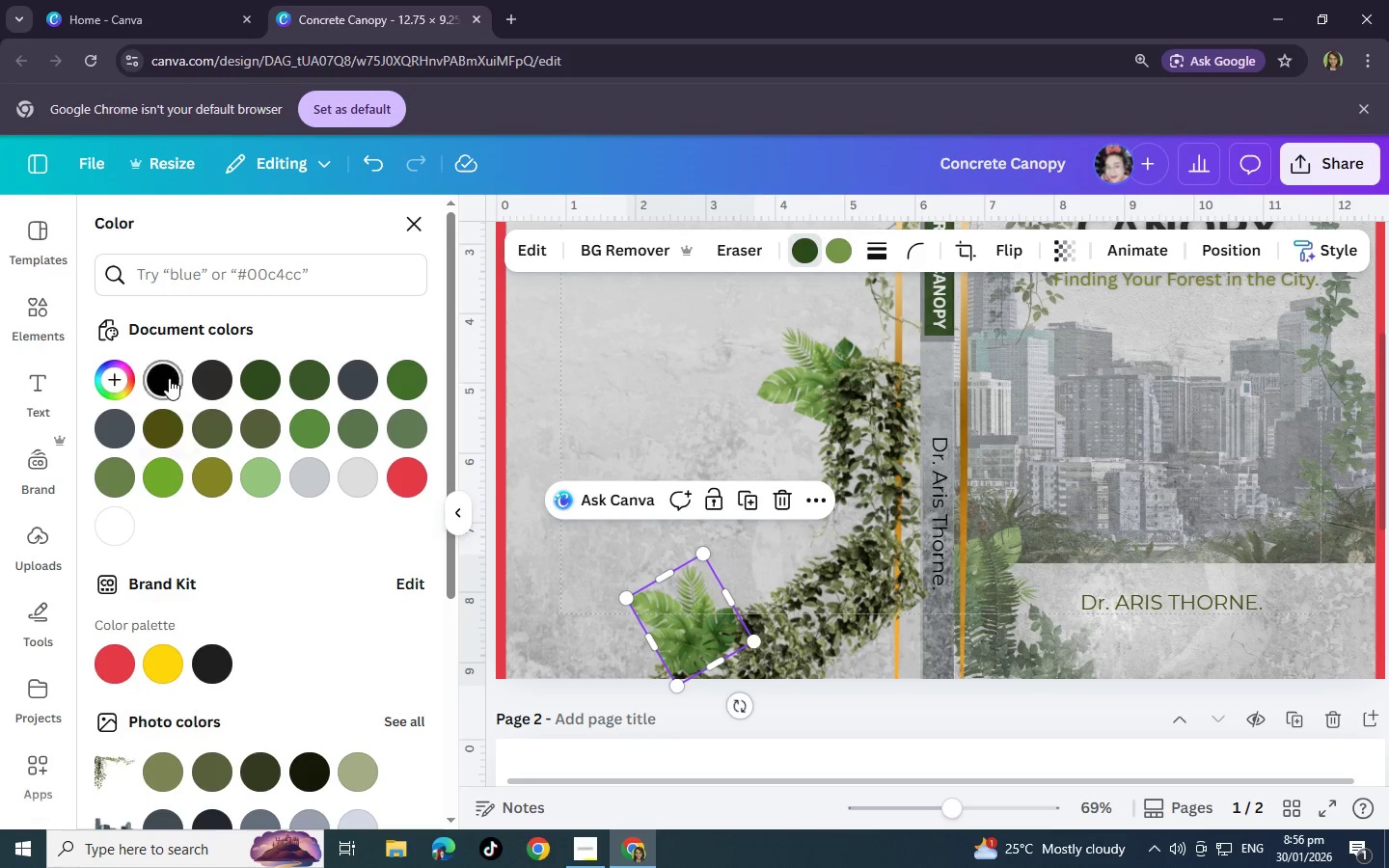 
left_click([169, 378])
 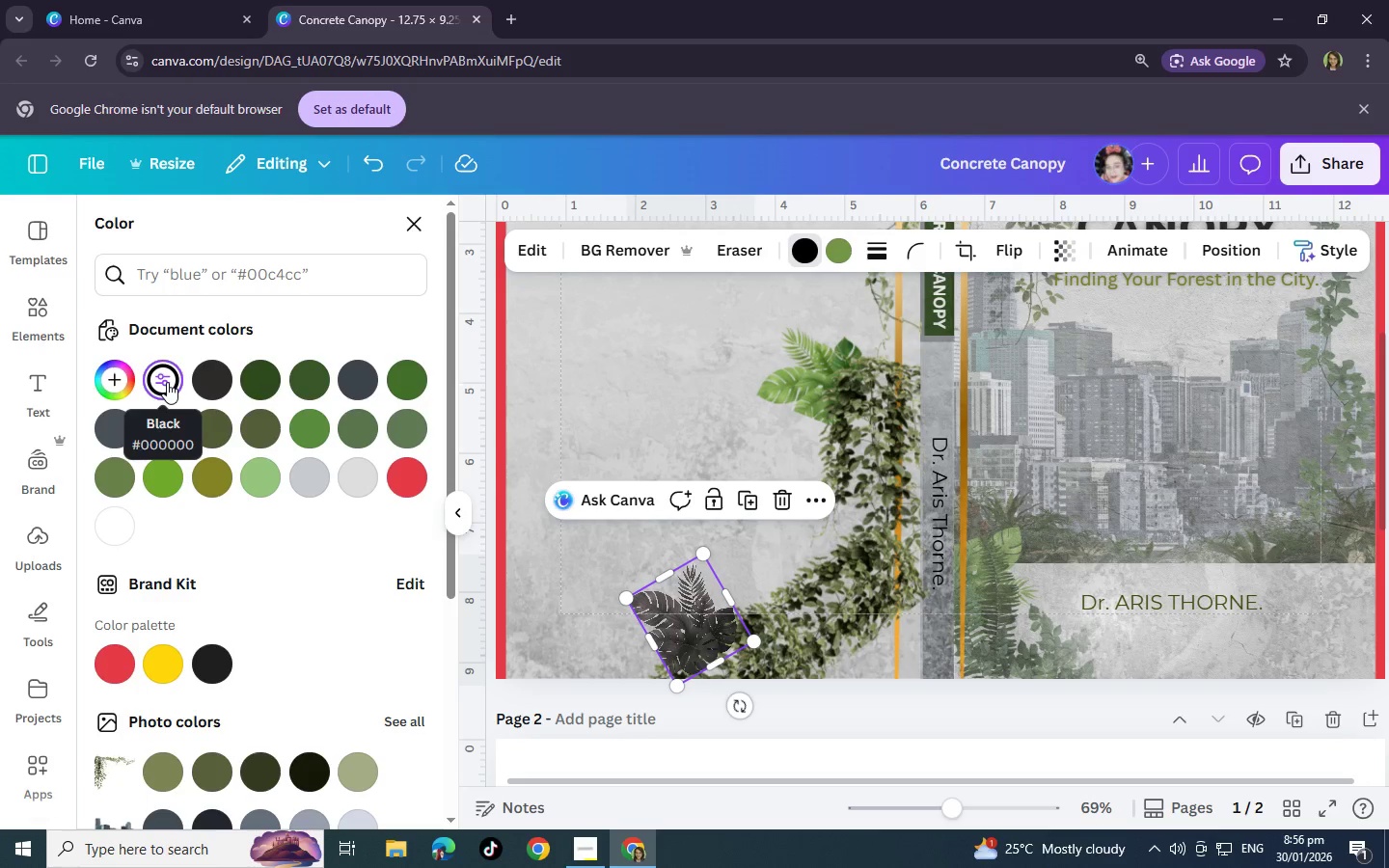 
left_click([167, 382])
 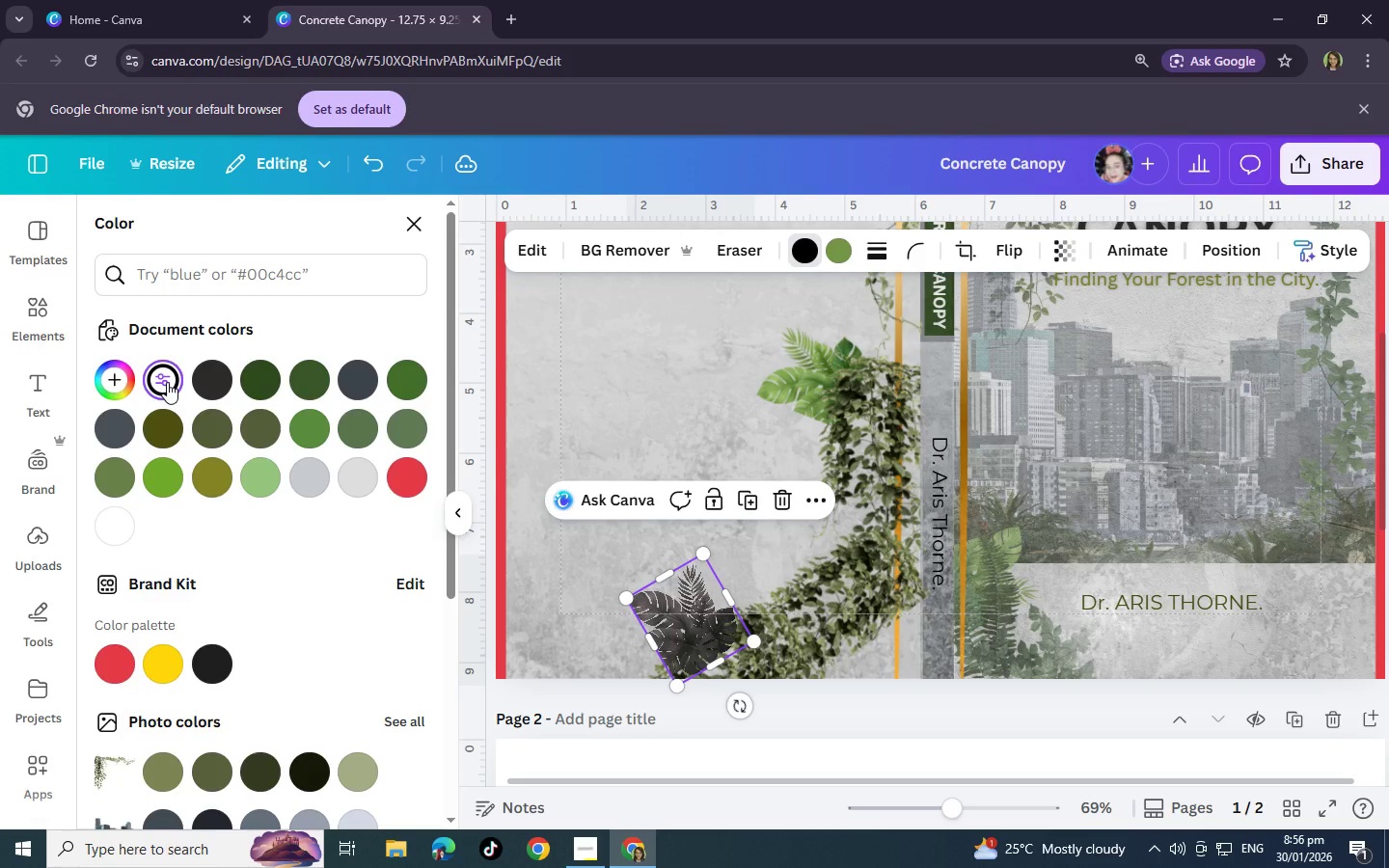 
left_click([167, 382])
 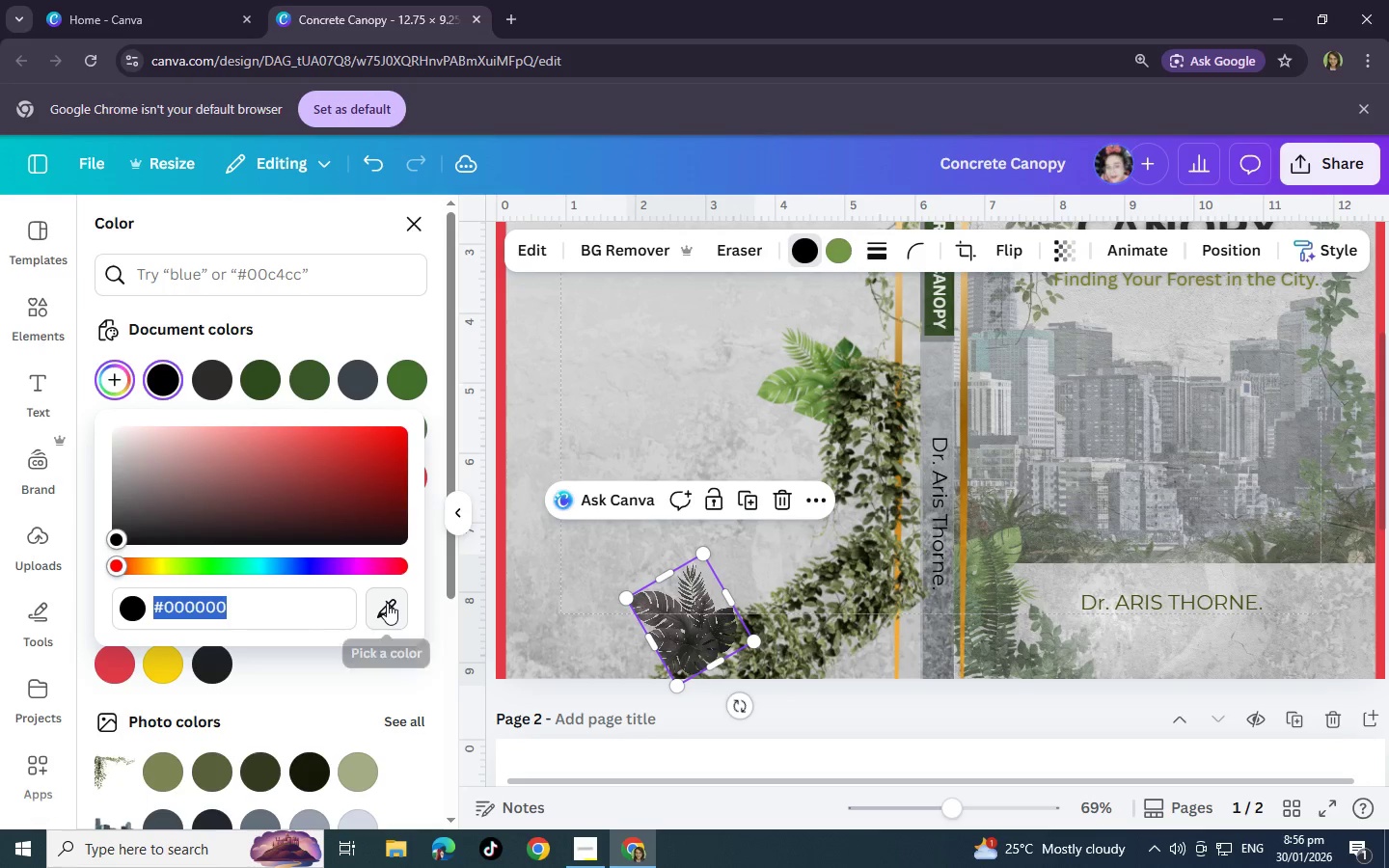 
left_click([387, 603])
 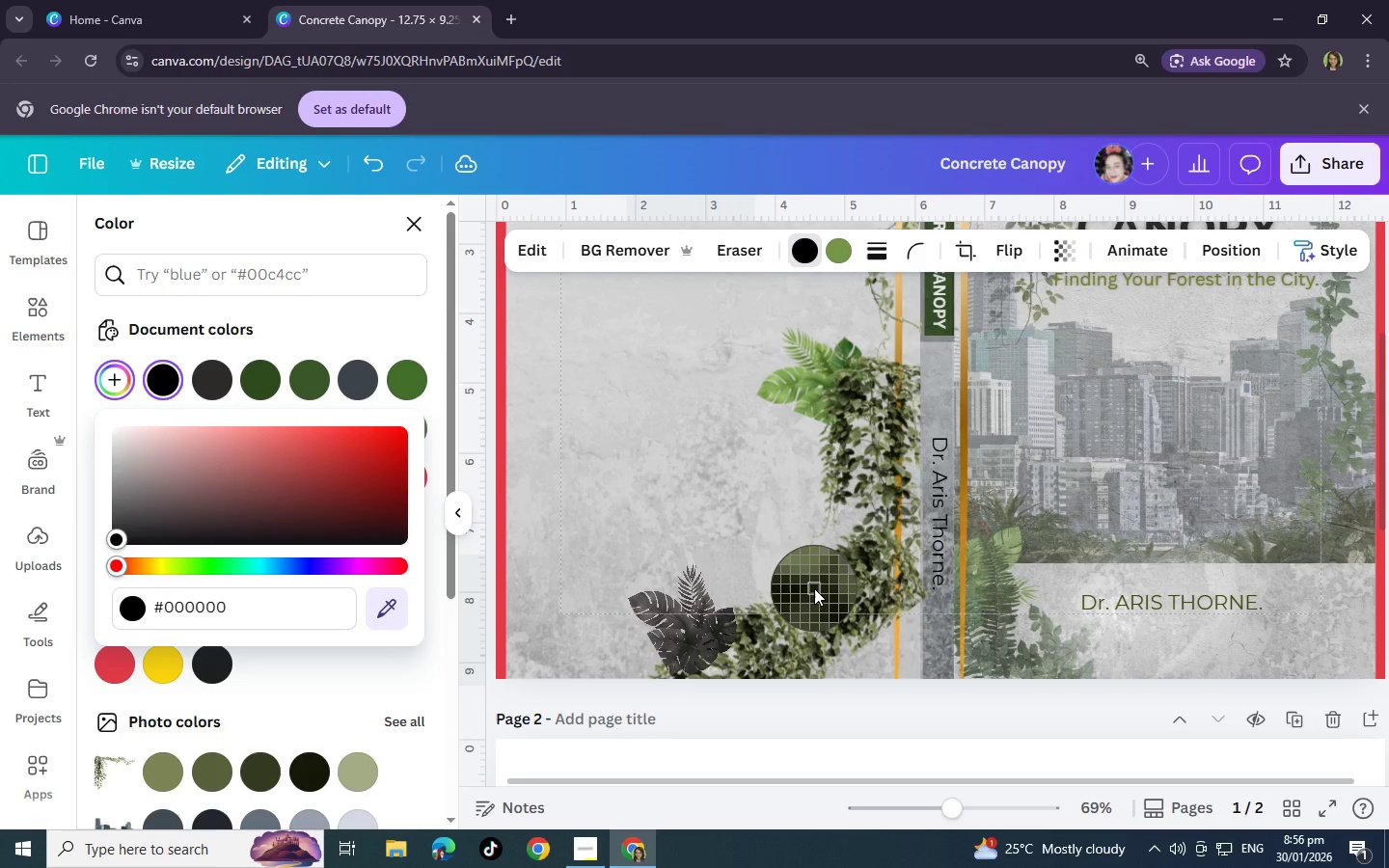 
left_click([814, 588])
 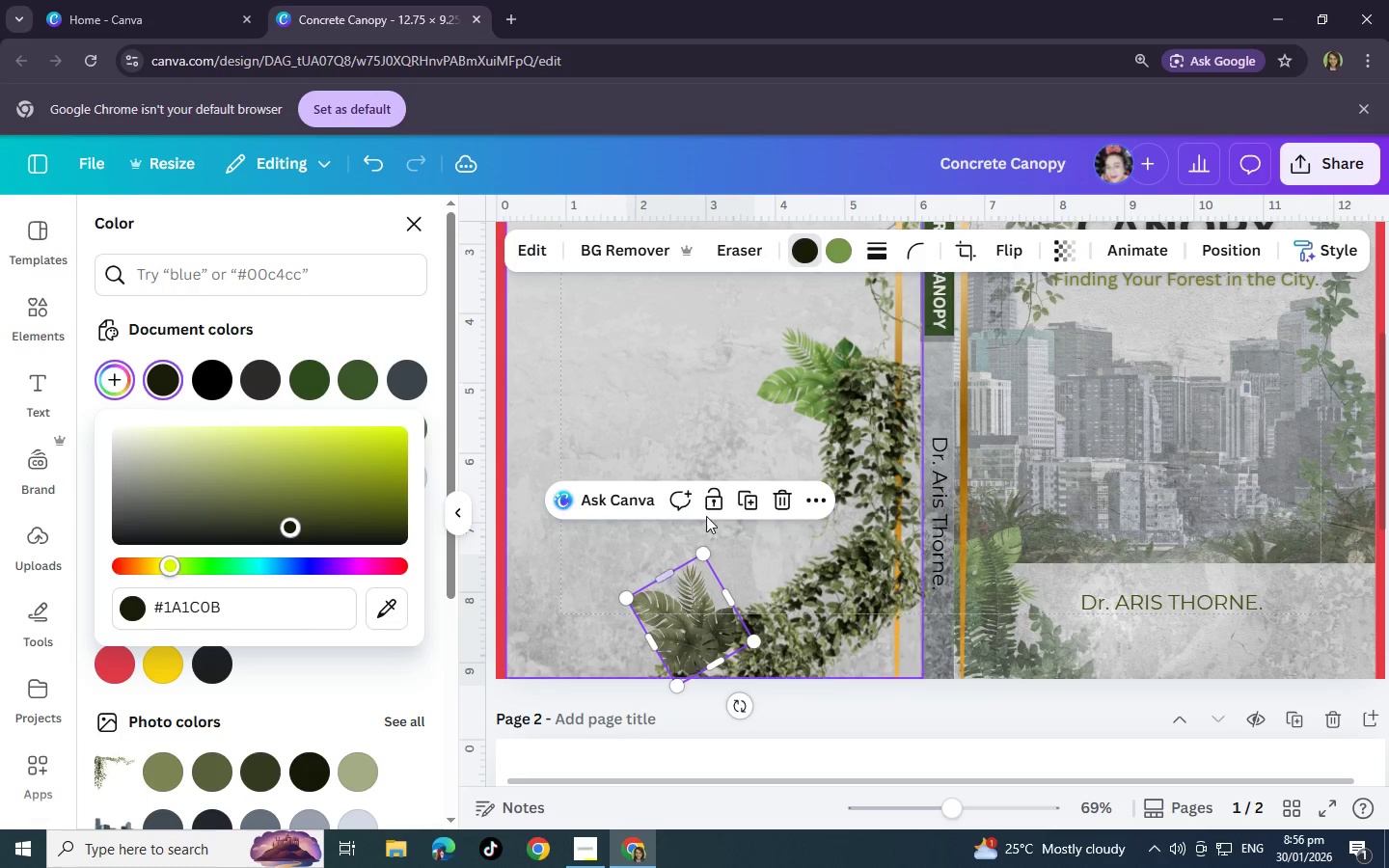 
left_click([707, 513])
 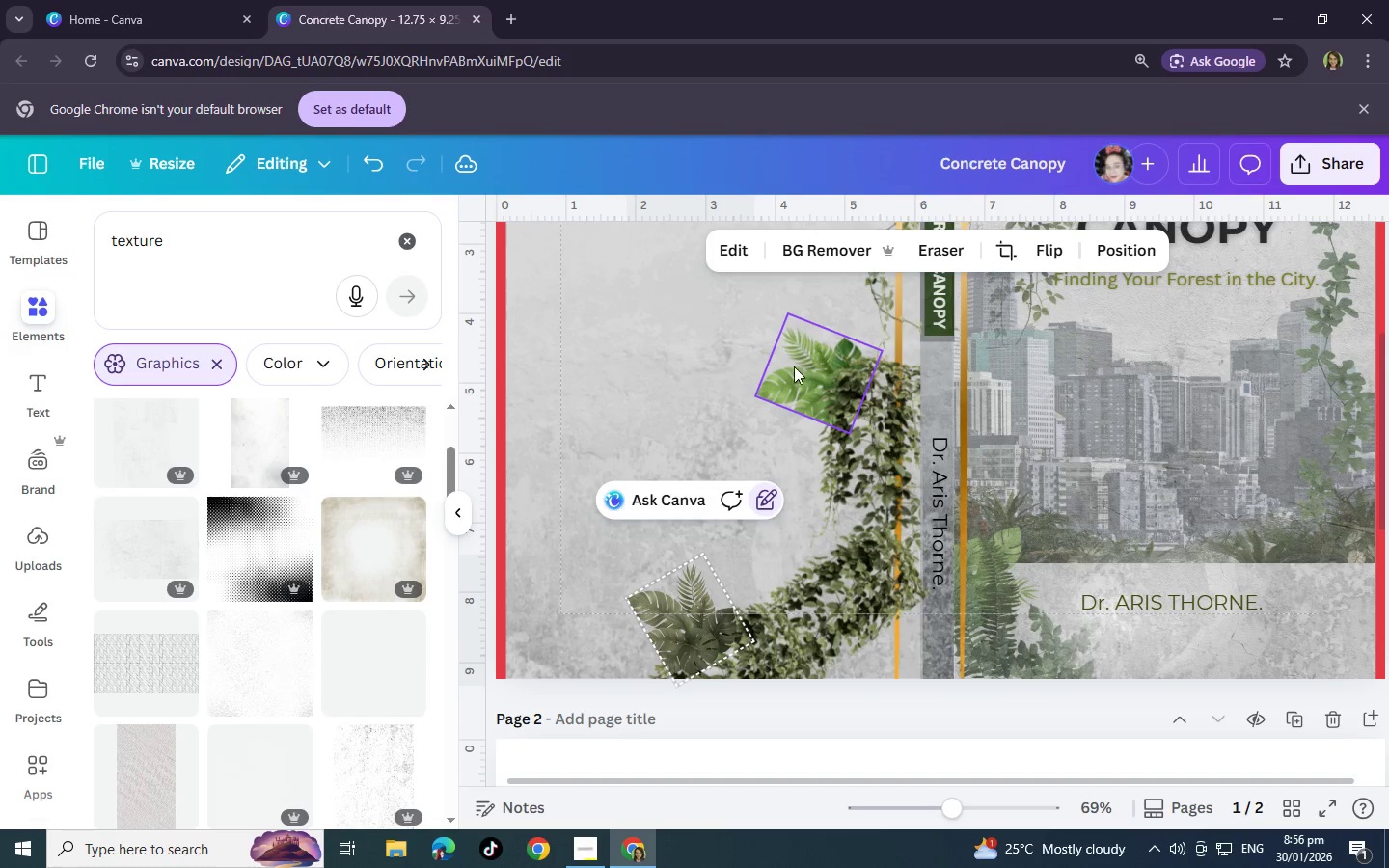 
left_click([791, 366])
 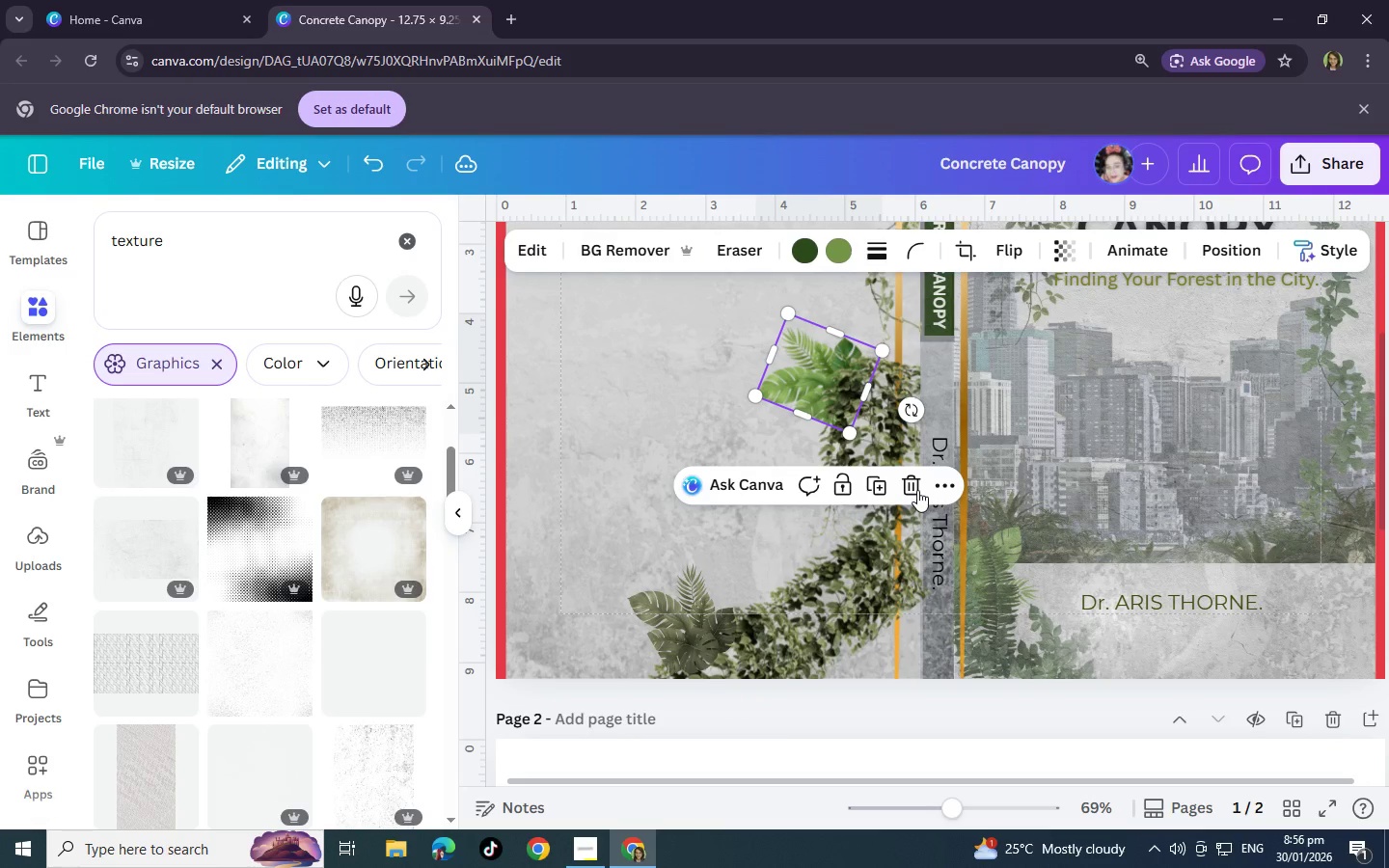 
left_click([917, 490])
 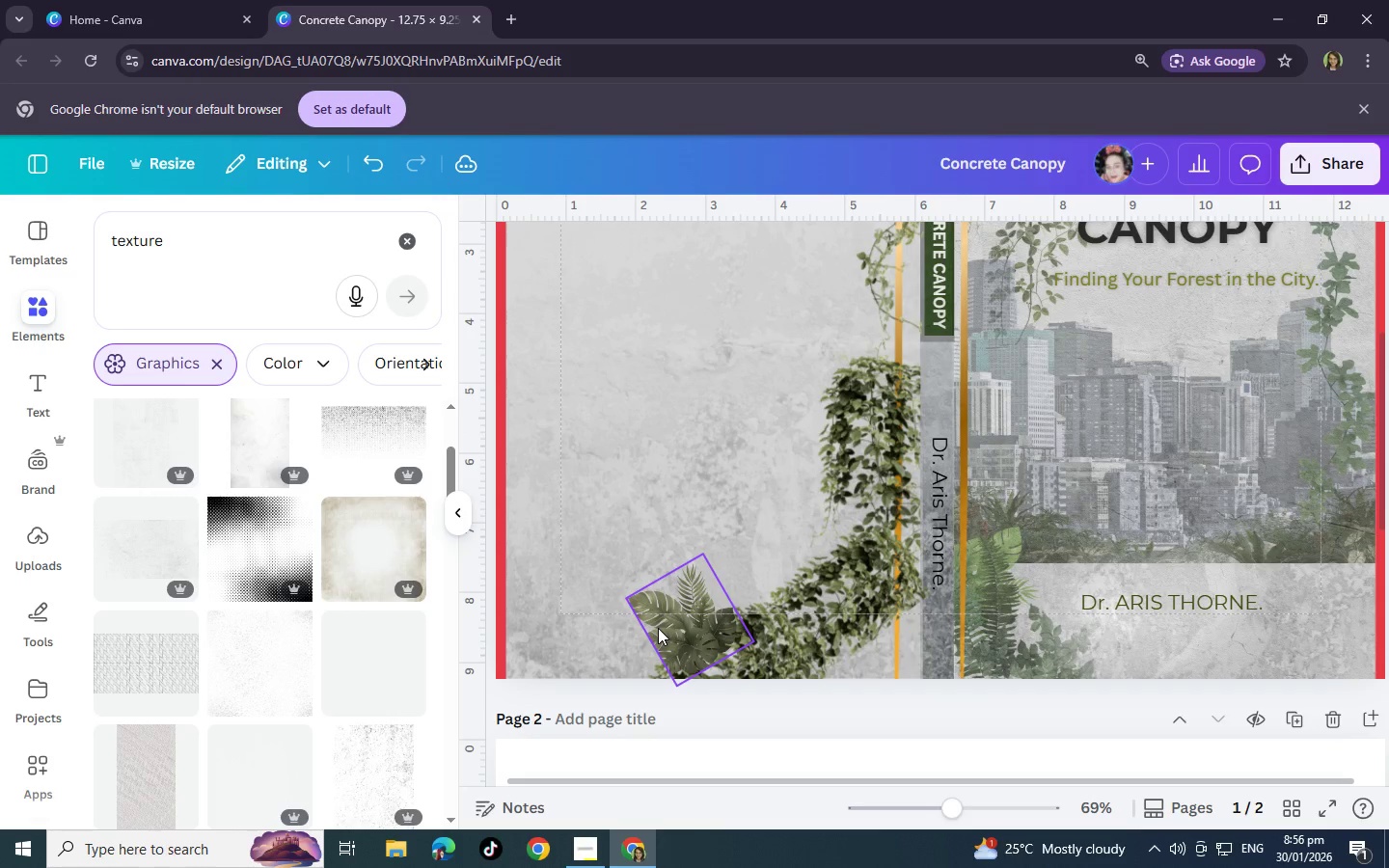 
left_click([658, 628])
 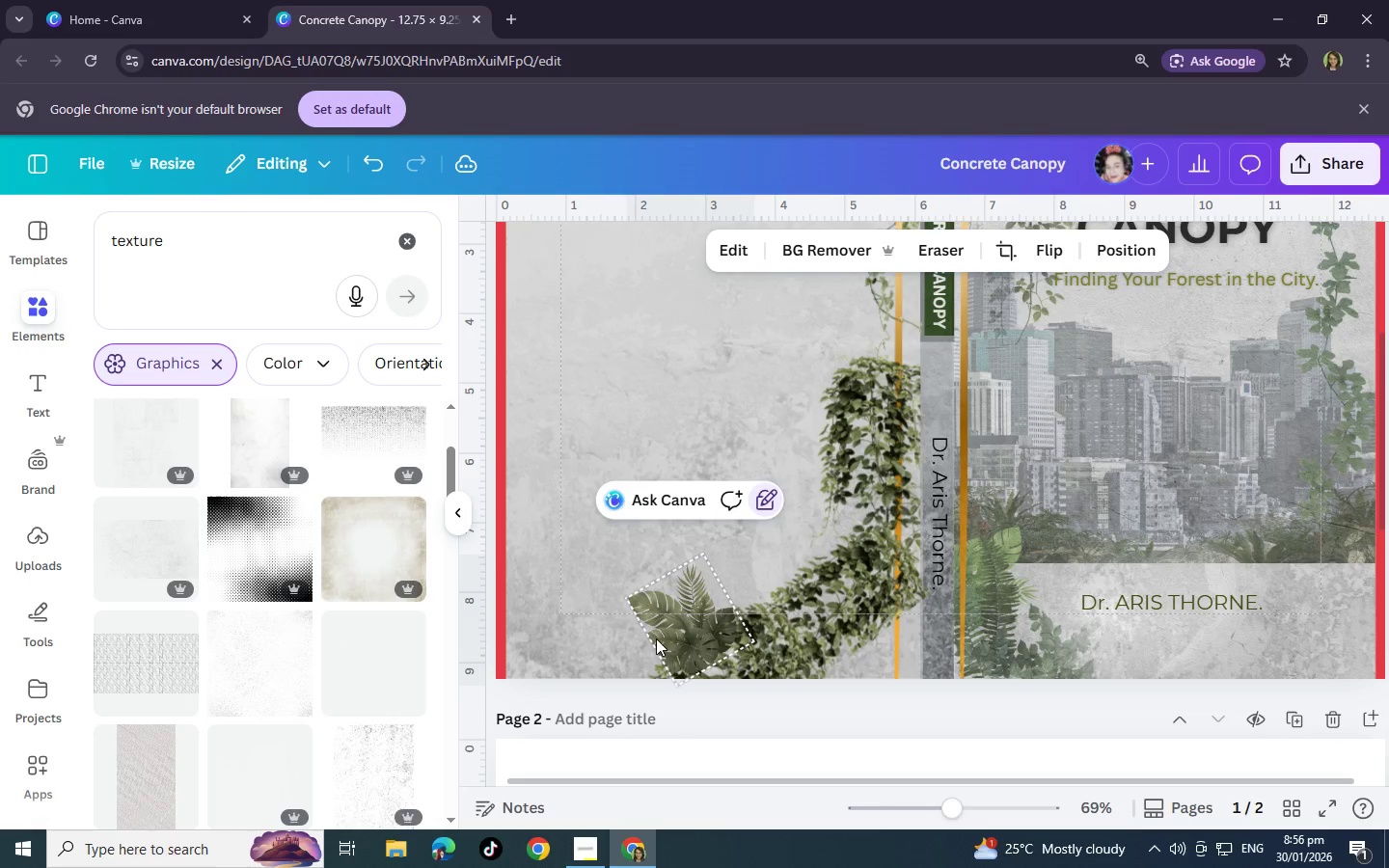 
key(Control+C)
 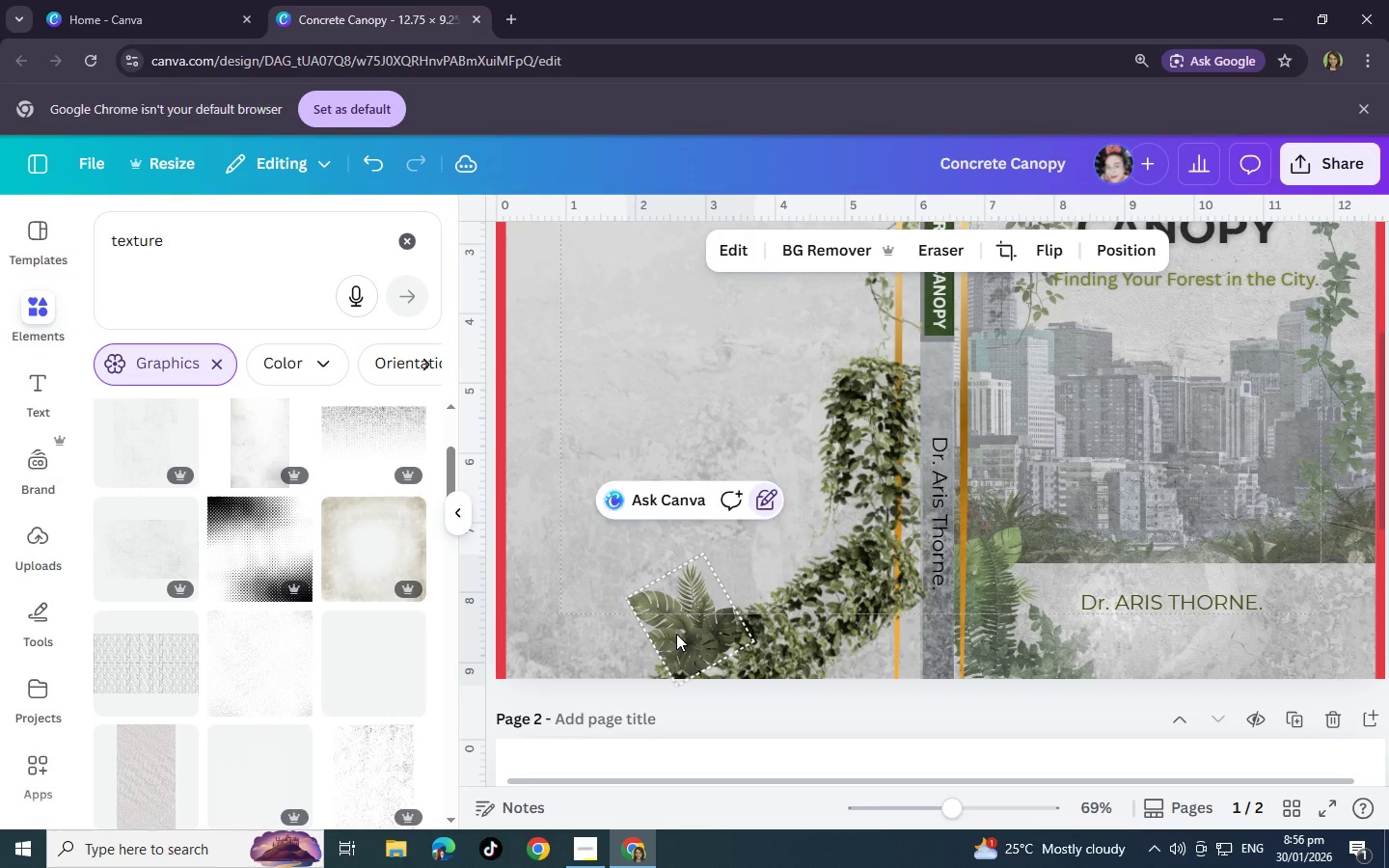 
key(Control+V)
 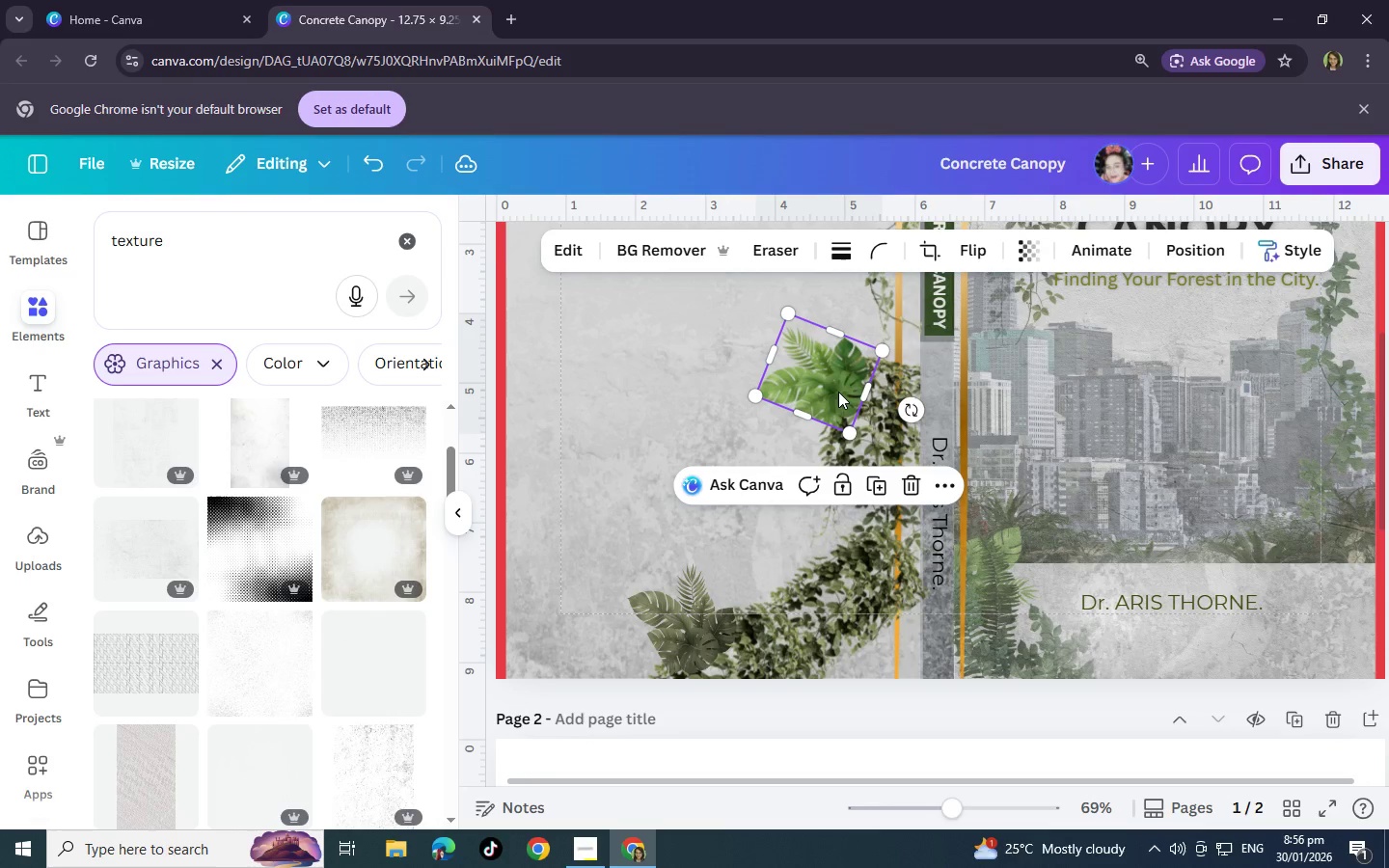 
left_click([838, 392])
 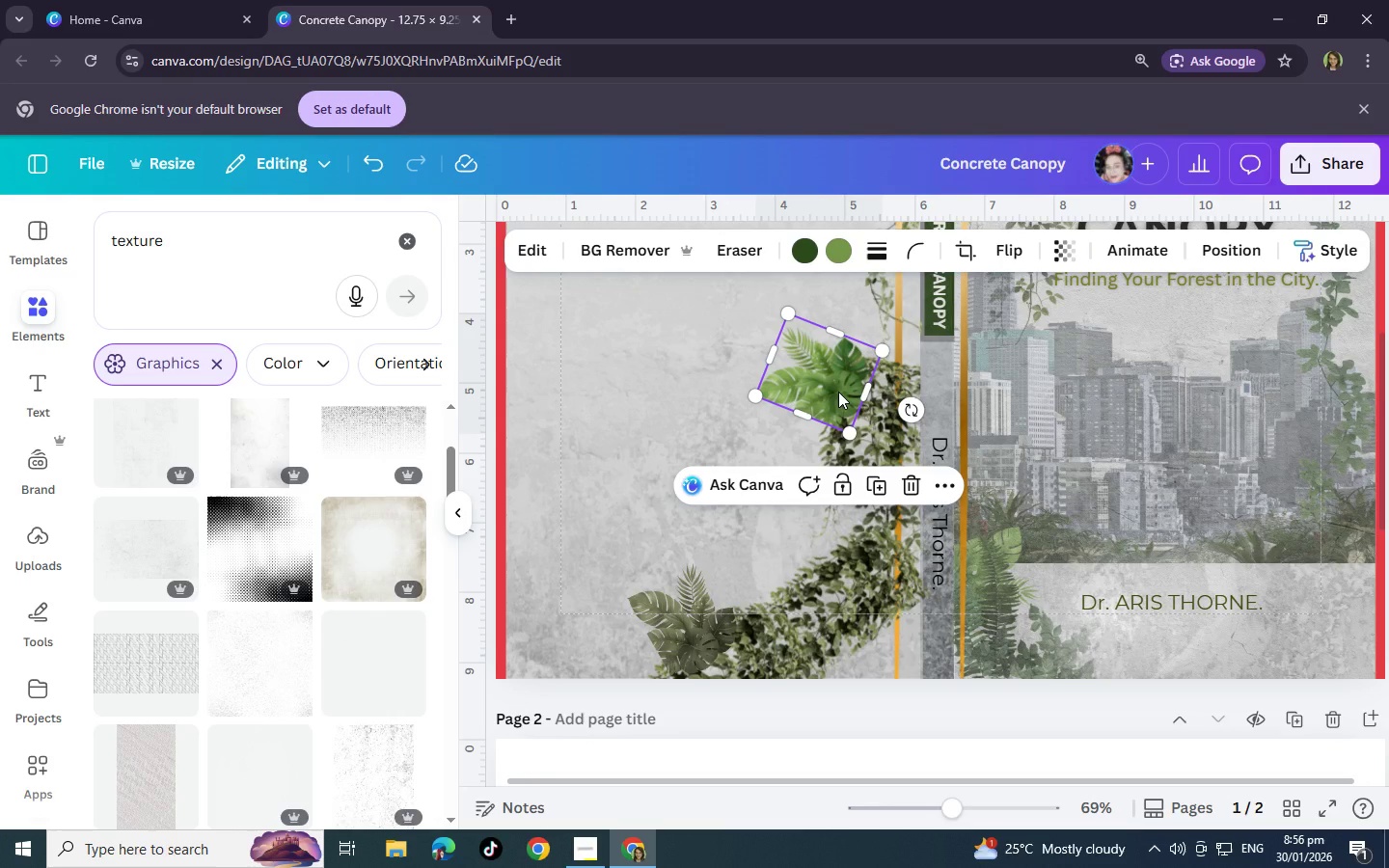 
key(Control+Z)
 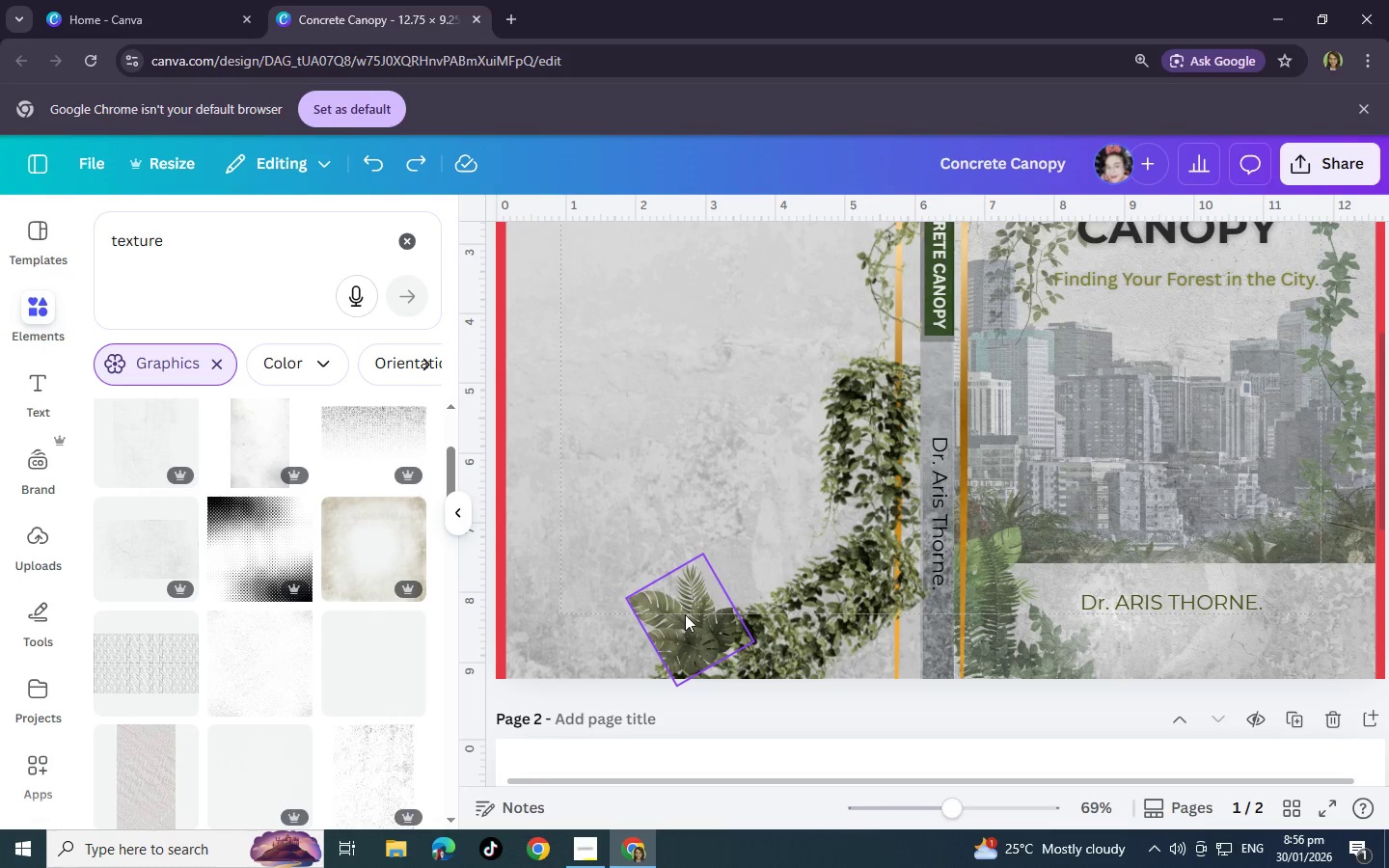 
left_click([685, 614])
 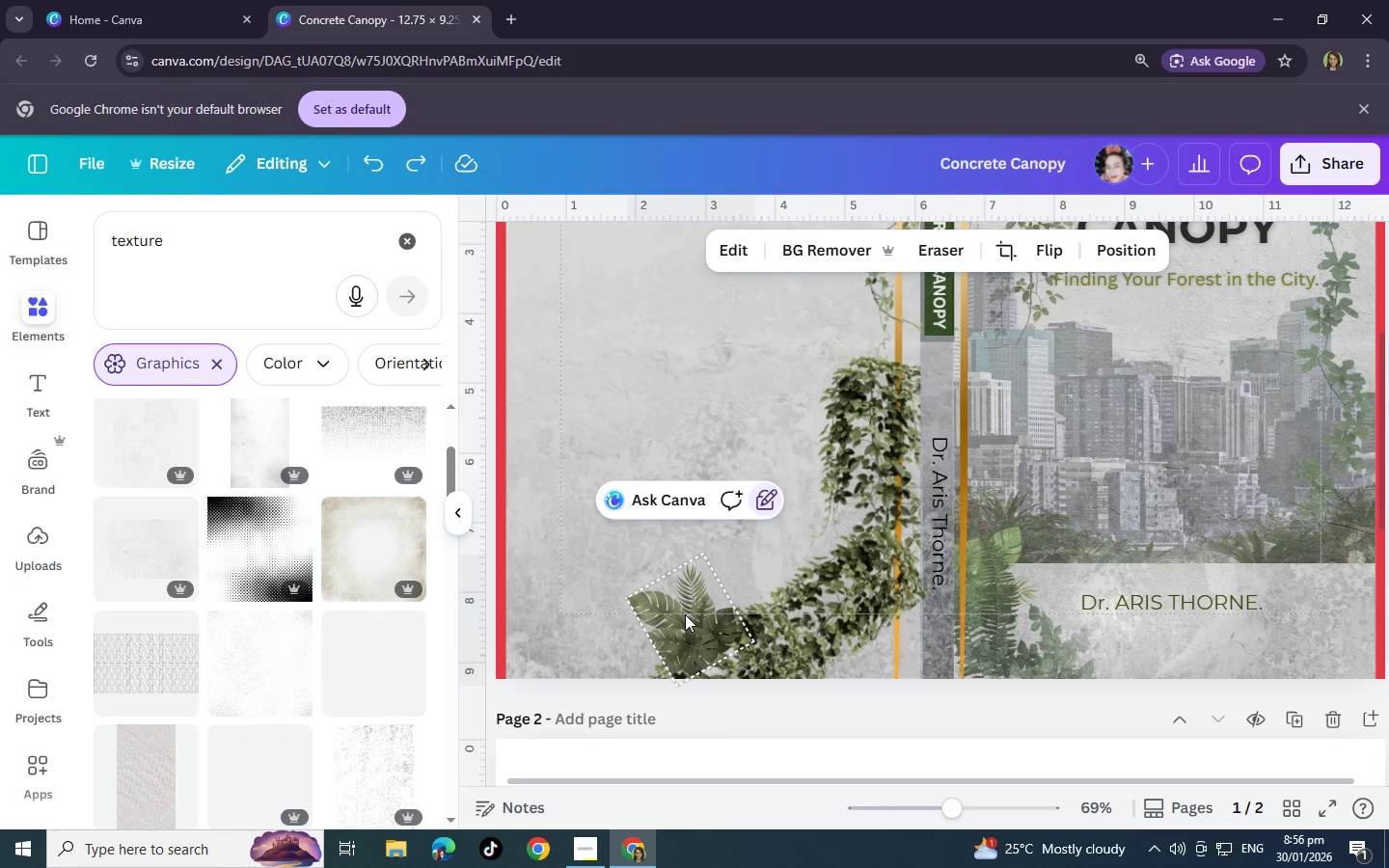 
key(Control+C)
 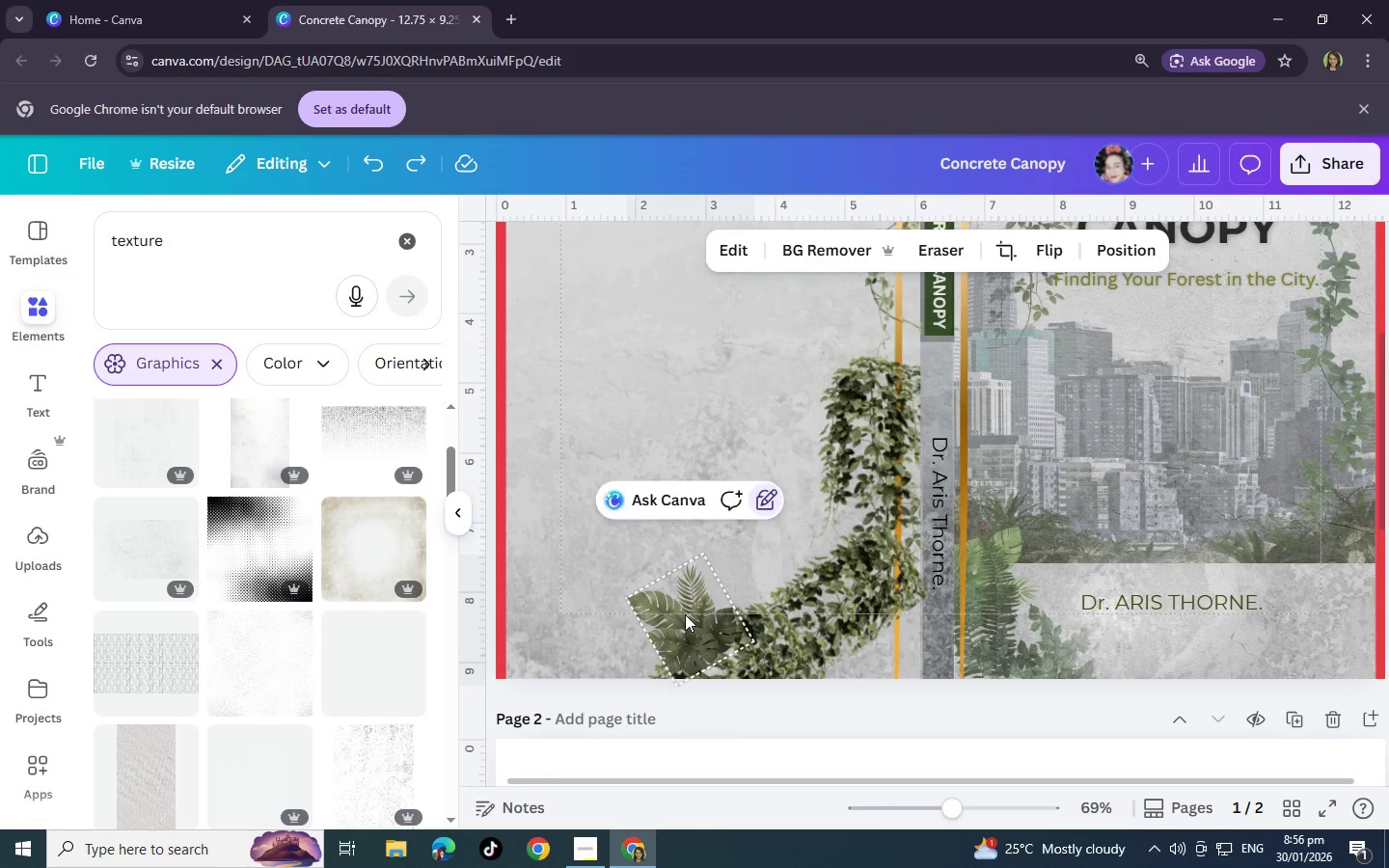 
key(Control+V)
 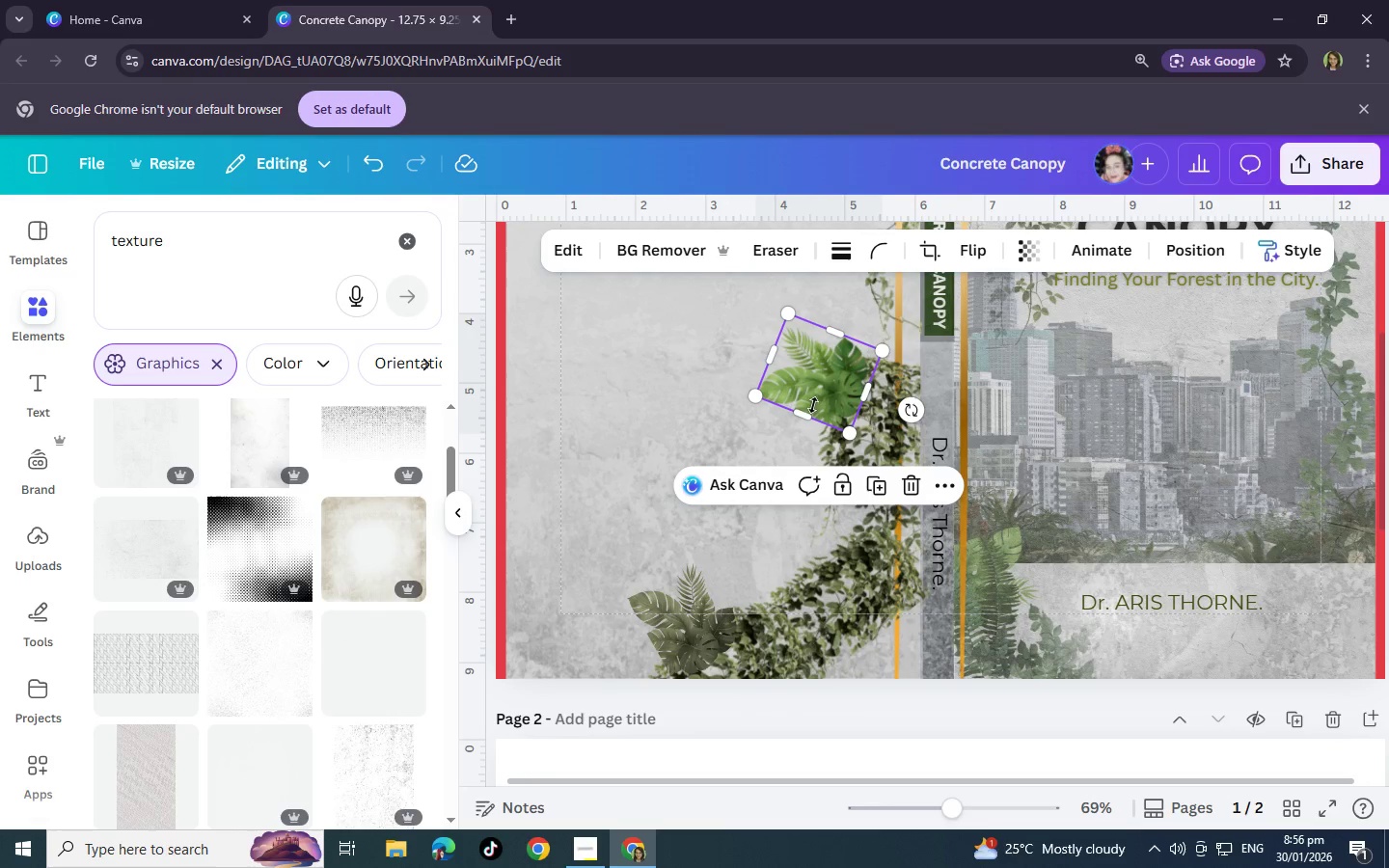 
key(Control+Z)
 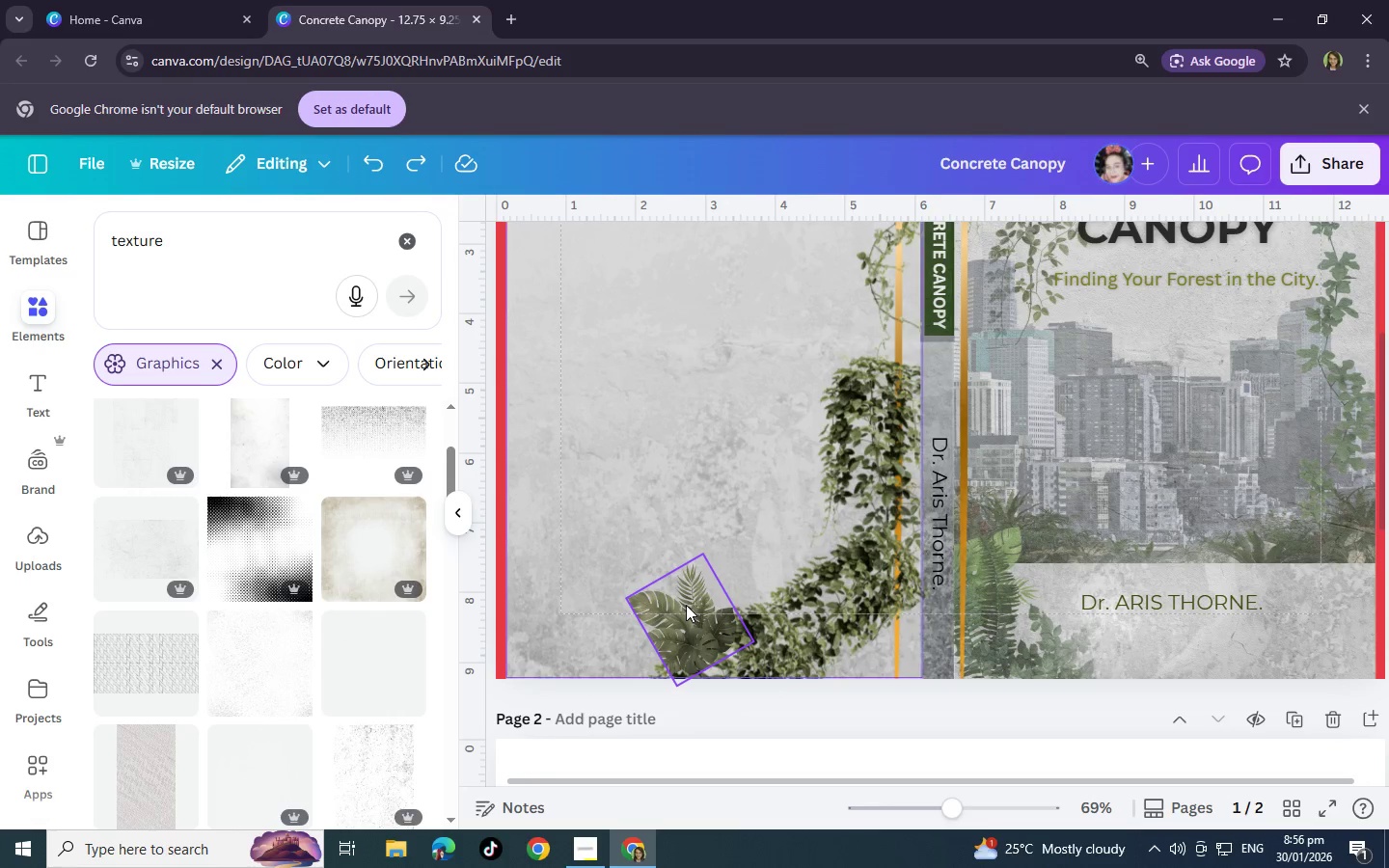 
left_click([686, 605])
 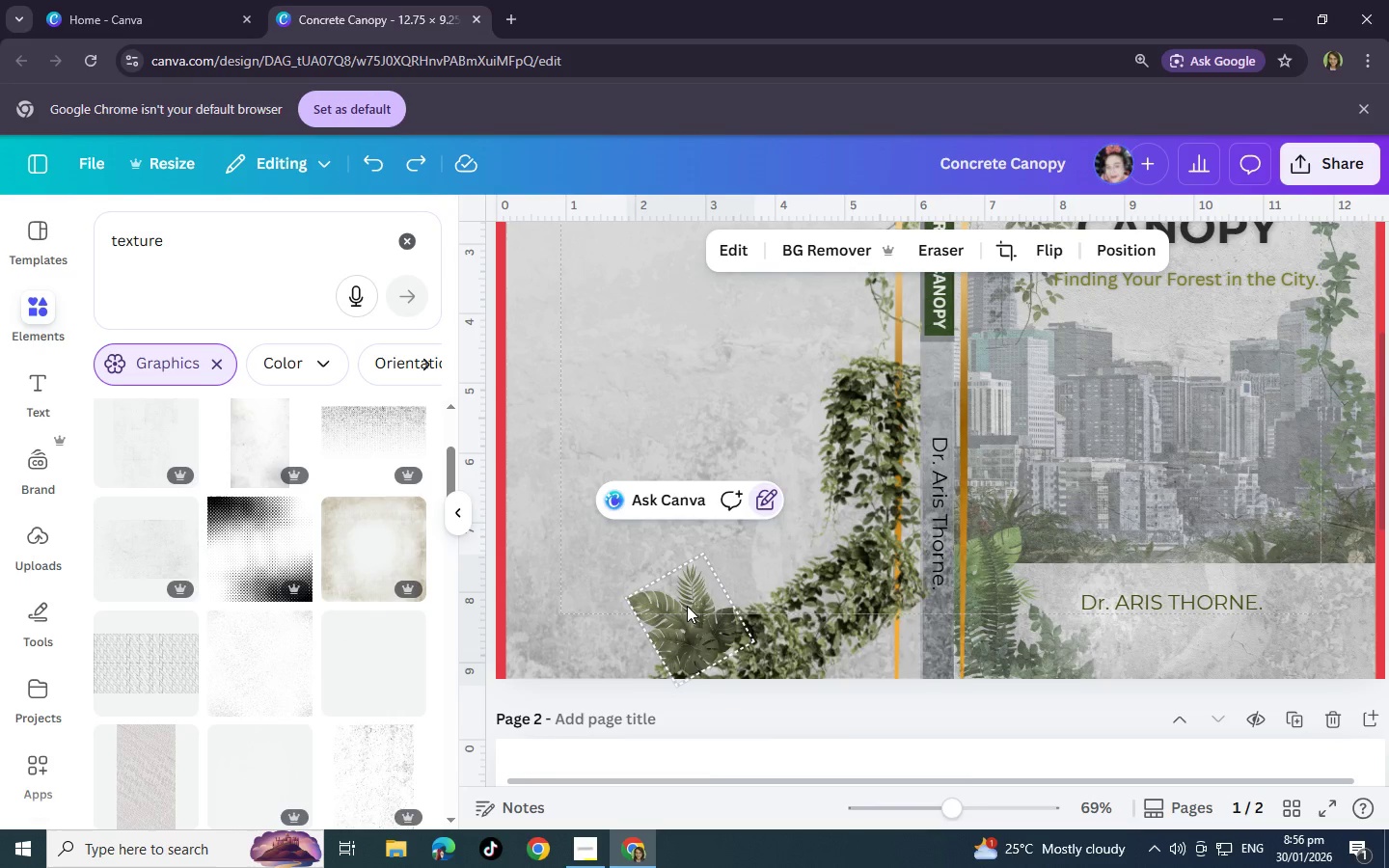 
right_click([687, 606])
 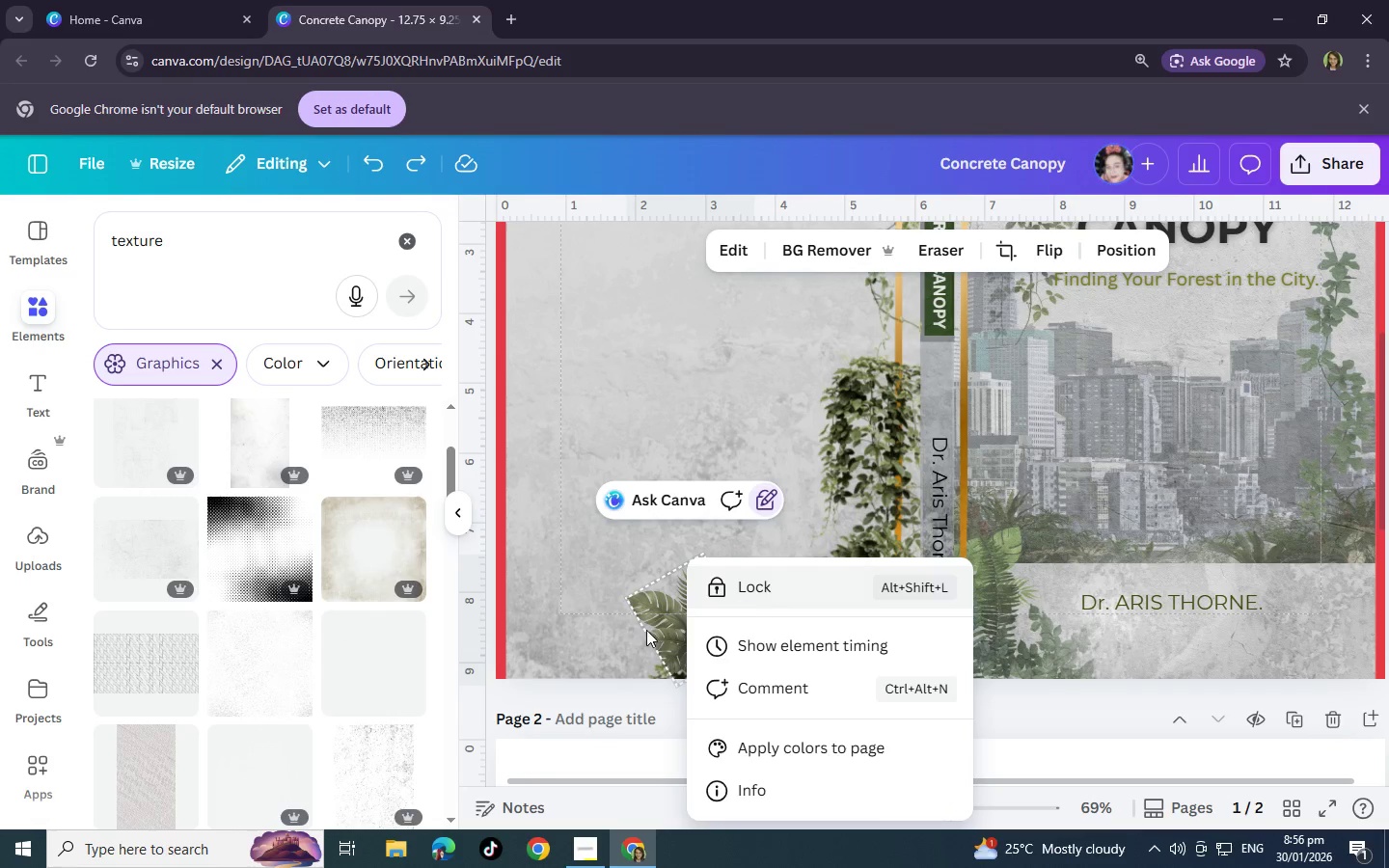 
left_click([631, 638])
 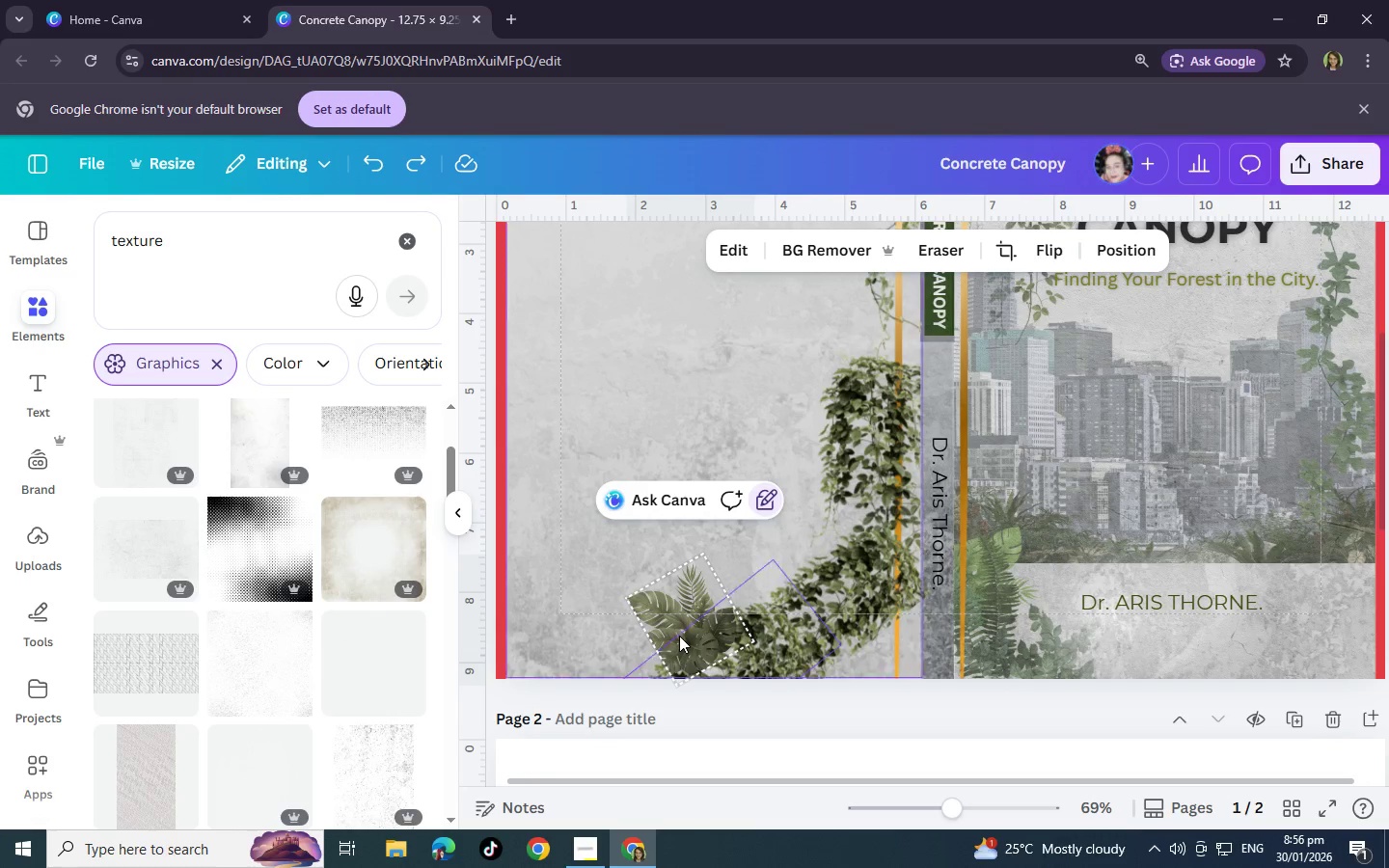 
left_click([679, 636])
 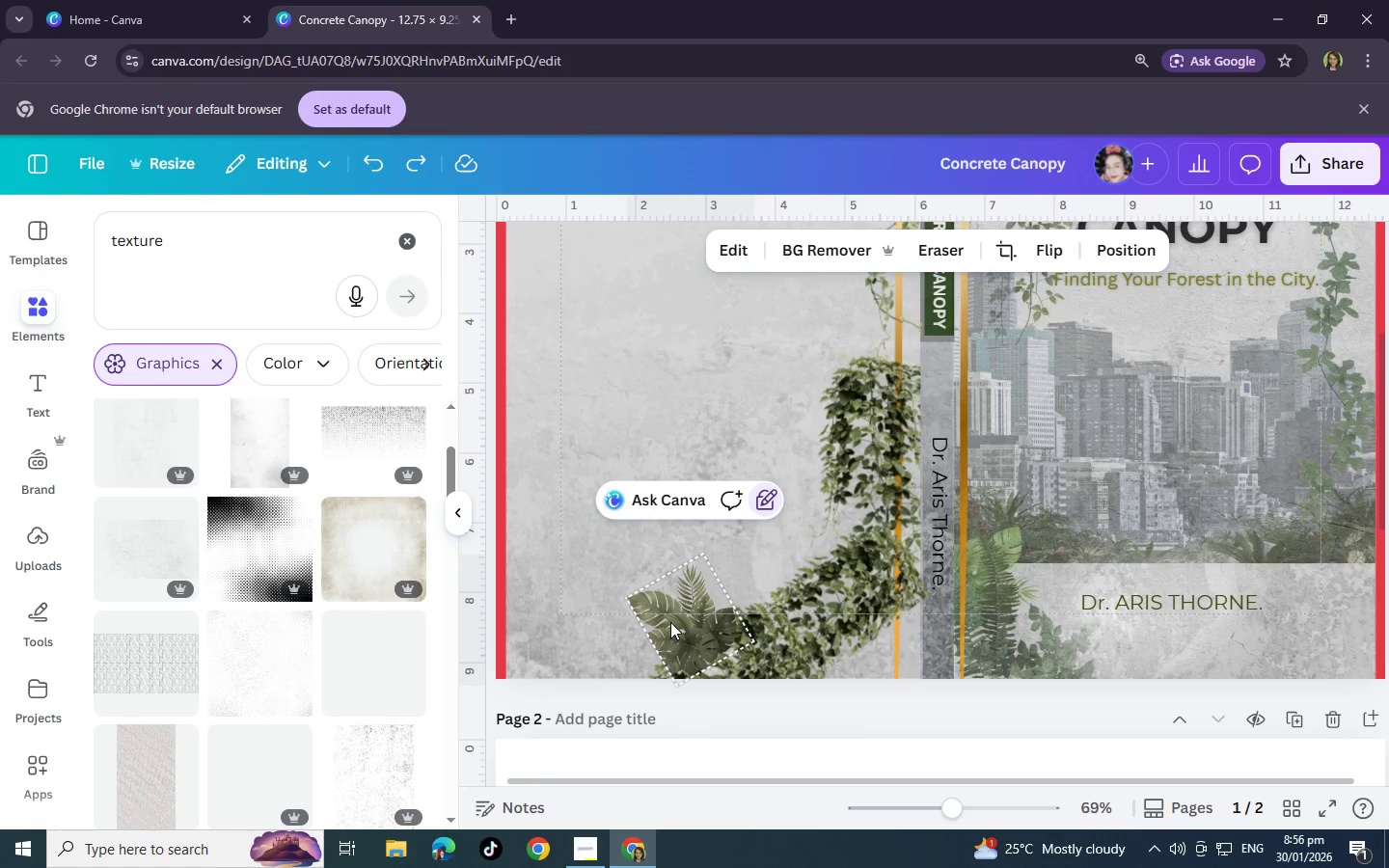 
left_click_drag(start_coordinate=[670, 622], to_coordinate=[673, 532])
 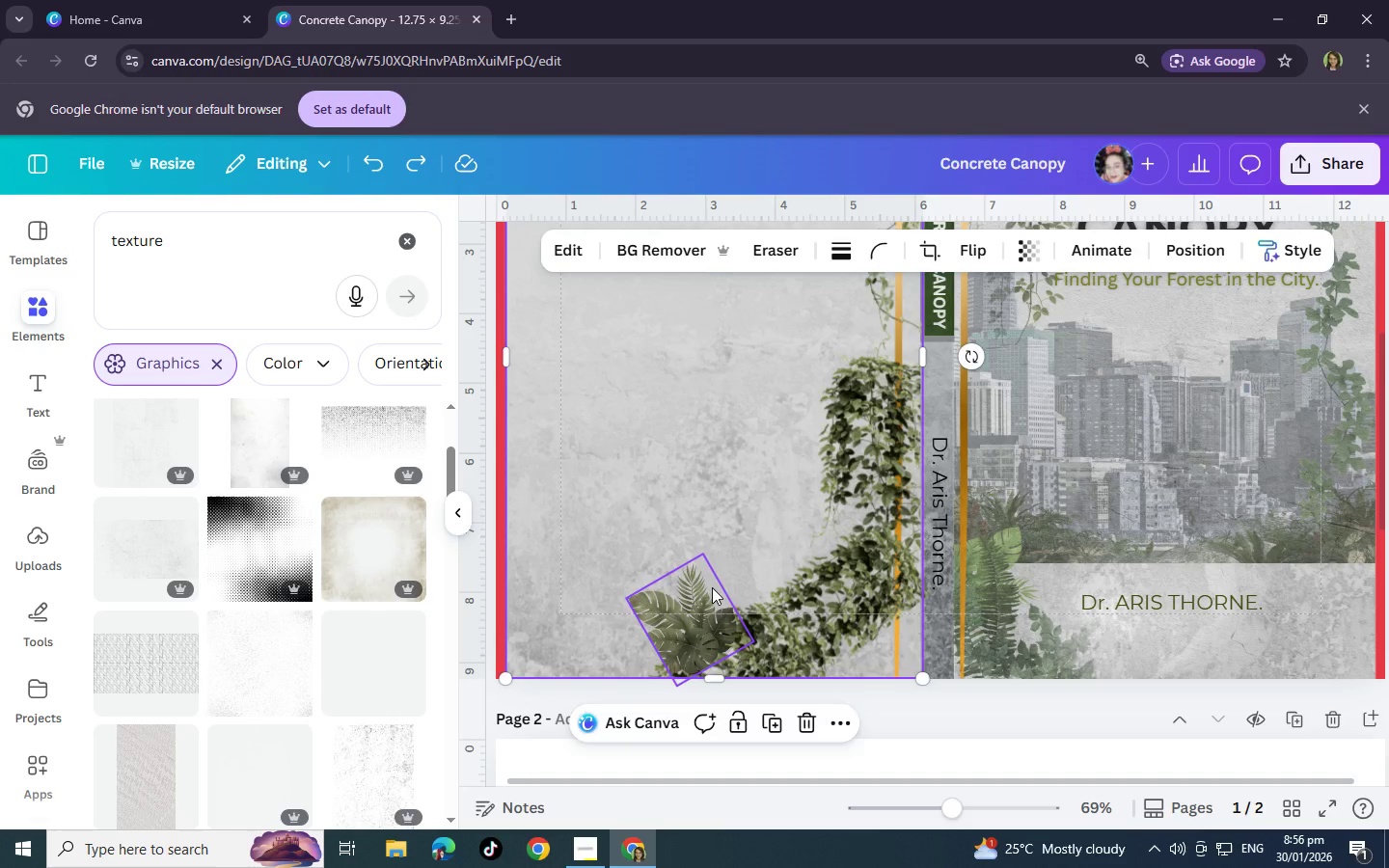 
left_click([712, 587])
 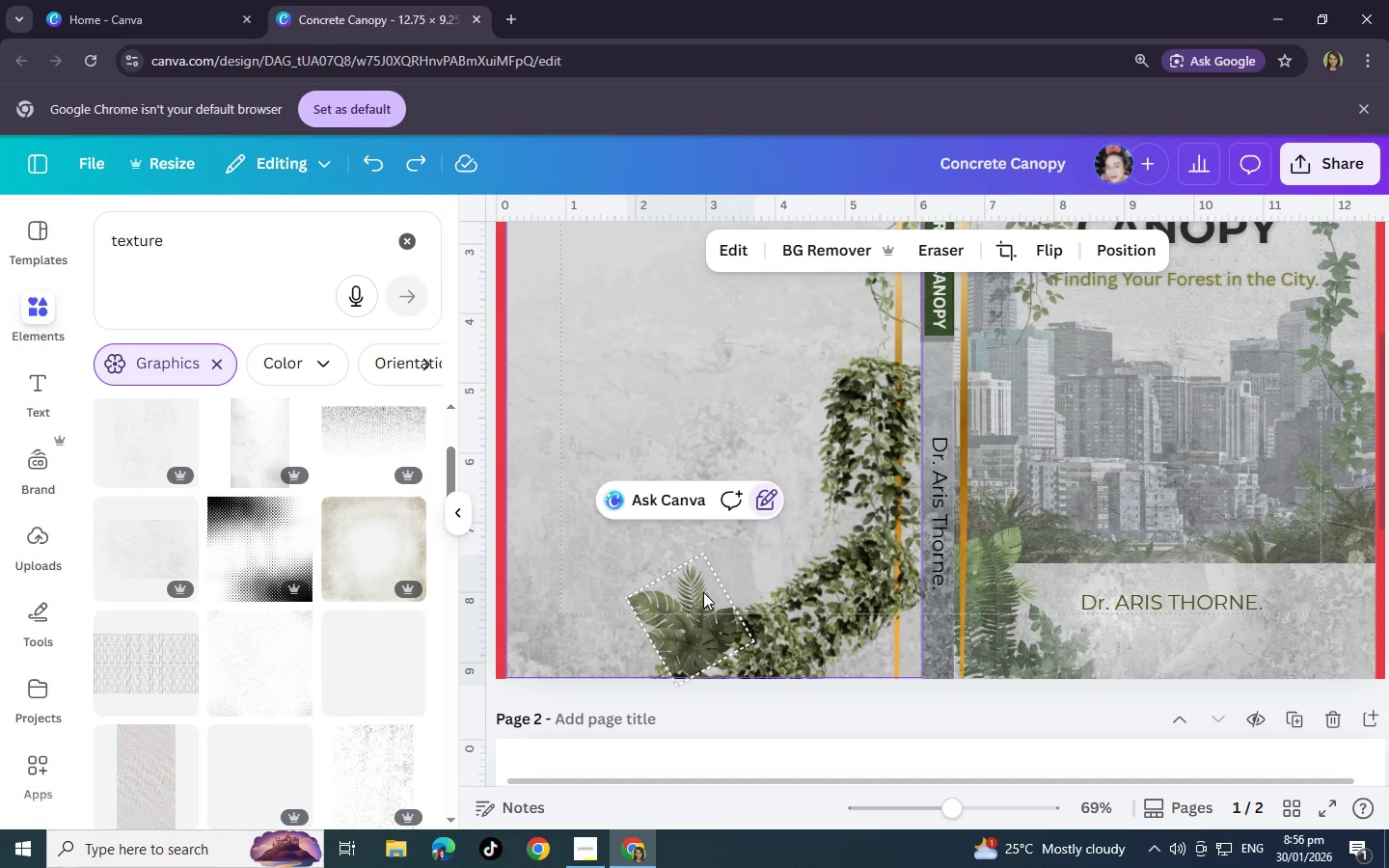 
left_click_drag(start_coordinate=[703, 592], to_coordinate=[772, 507])
 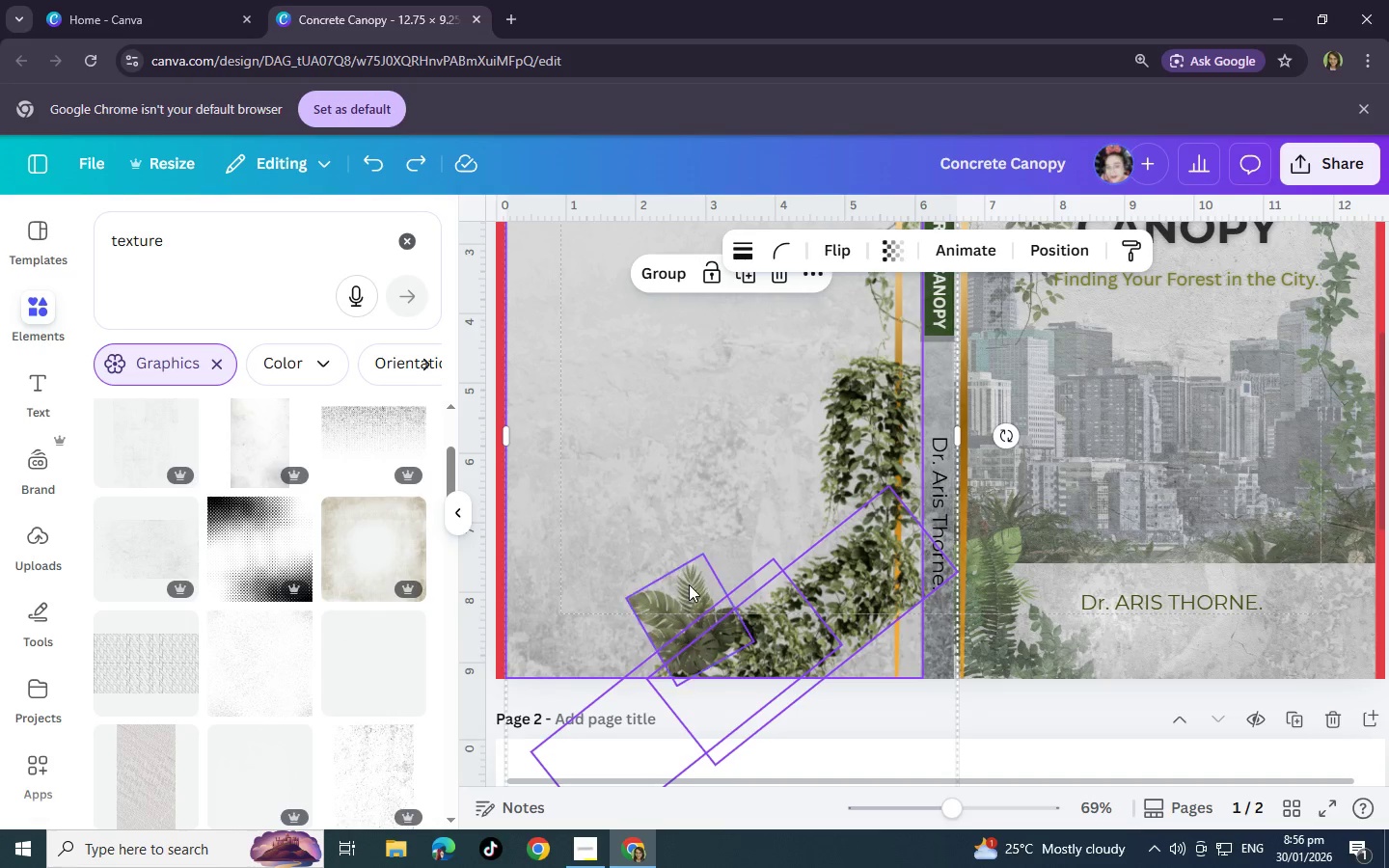 
left_click([689, 584])
 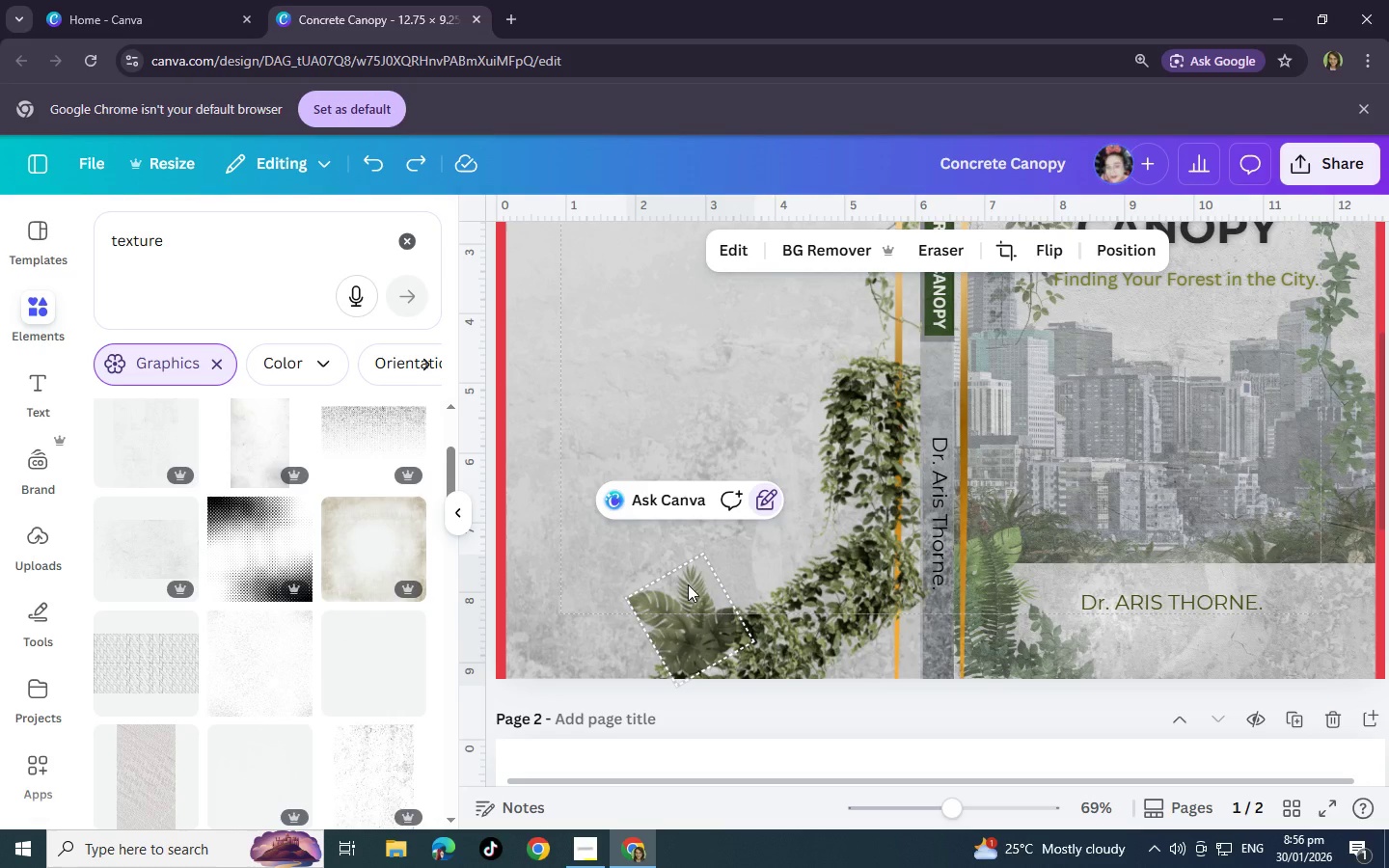 
left_click([688, 584])
 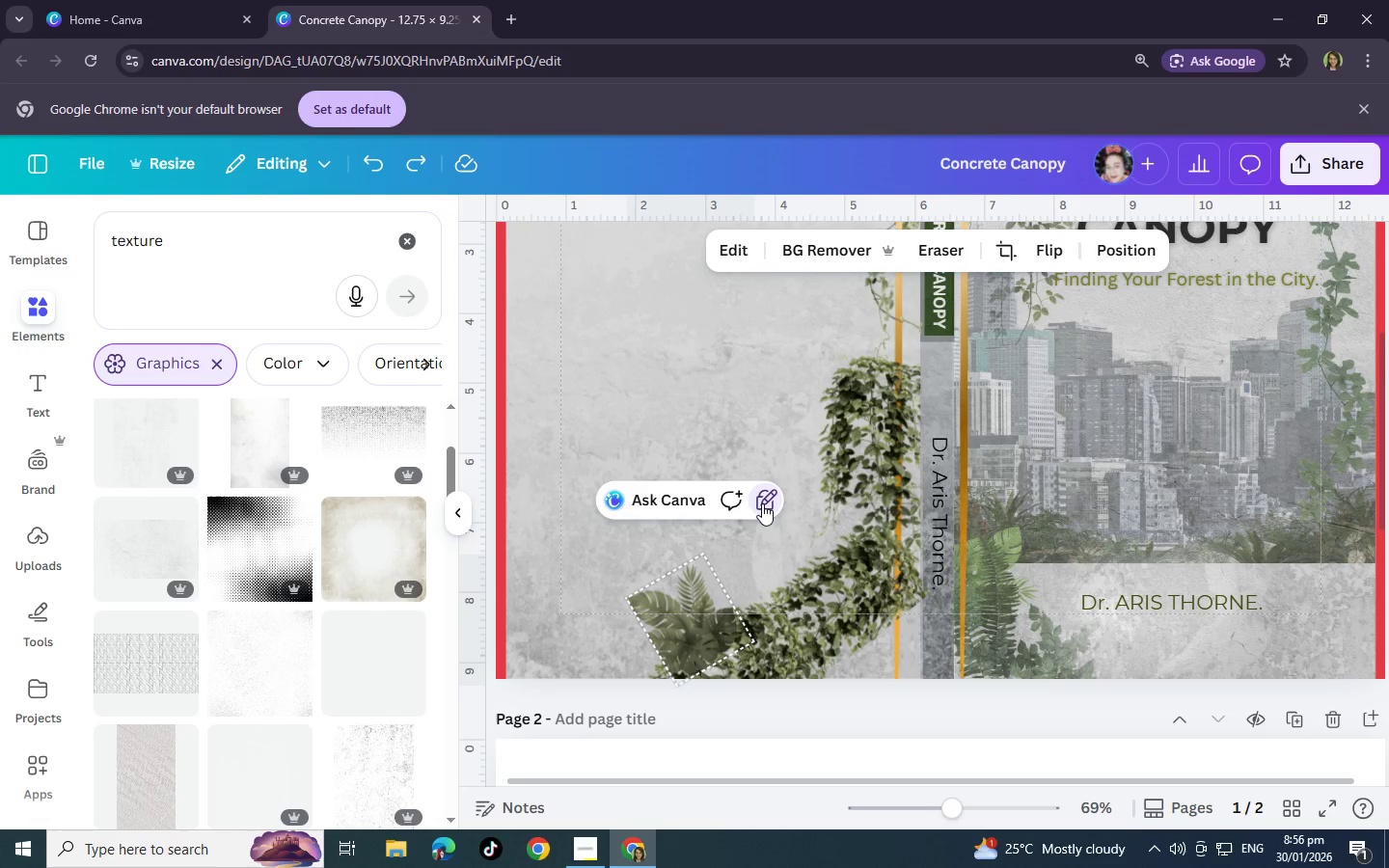 
left_click([762, 502])
 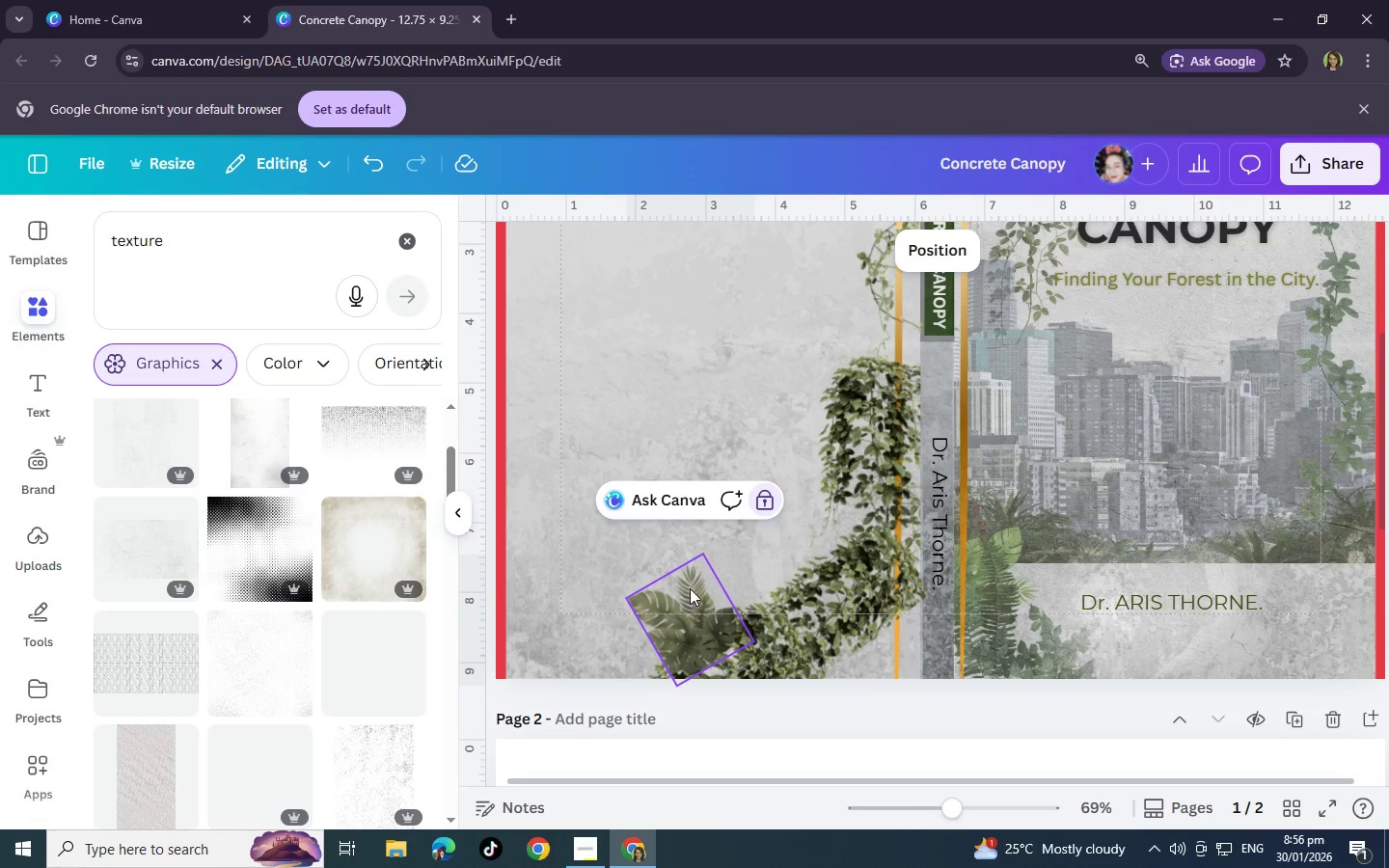 
key(Control+ControlLeft)
 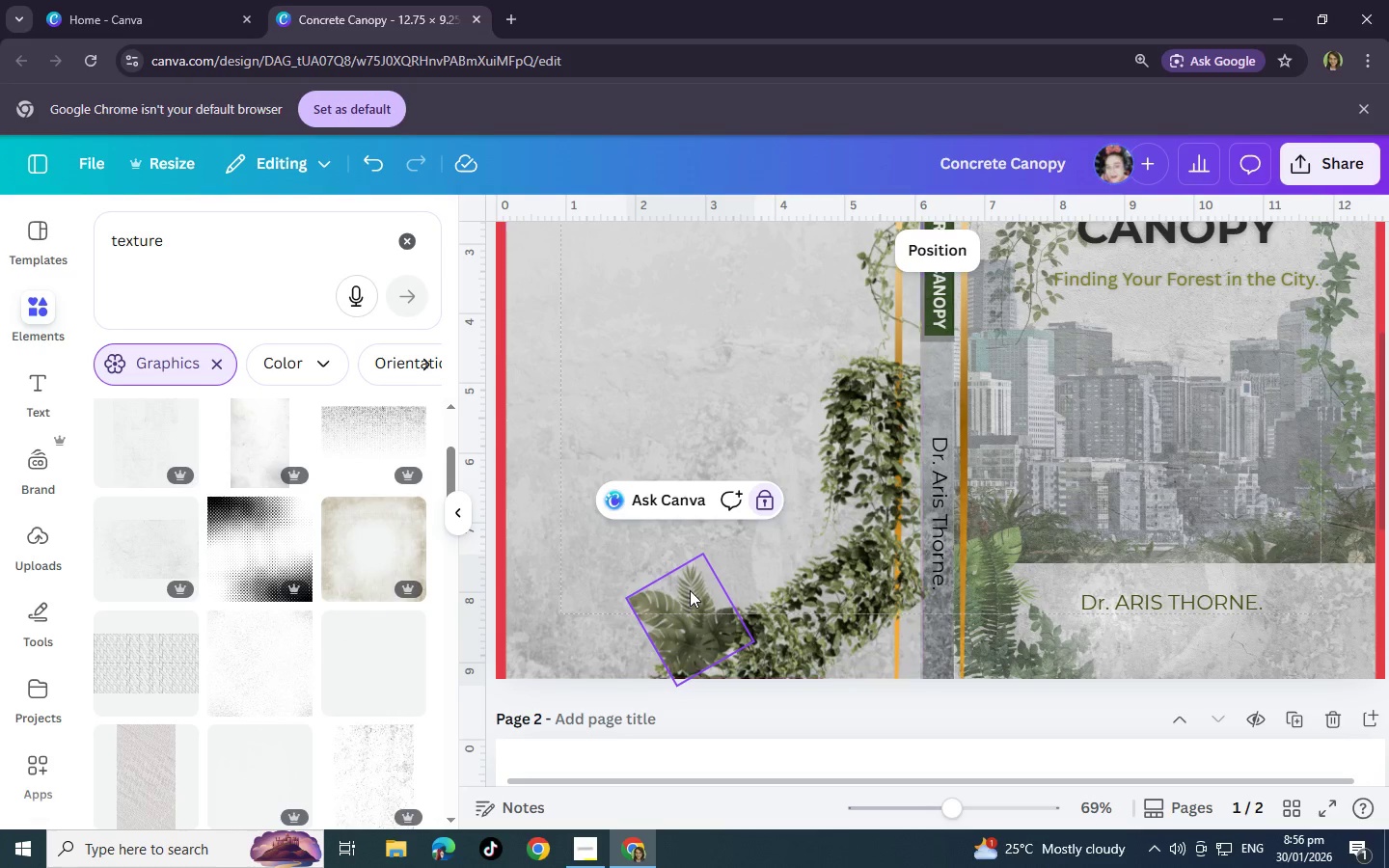 
left_click([690, 590])
 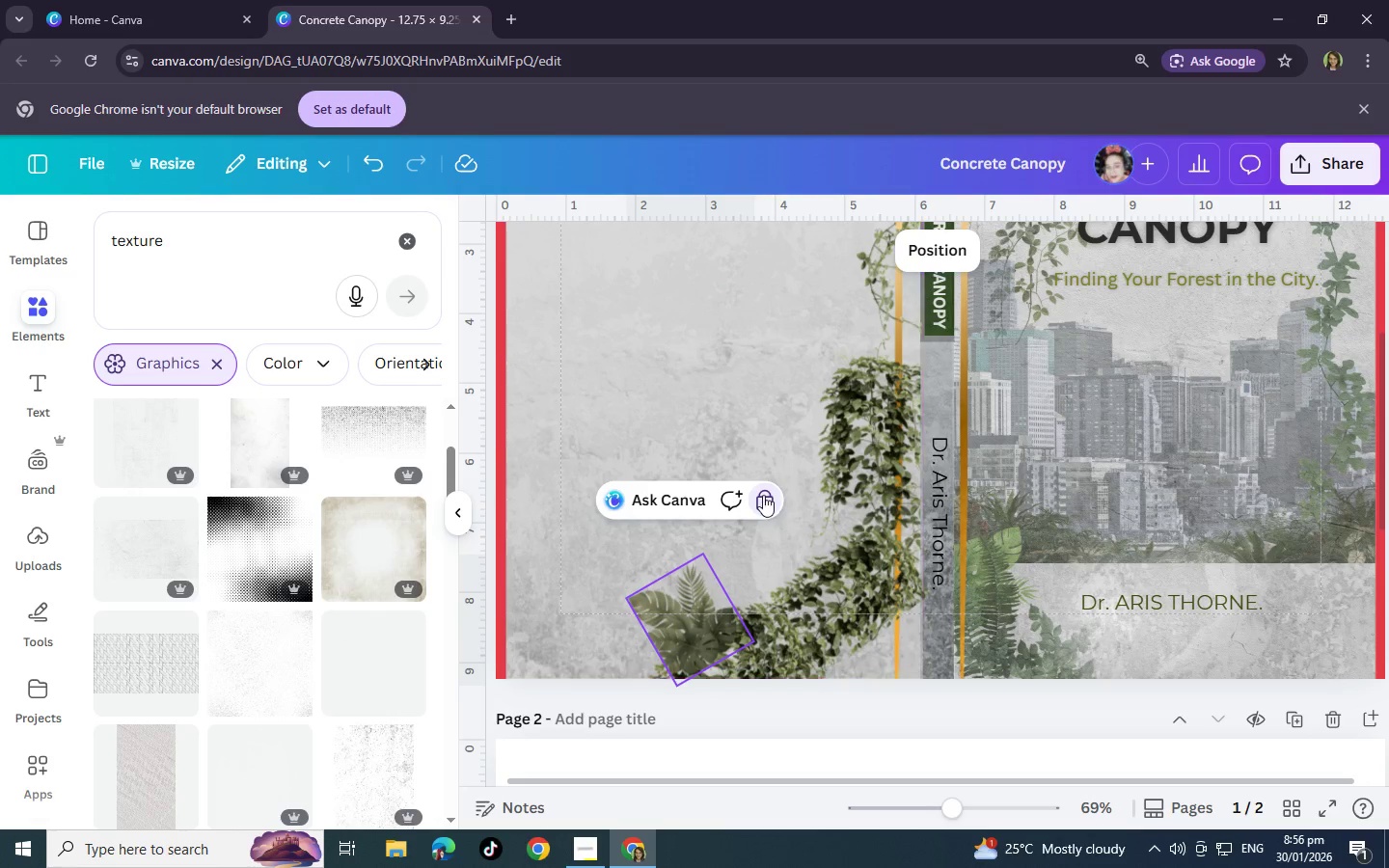 
left_click([763, 495])
 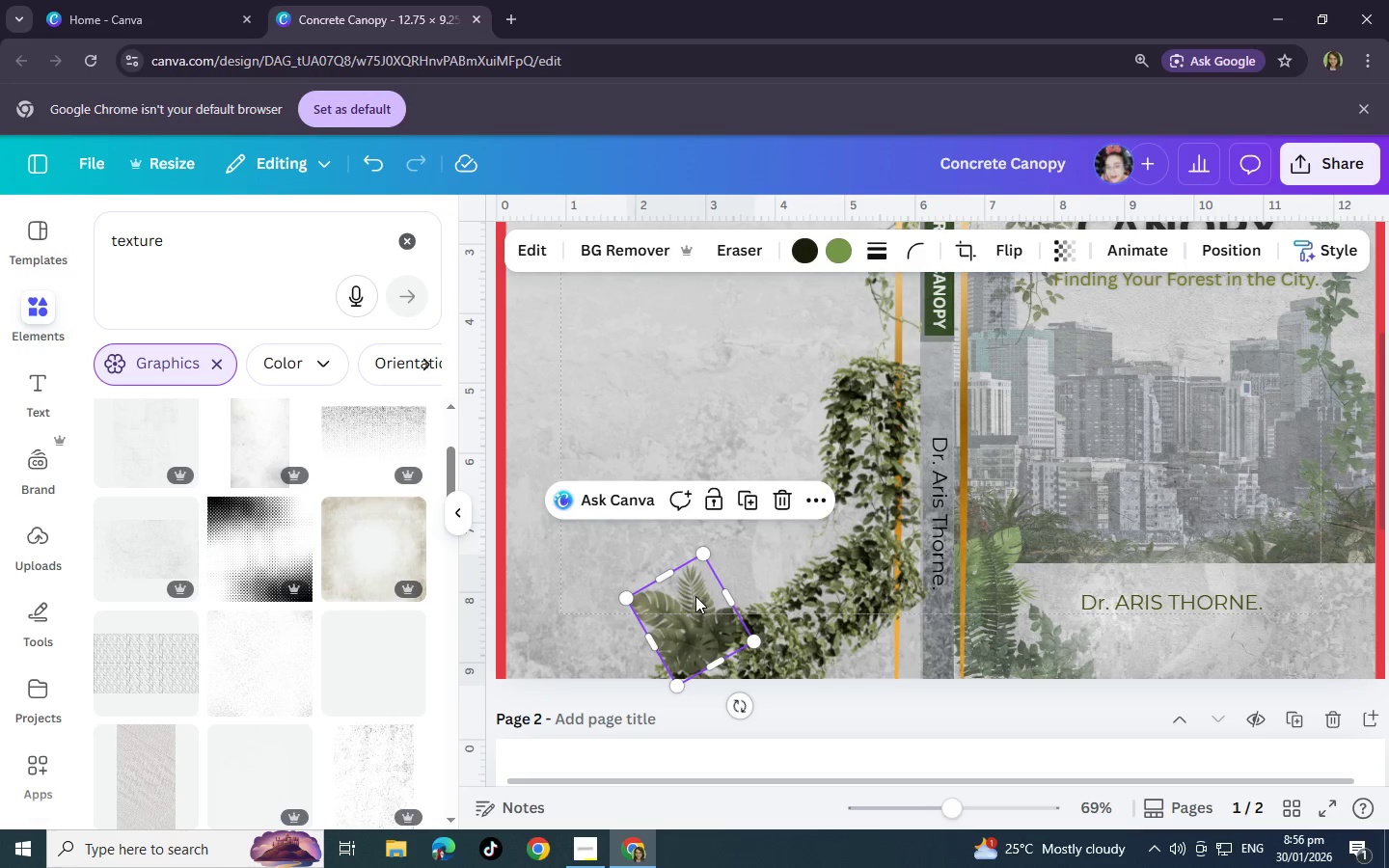 
key(Control+C)
 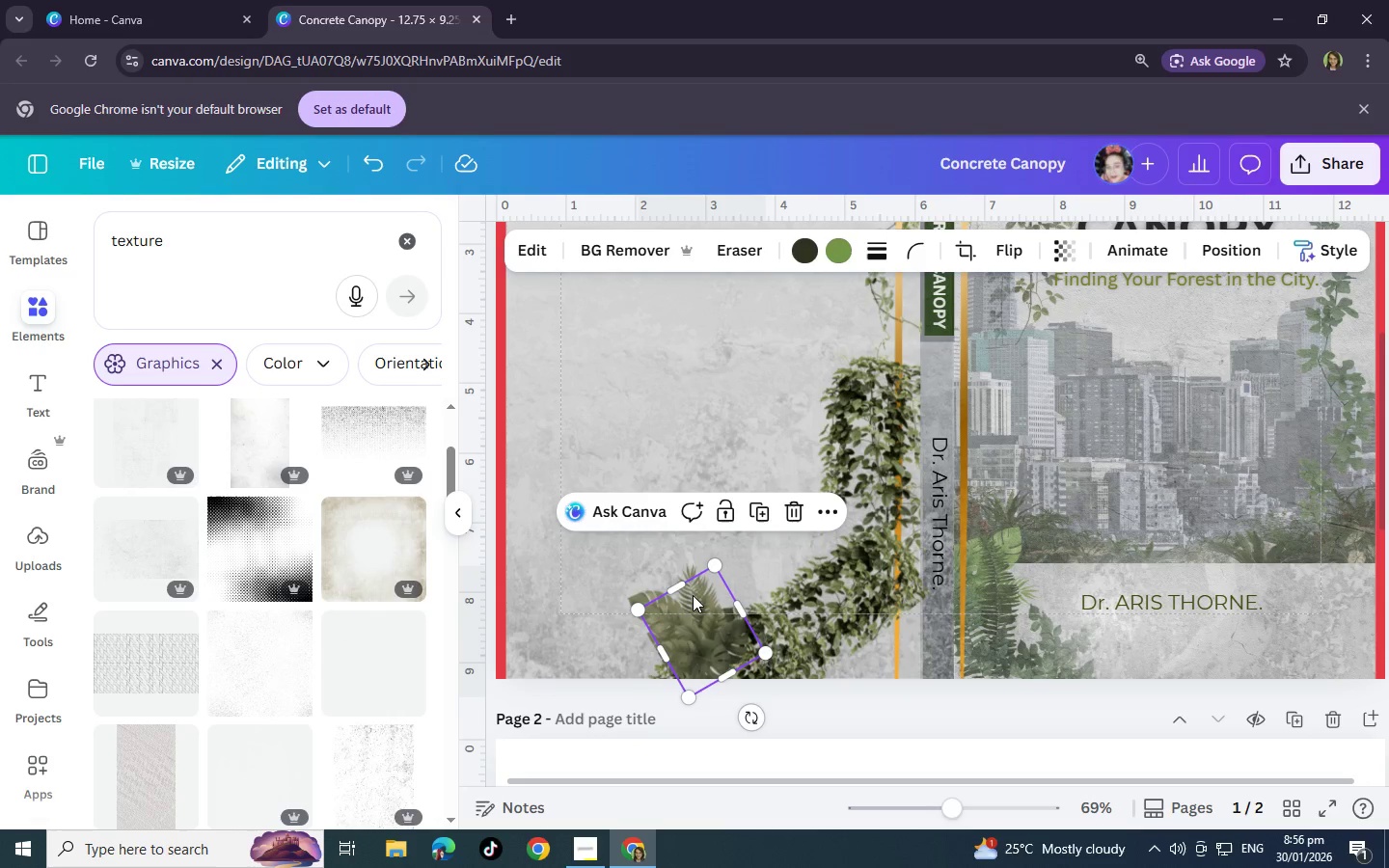 
key(Control+V)
 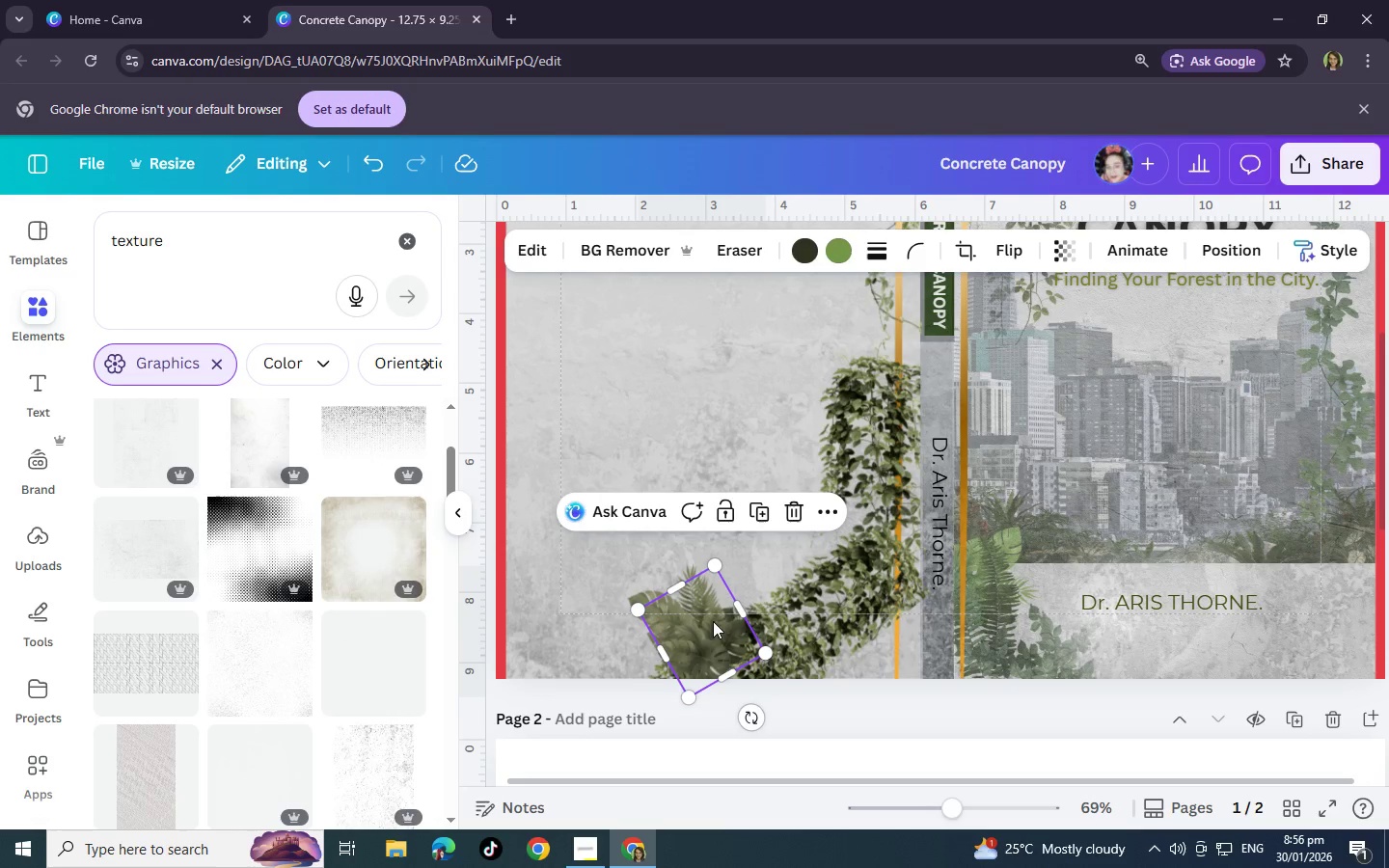 
left_click_drag(start_coordinate=[711, 633], to_coordinate=[889, 393])
 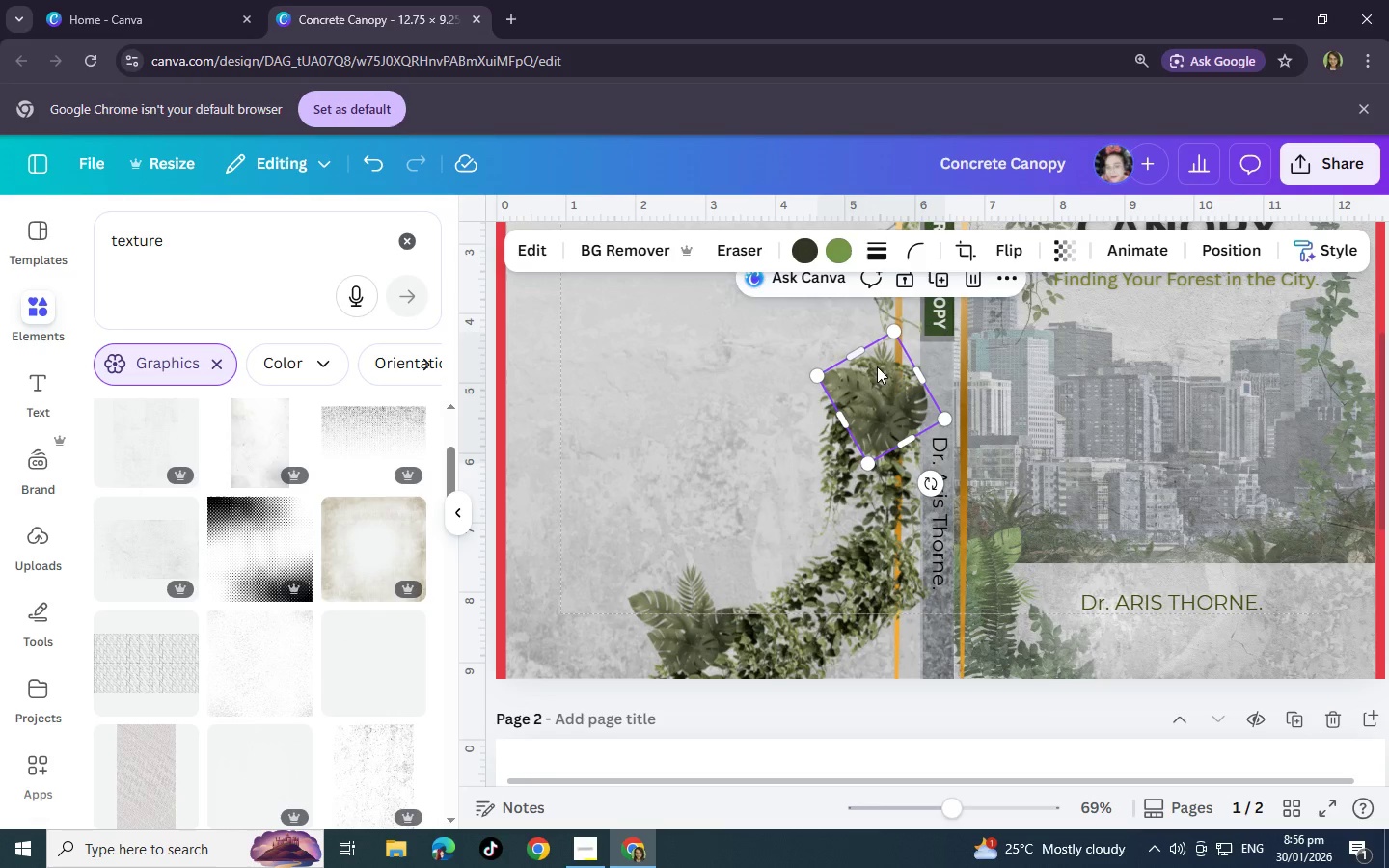 
left_click_drag(start_coordinate=[901, 402], to_coordinate=[868, 365])
 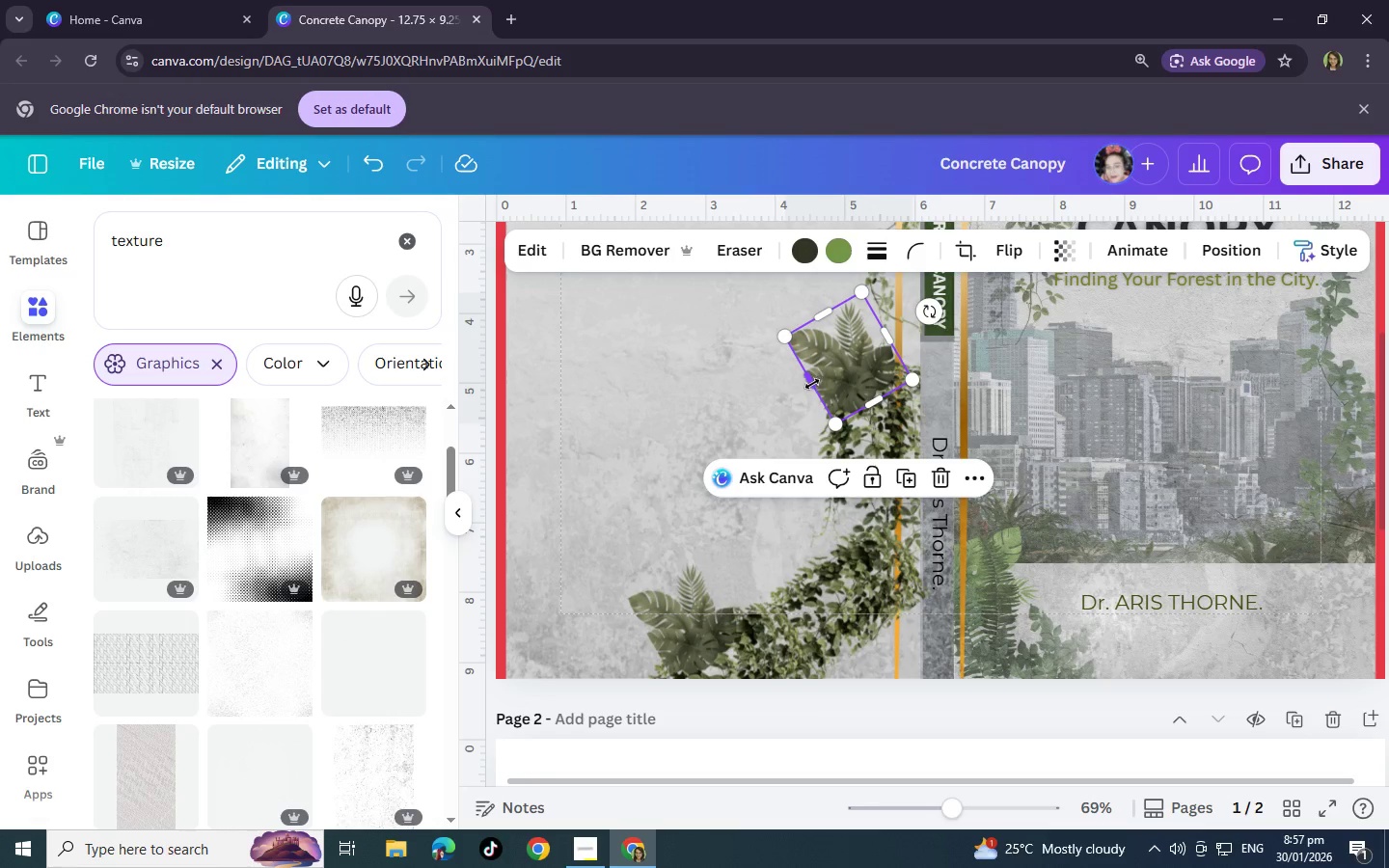 
left_click_drag(start_coordinate=[815, 383], to_coordinate=[802, 389])
 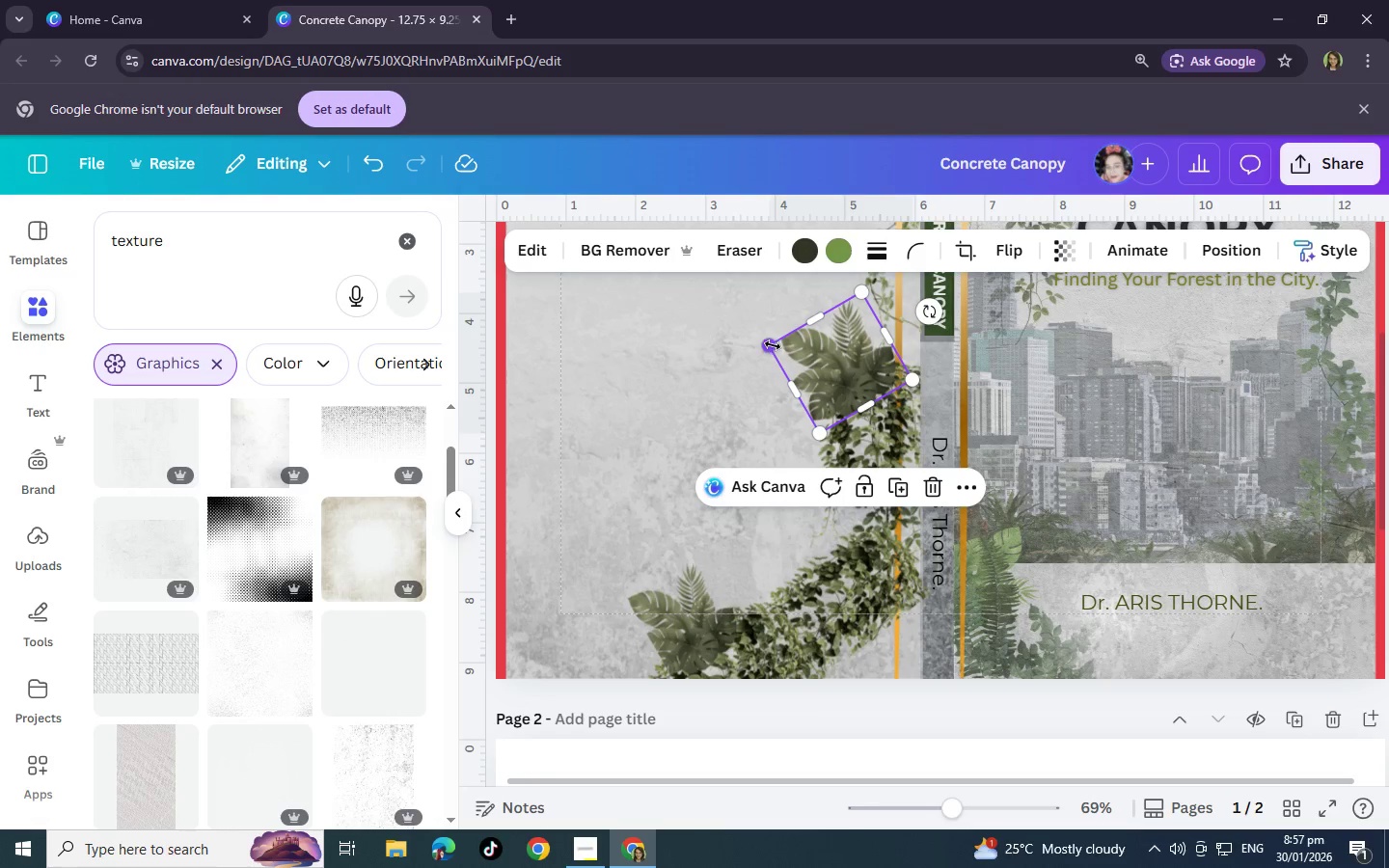 
left_click_drag(start_coordinate=[775, 346], to_coordinate=[799, 351])
 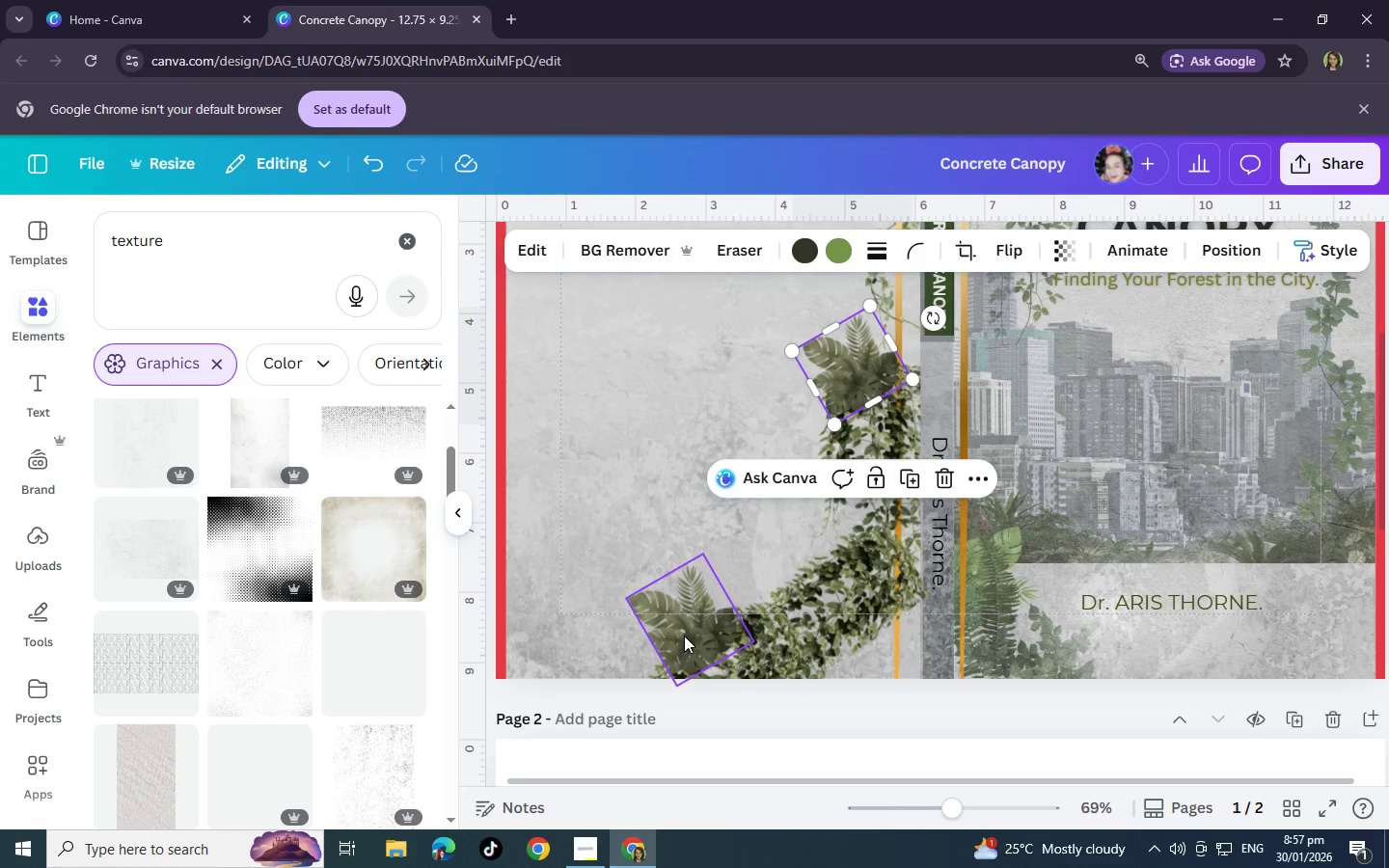 
left_click([684, 636])
 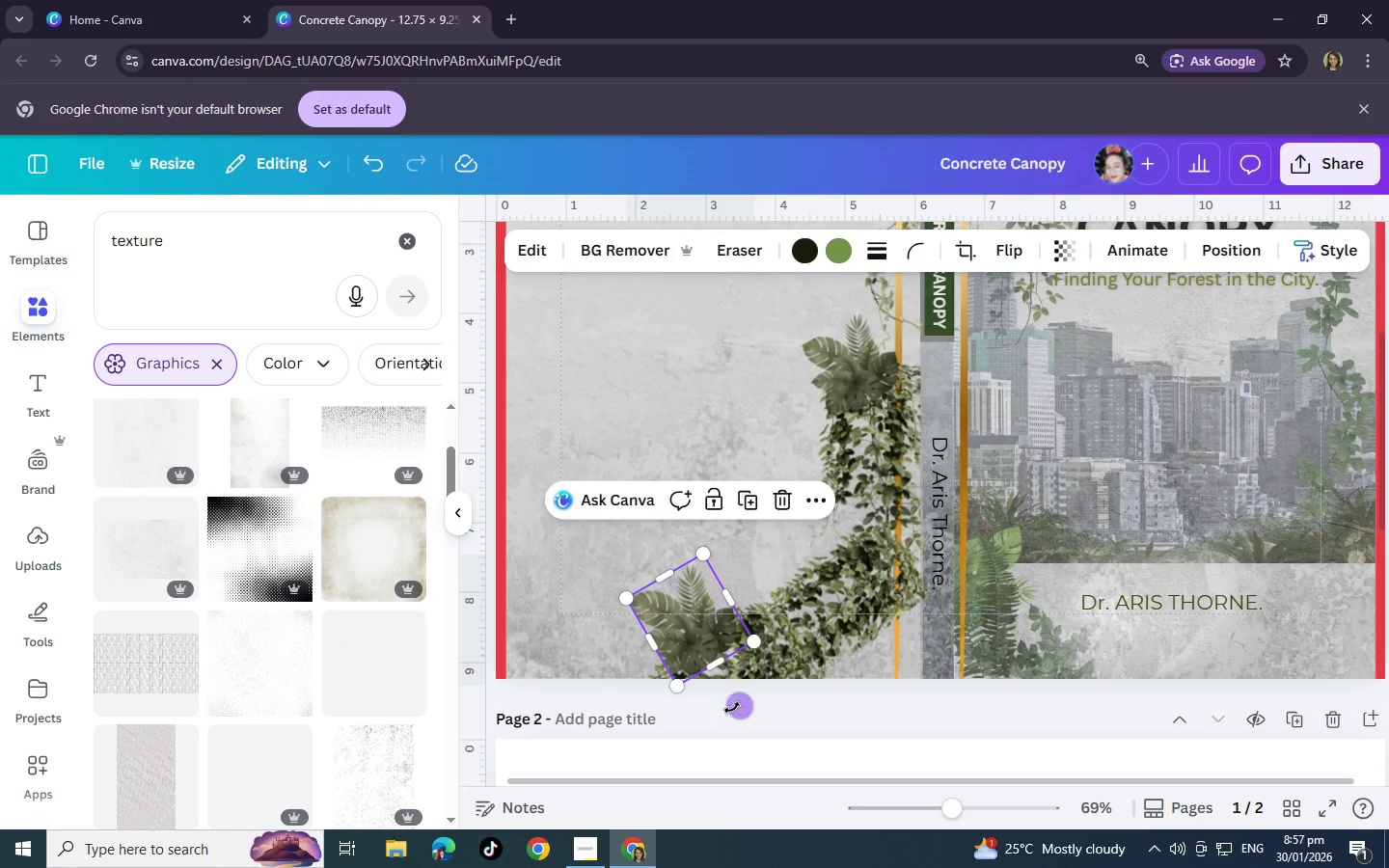 
left_click_drag(start_coordinate=[738, 707], to_coordinate=[803, 678])
 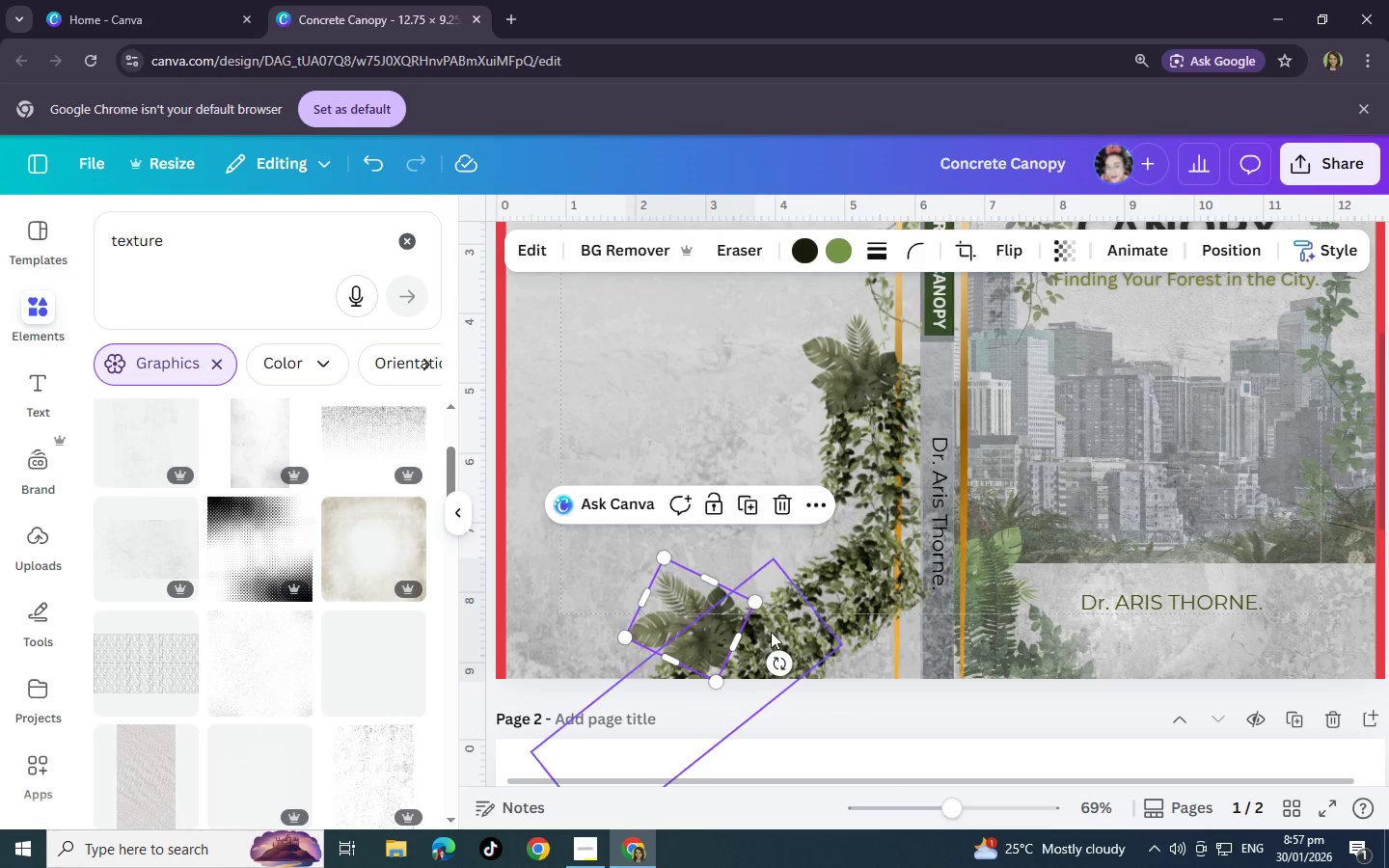 
key(Control+BracketLeft)
 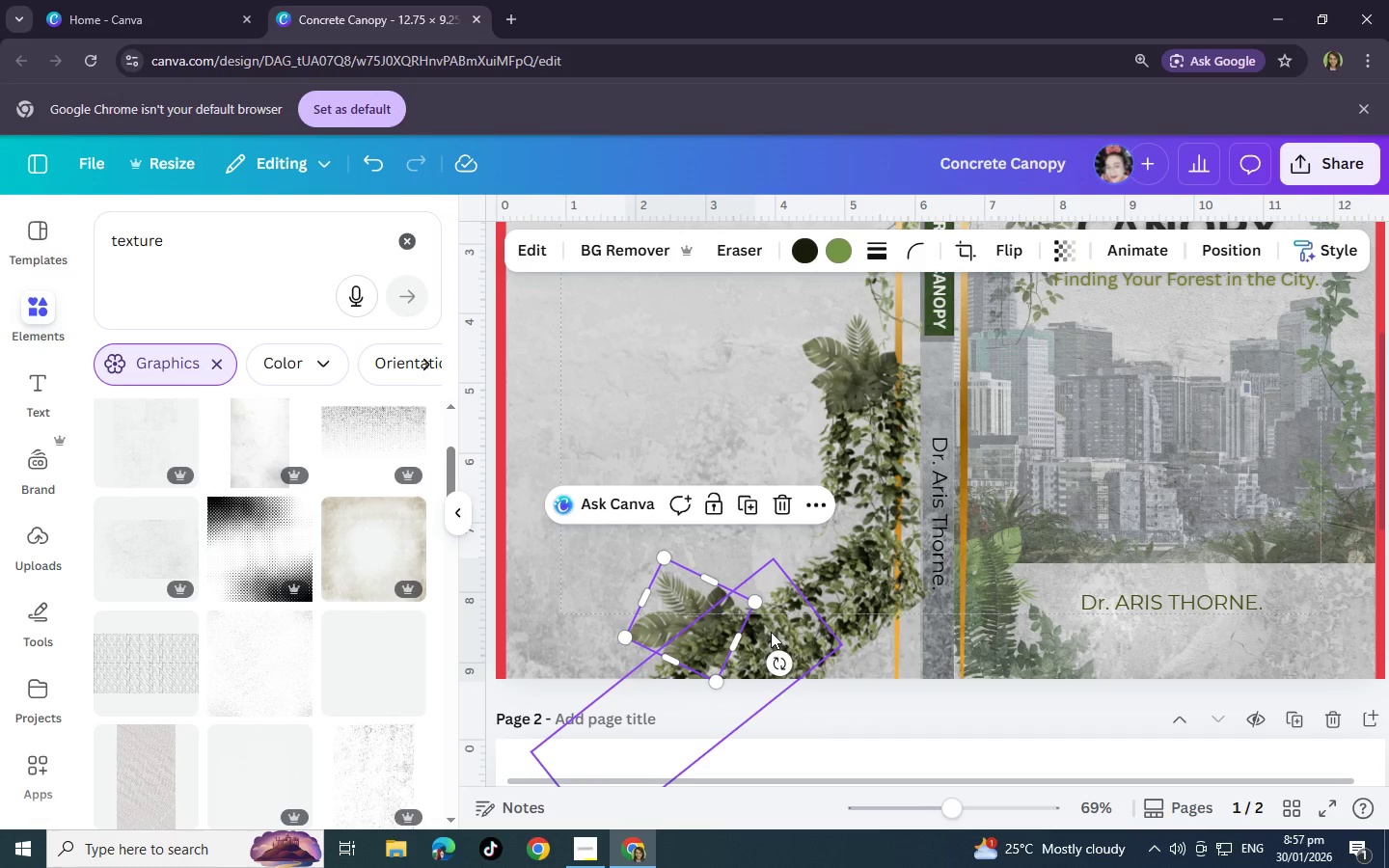 
key(Control+BracketLeft)
 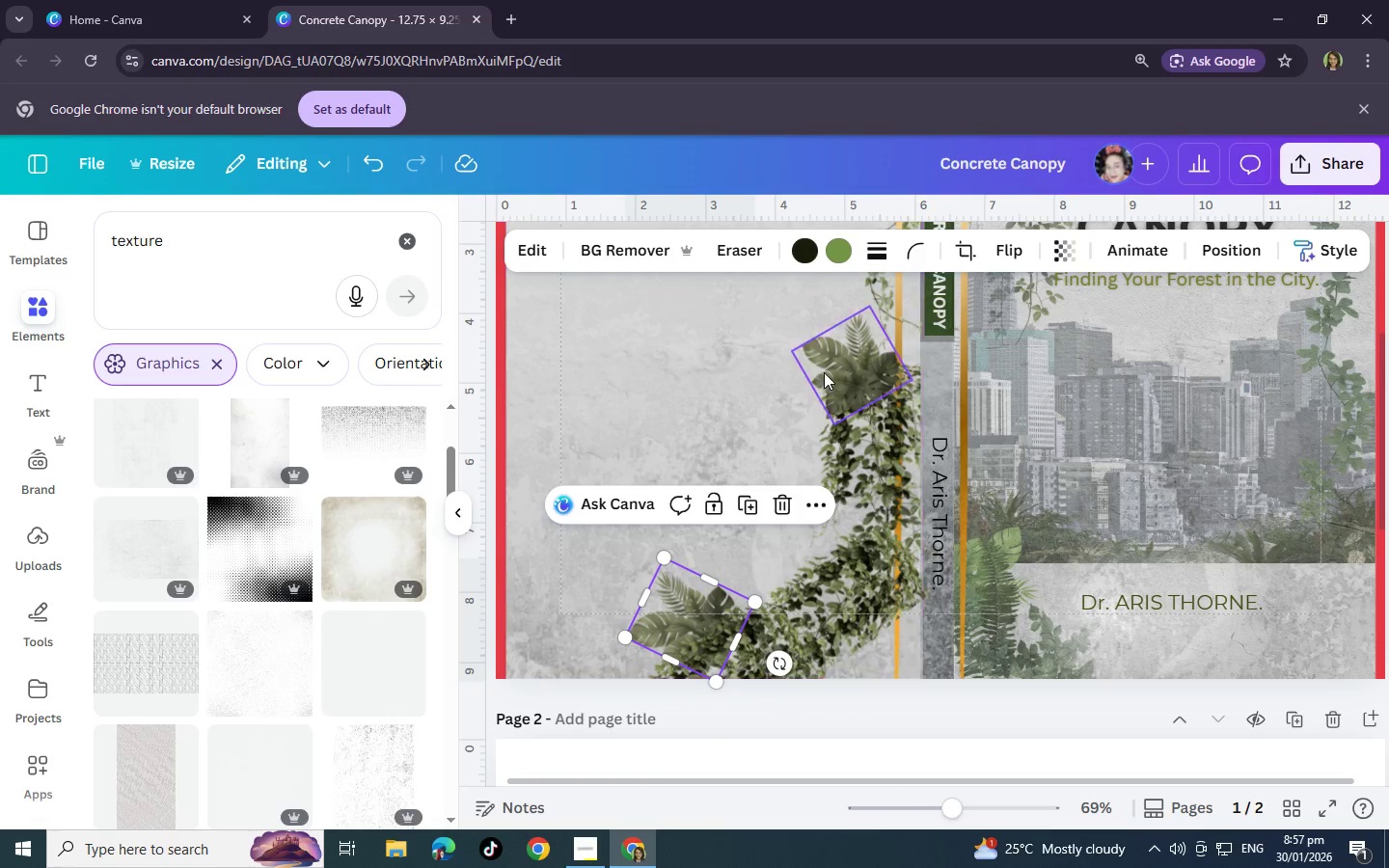 
left_click([824, 372])
 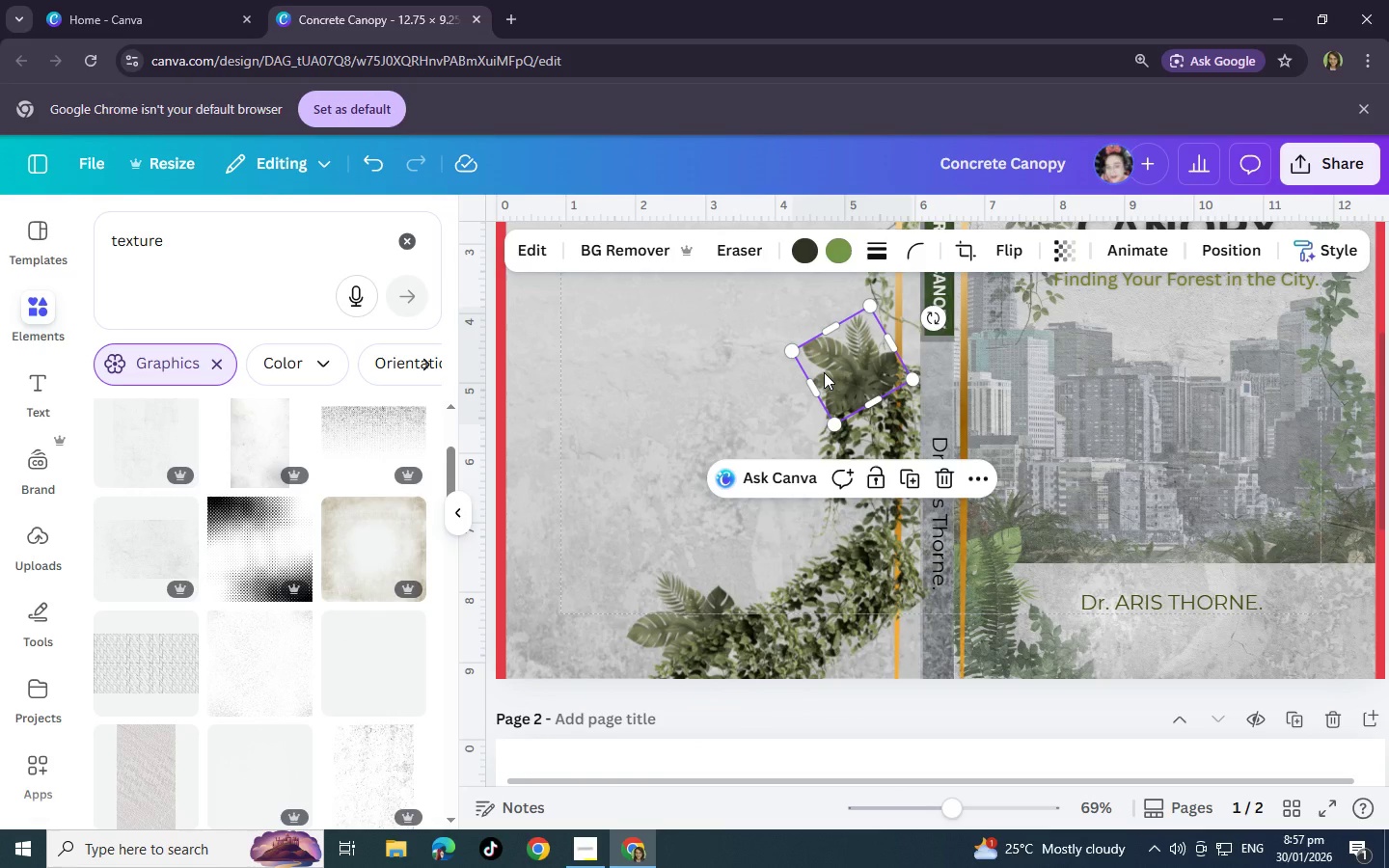 
key(Control+BracketLeft)
 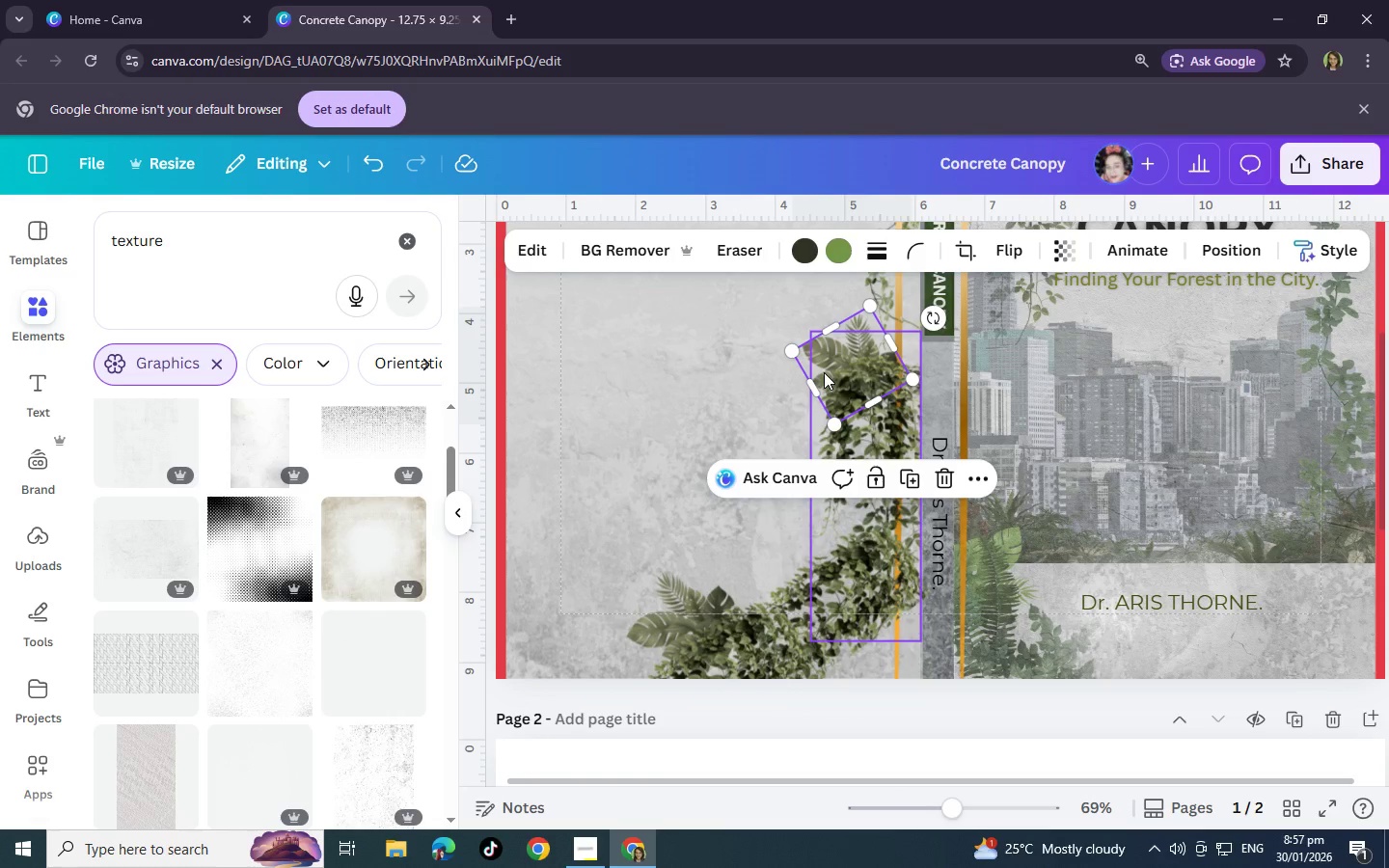 
key(Control+BracketLeft)
 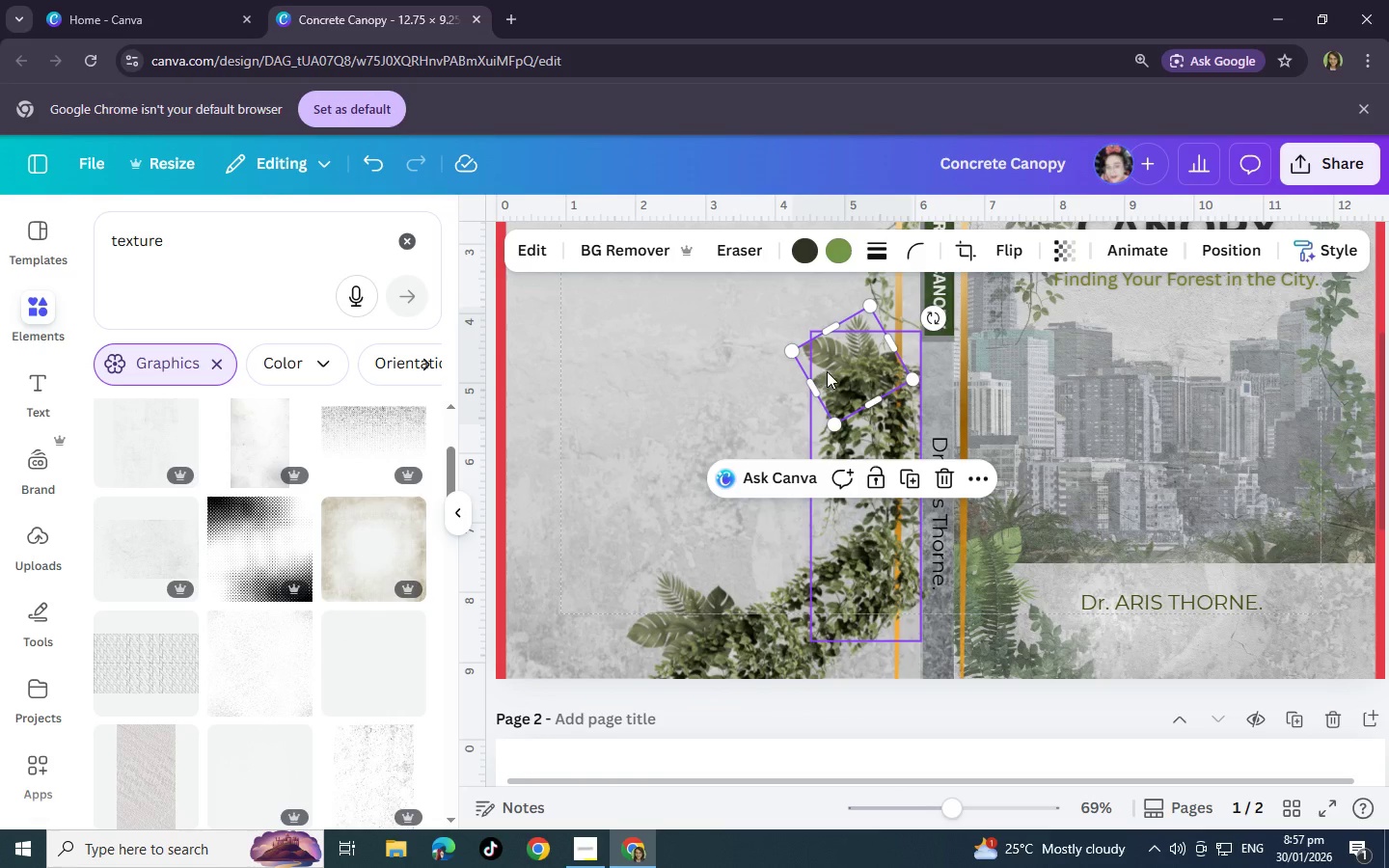 
mouse_move([378, 591])
 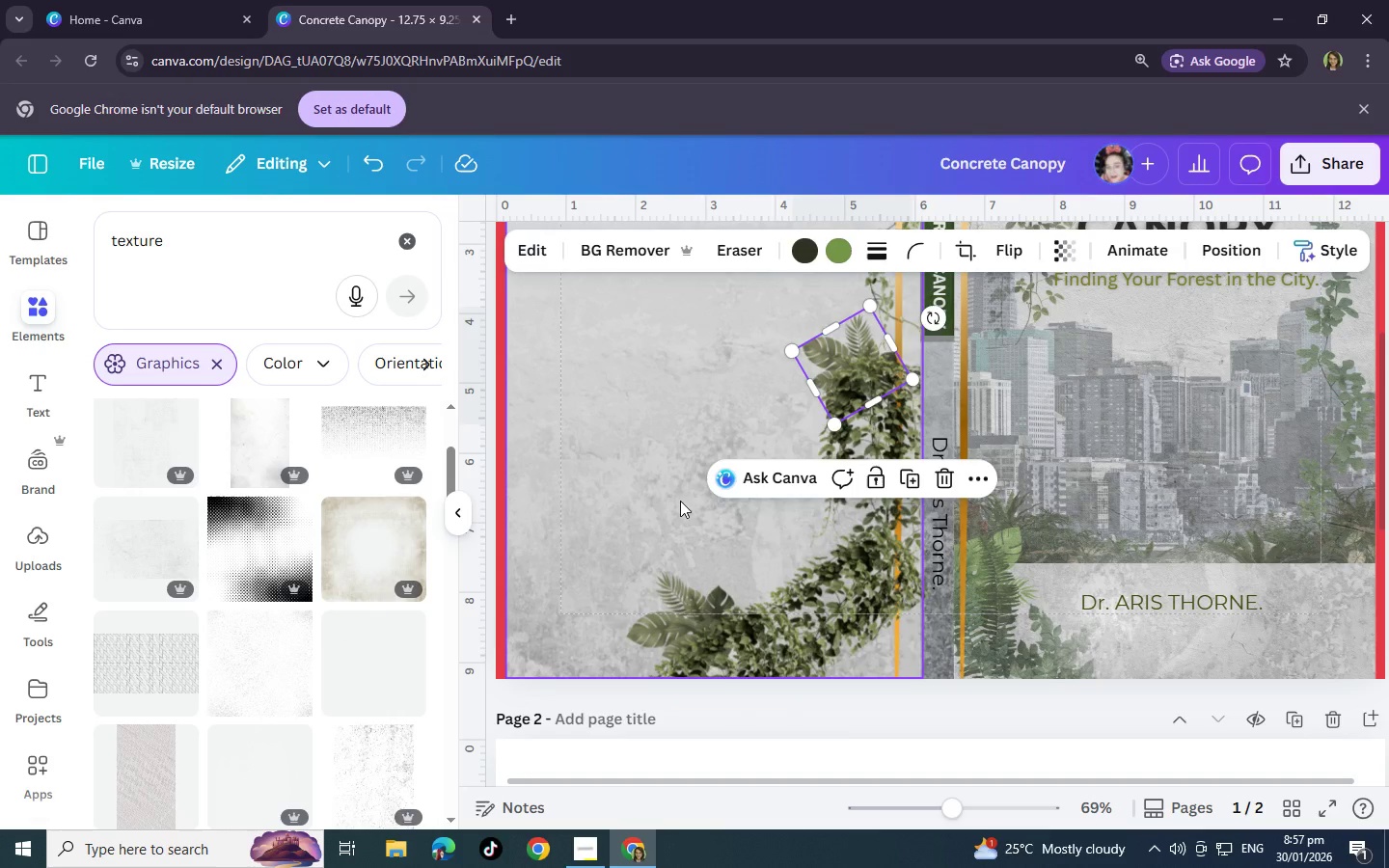 
left_click([733, 520])
 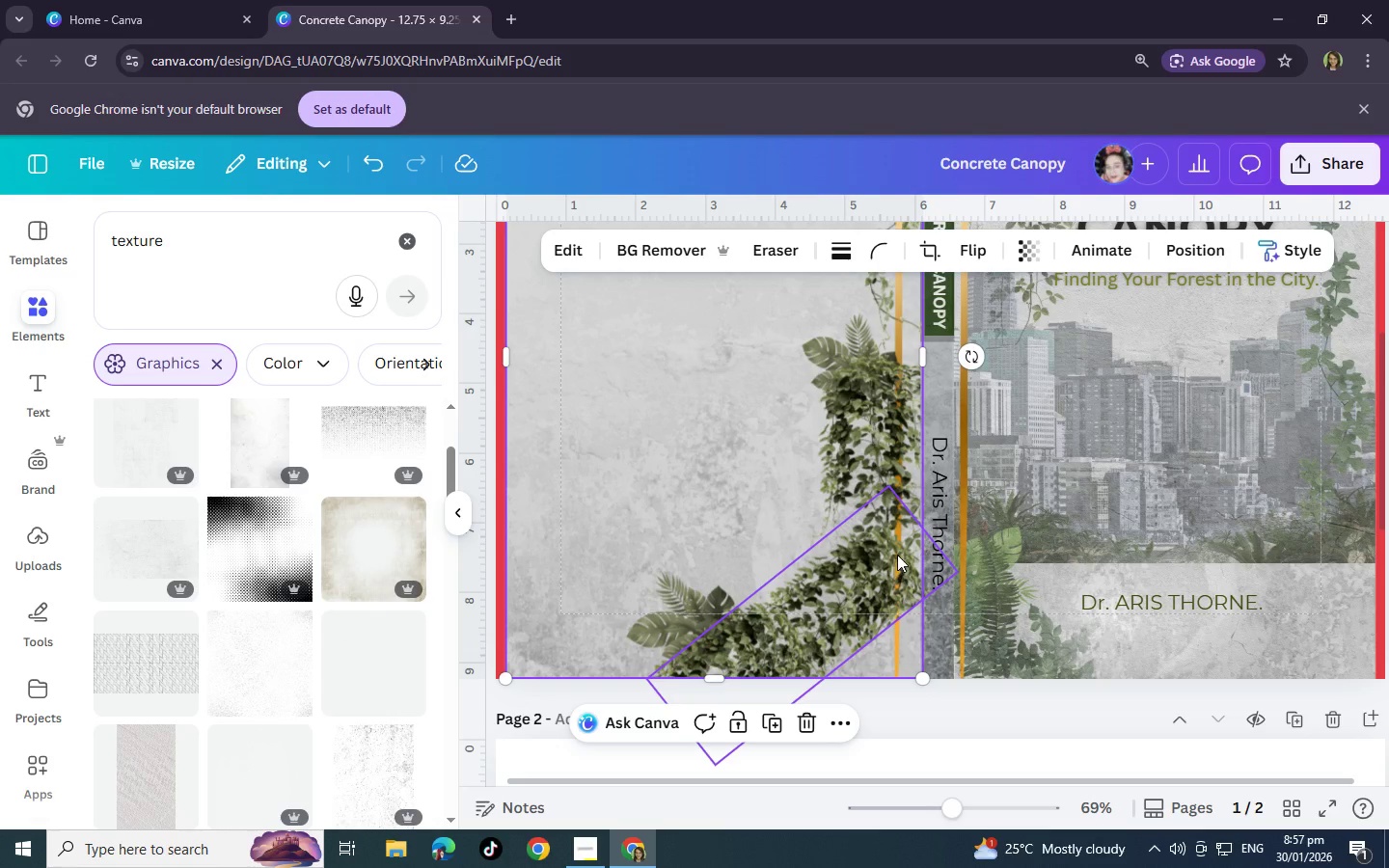 
left_click_drag(start_coordinate=[896, 559], to_coordinate=[899, 544])
 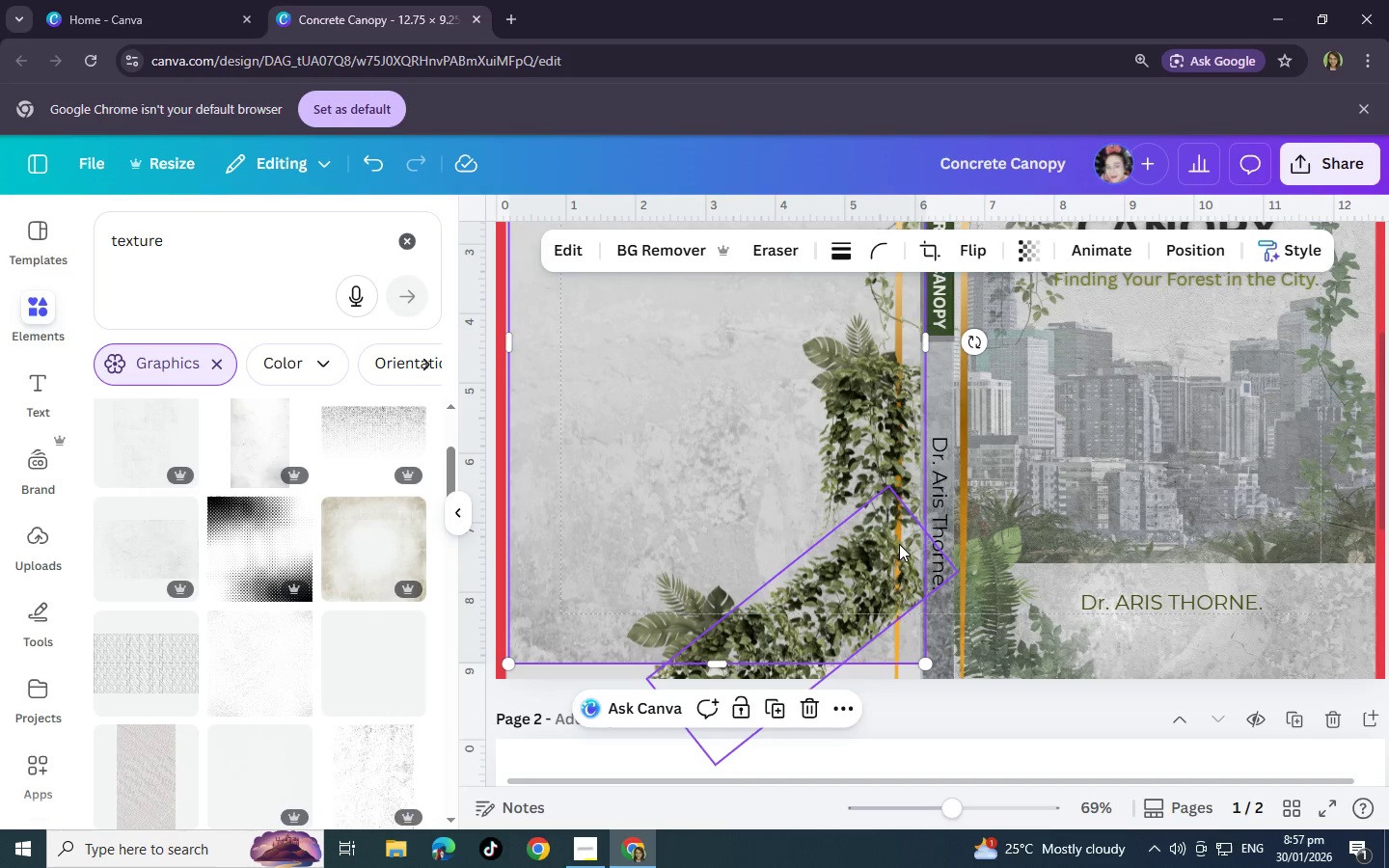 
key(Control+Z)
 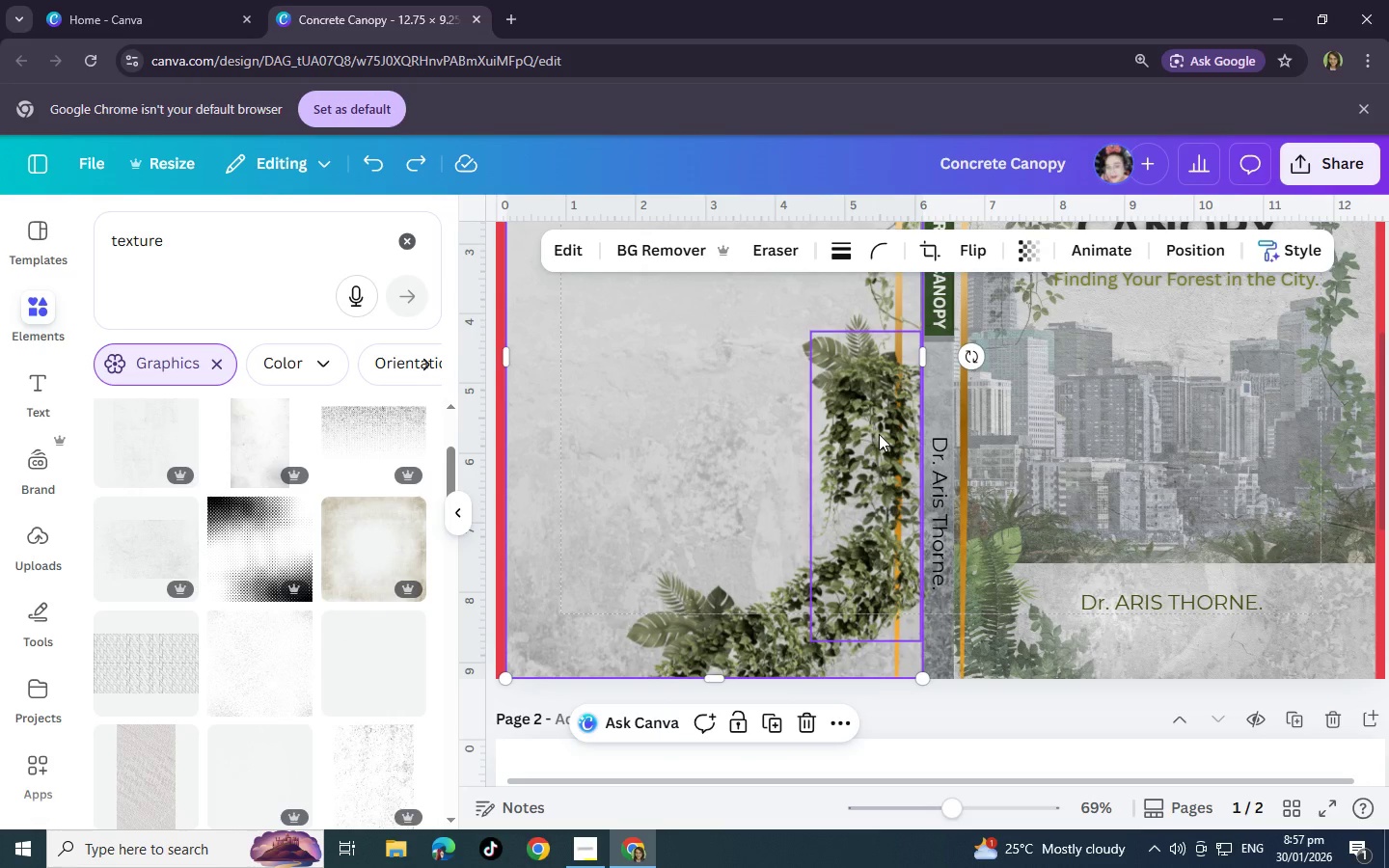 
left_click([879, 434])
 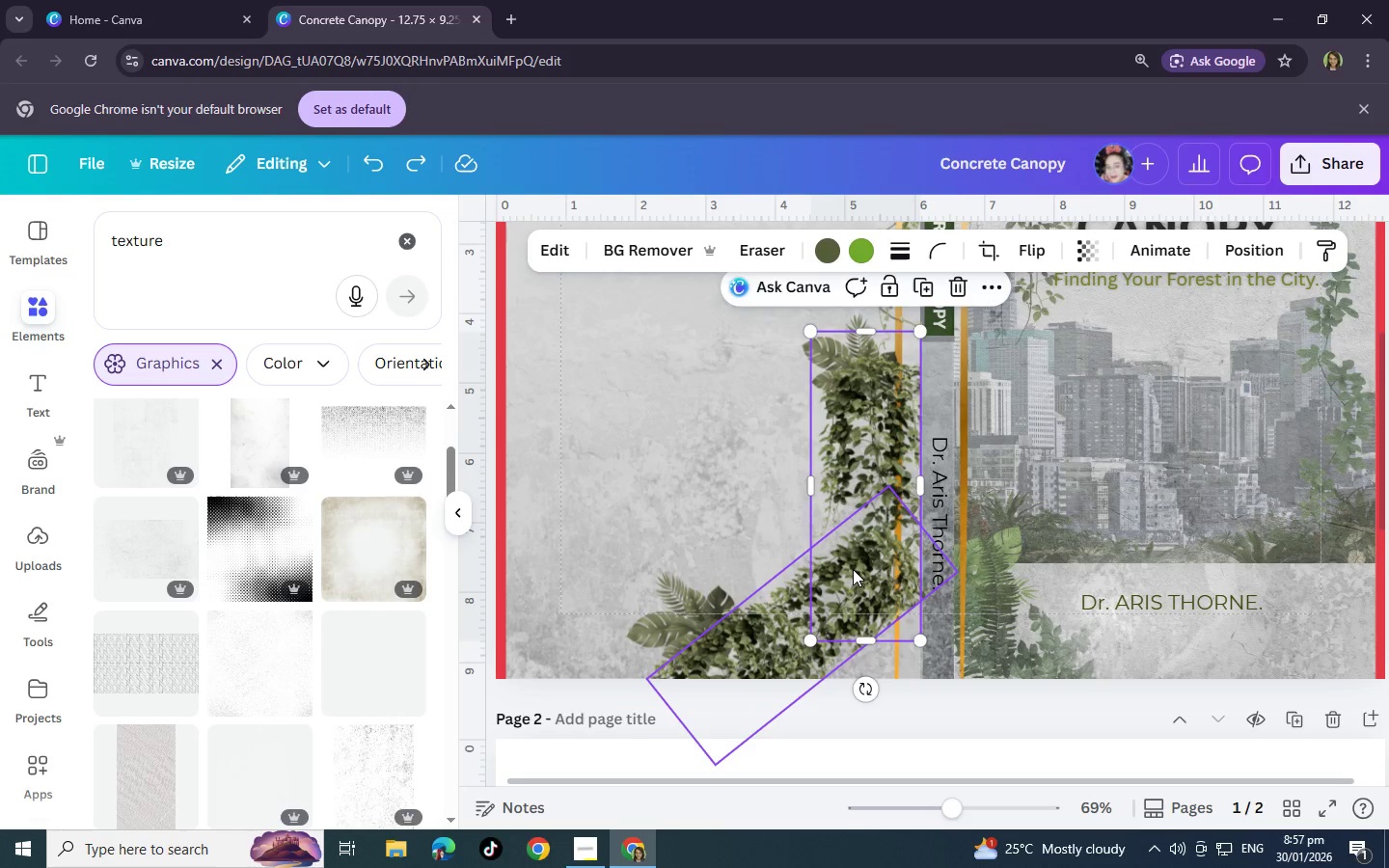 
left_click([853, 569])
 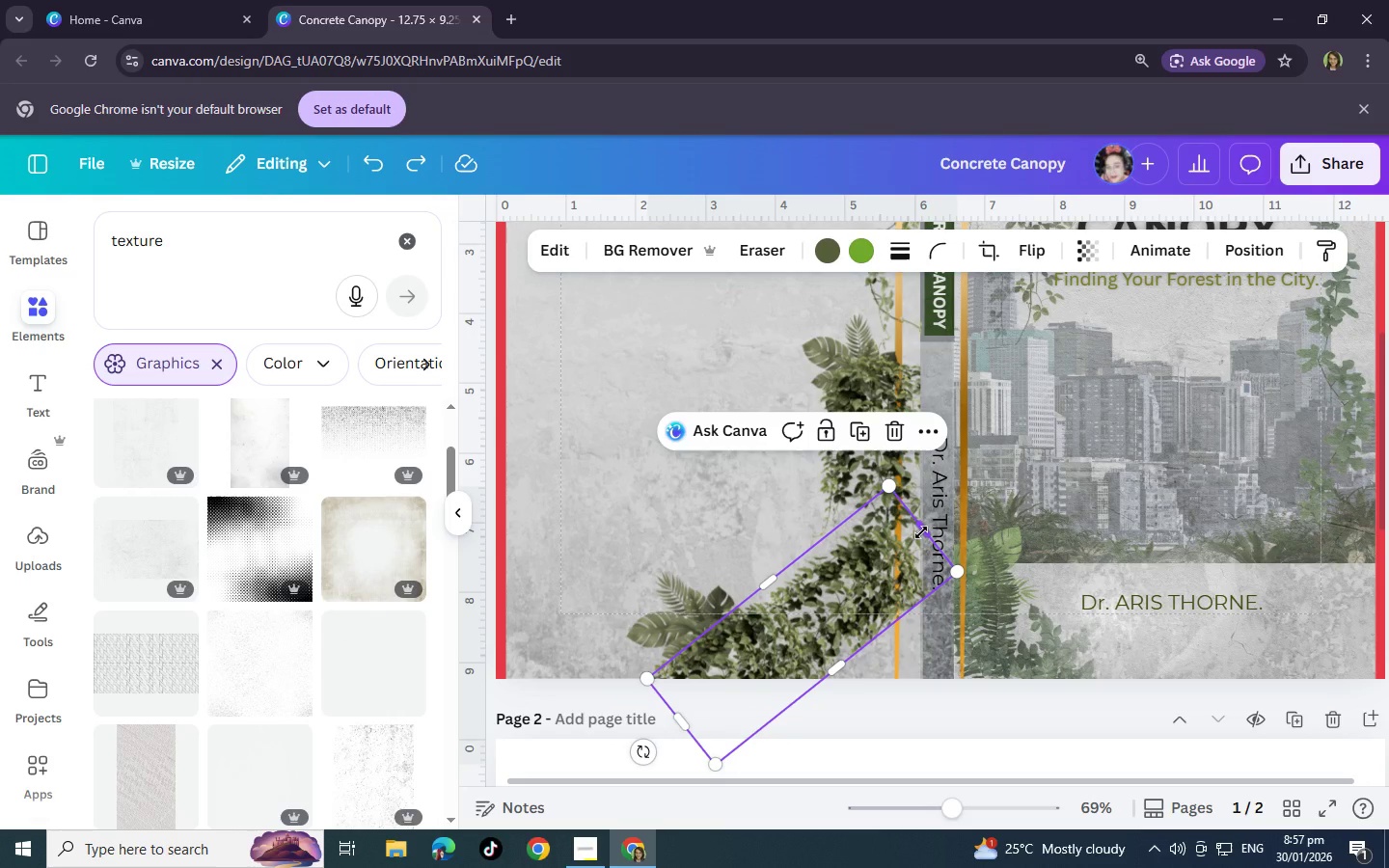 
left_click([921, 532])
 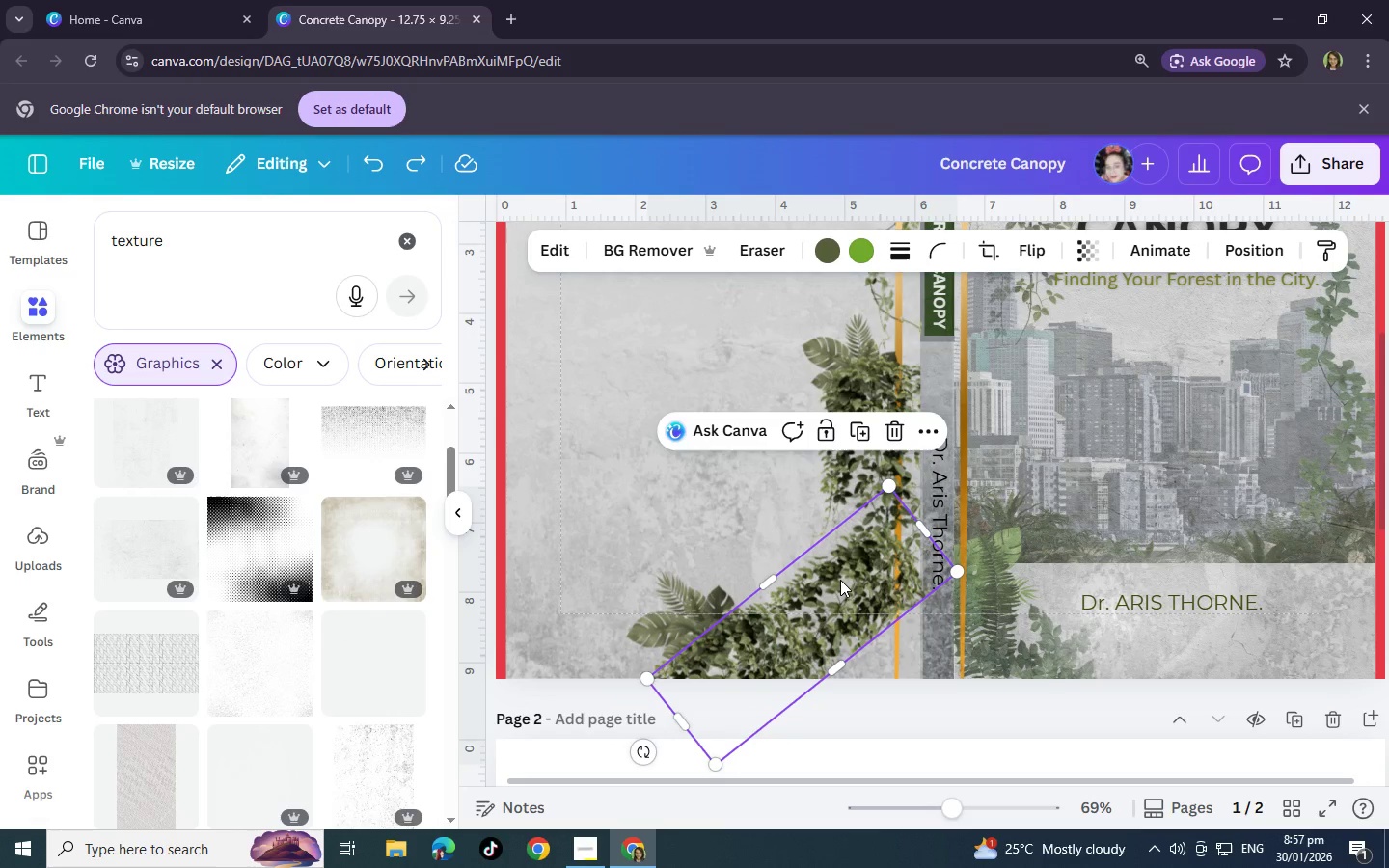 
key(Control+ControlLeft)
 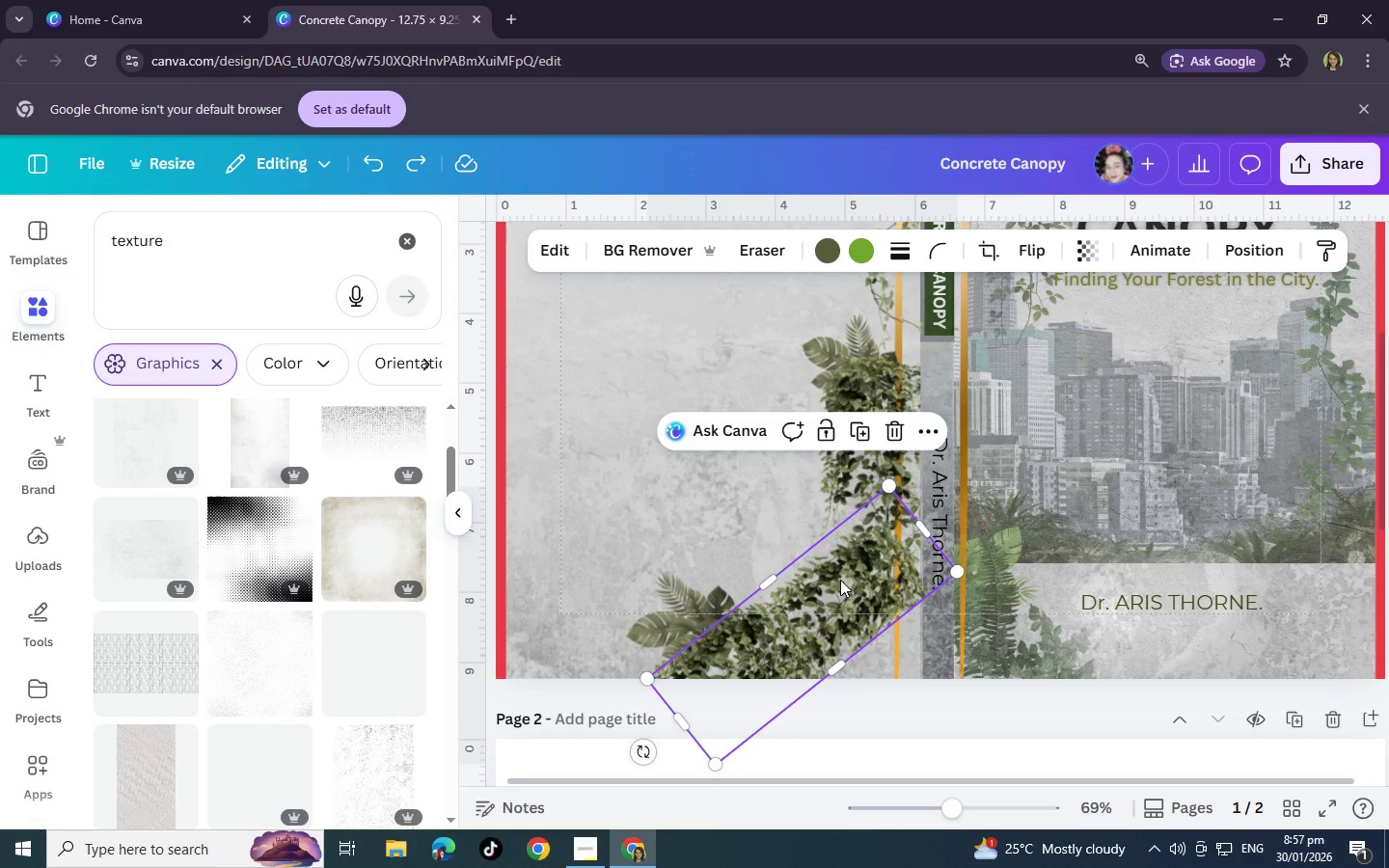 
key(Control+C)
 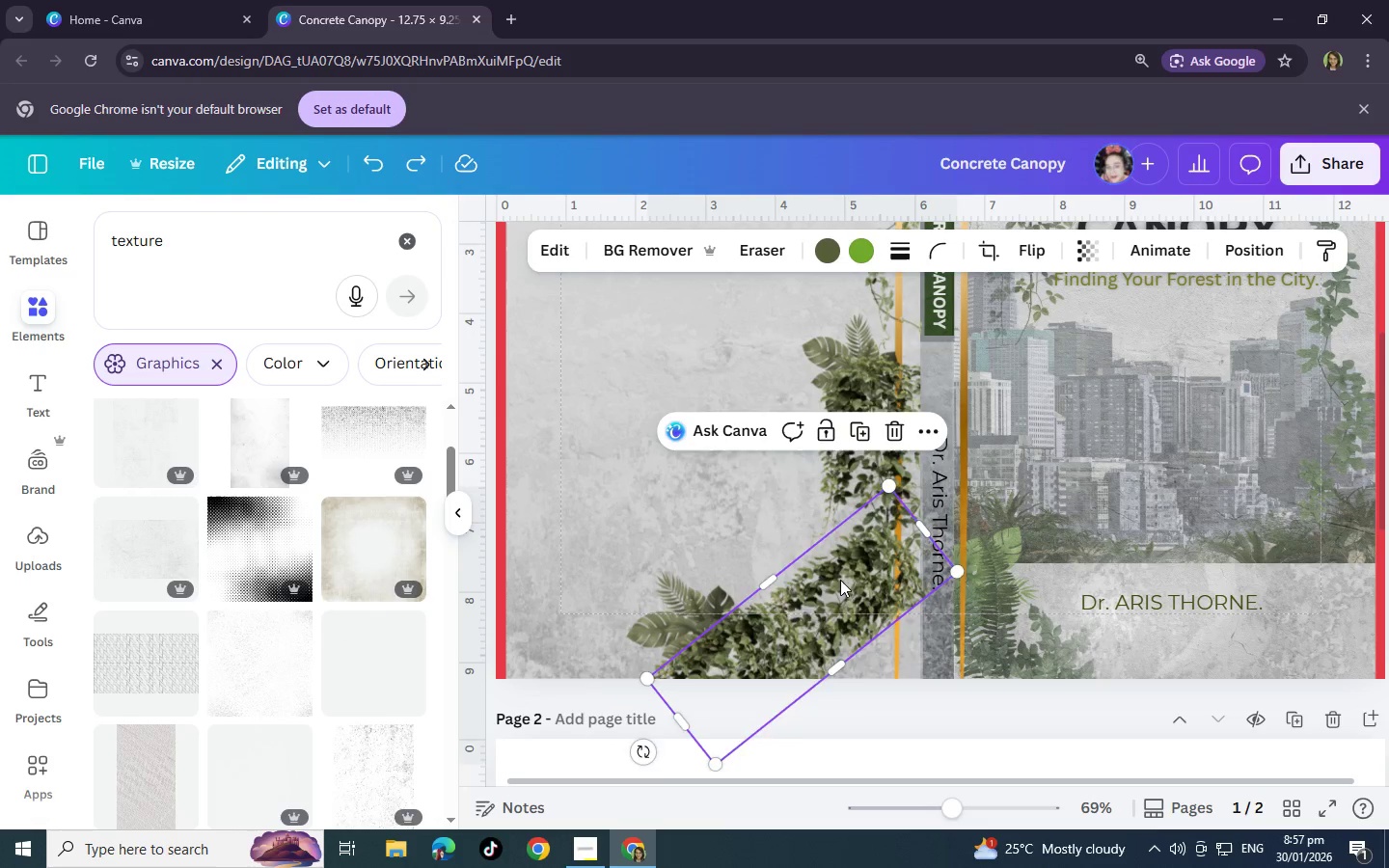 
key(Control+V)
 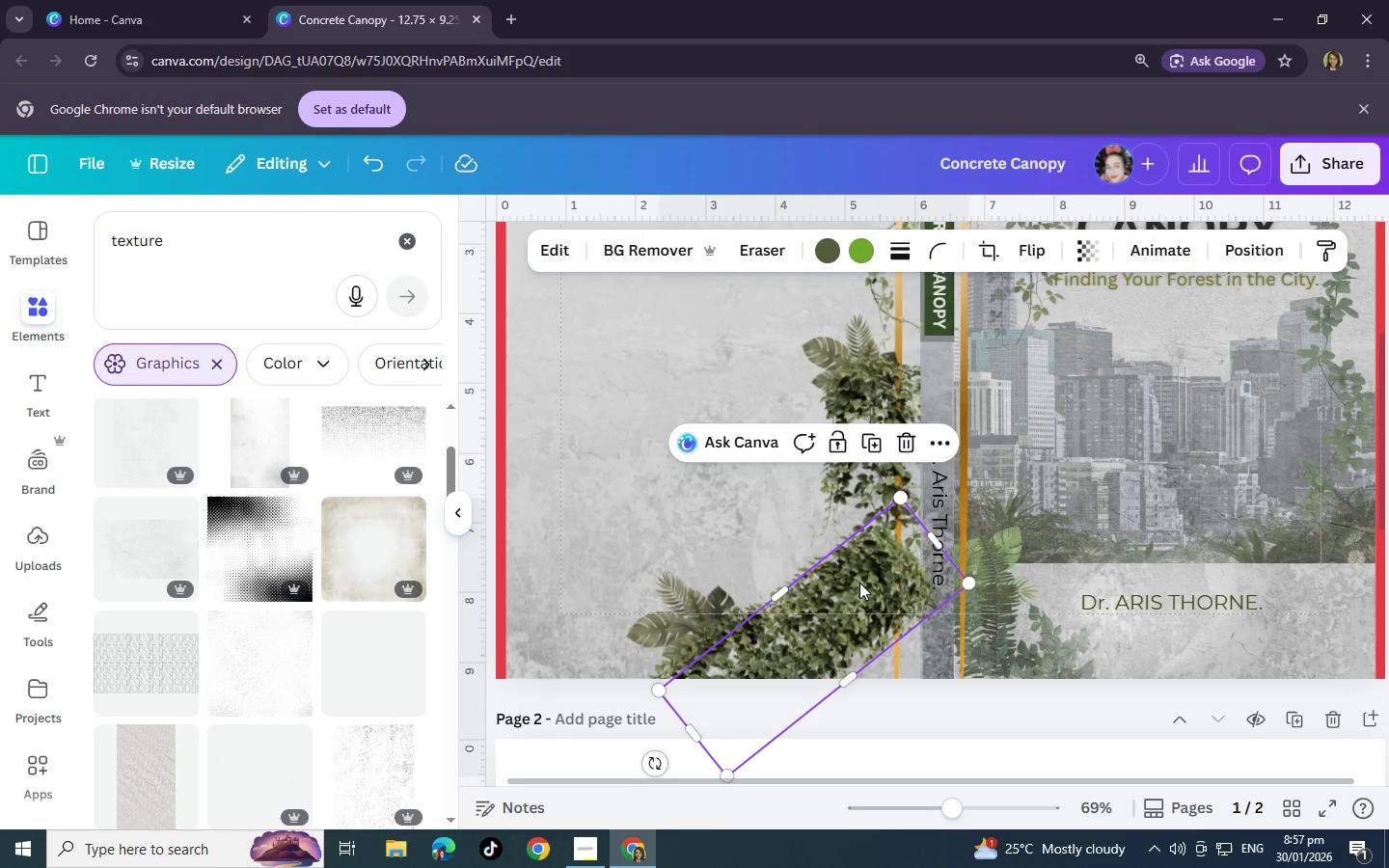 
left_click_drag(start_coordinate=[863, 586], to_coordinate=[859, 578])
 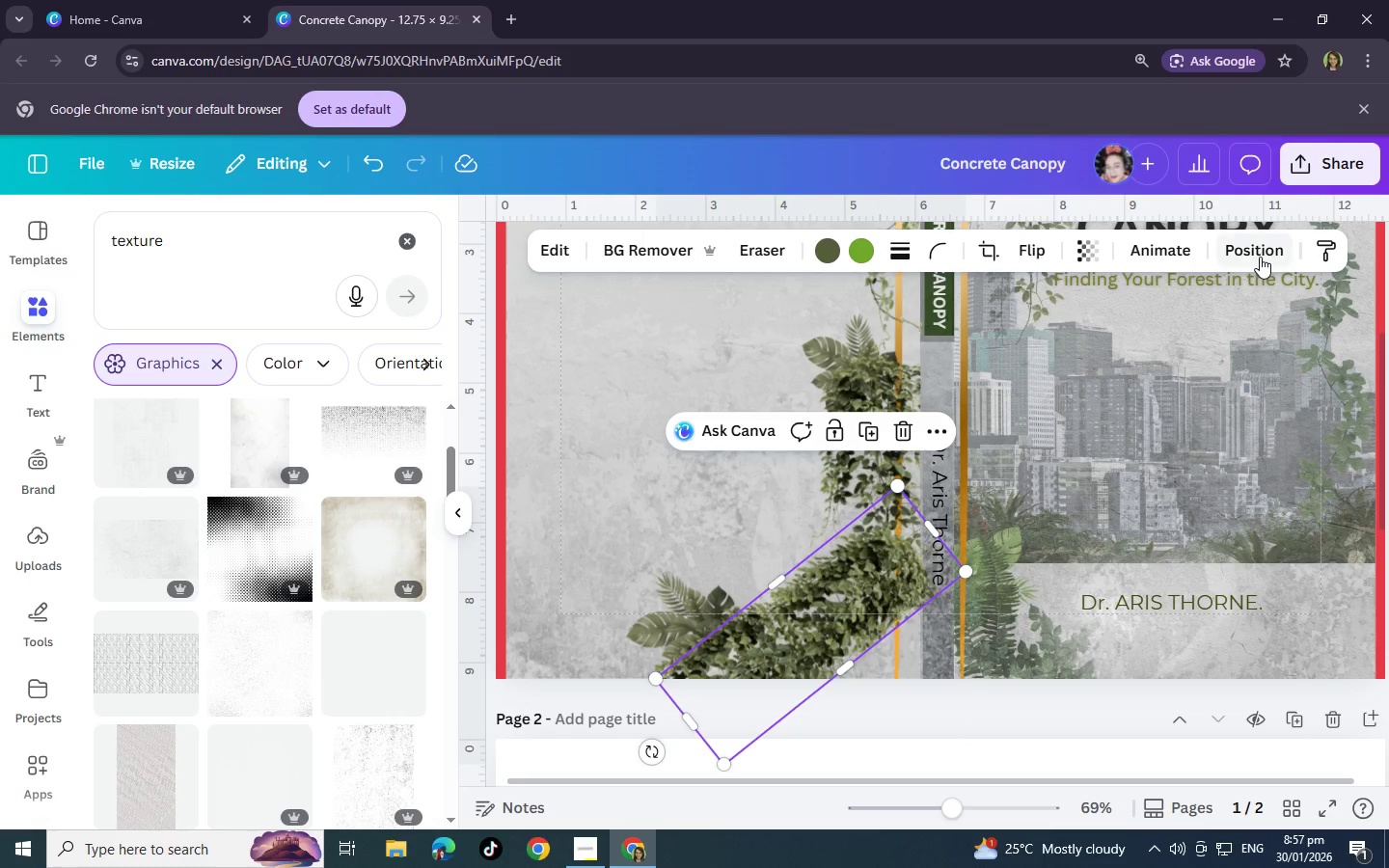 
left_click([1260, 257])
 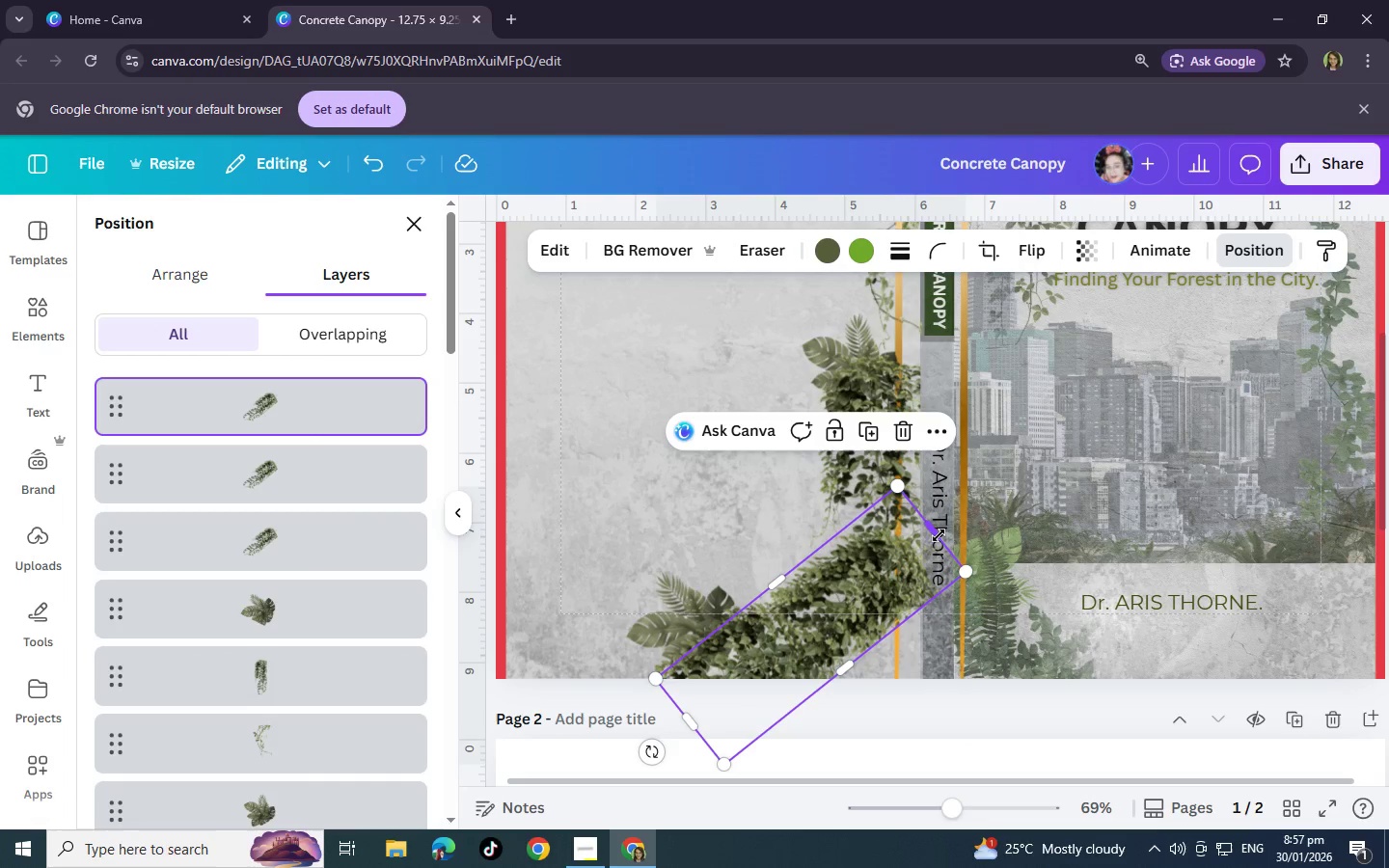 
left_click_drag(start_coordinate=[927, 530], to_coordinate=[853, 576])
 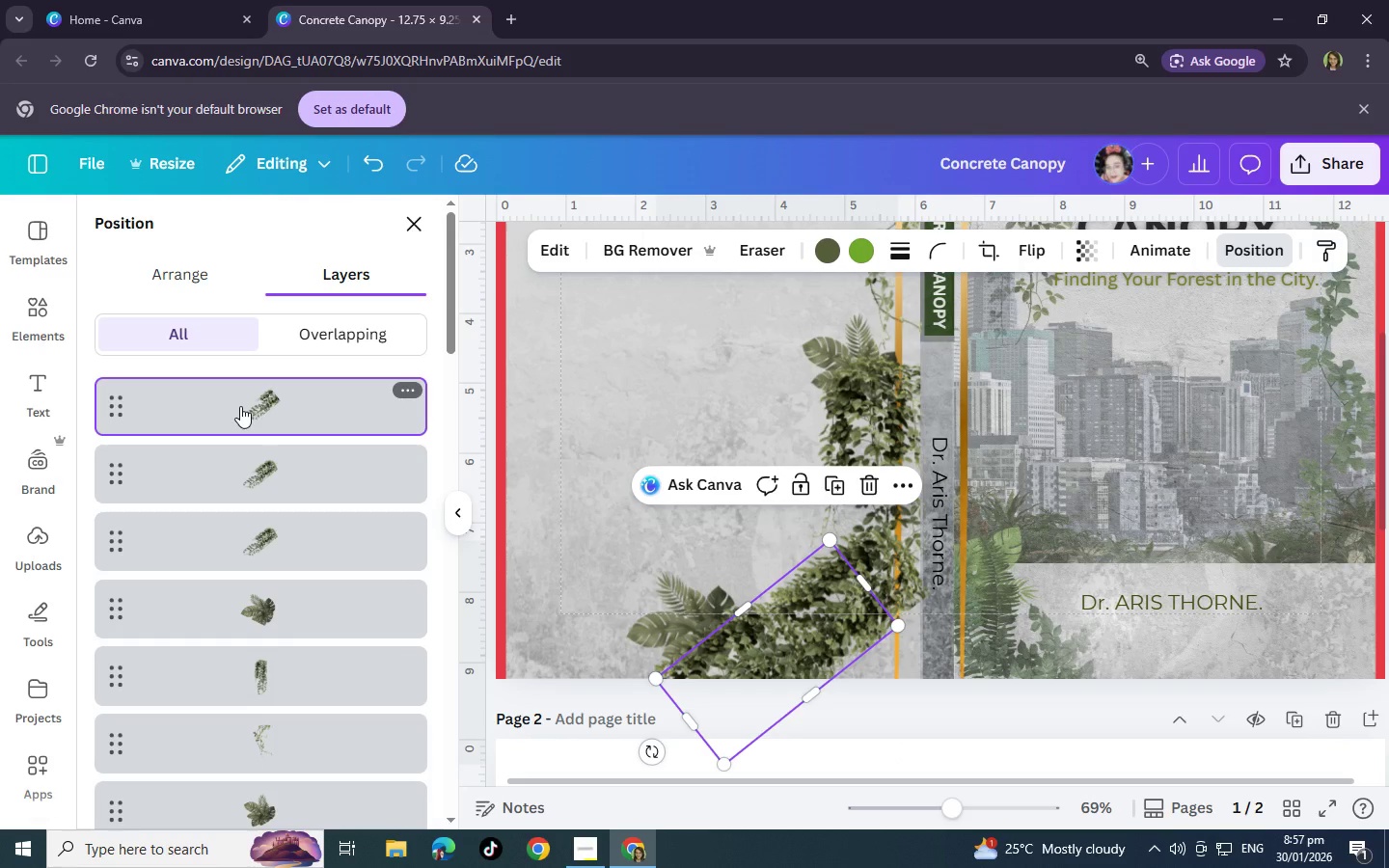 
left_click([254, 479])
 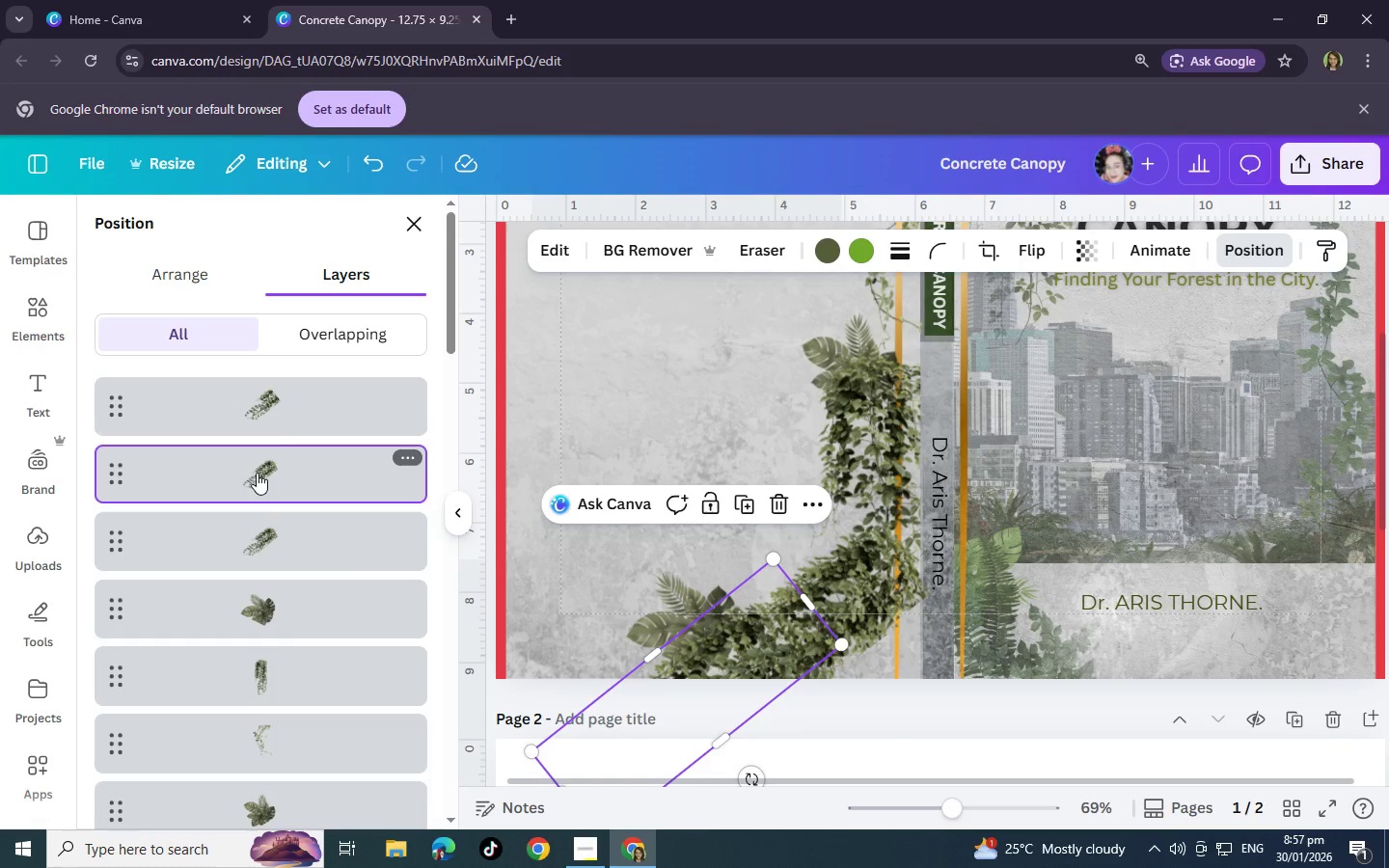 
left_click([279, 393])
 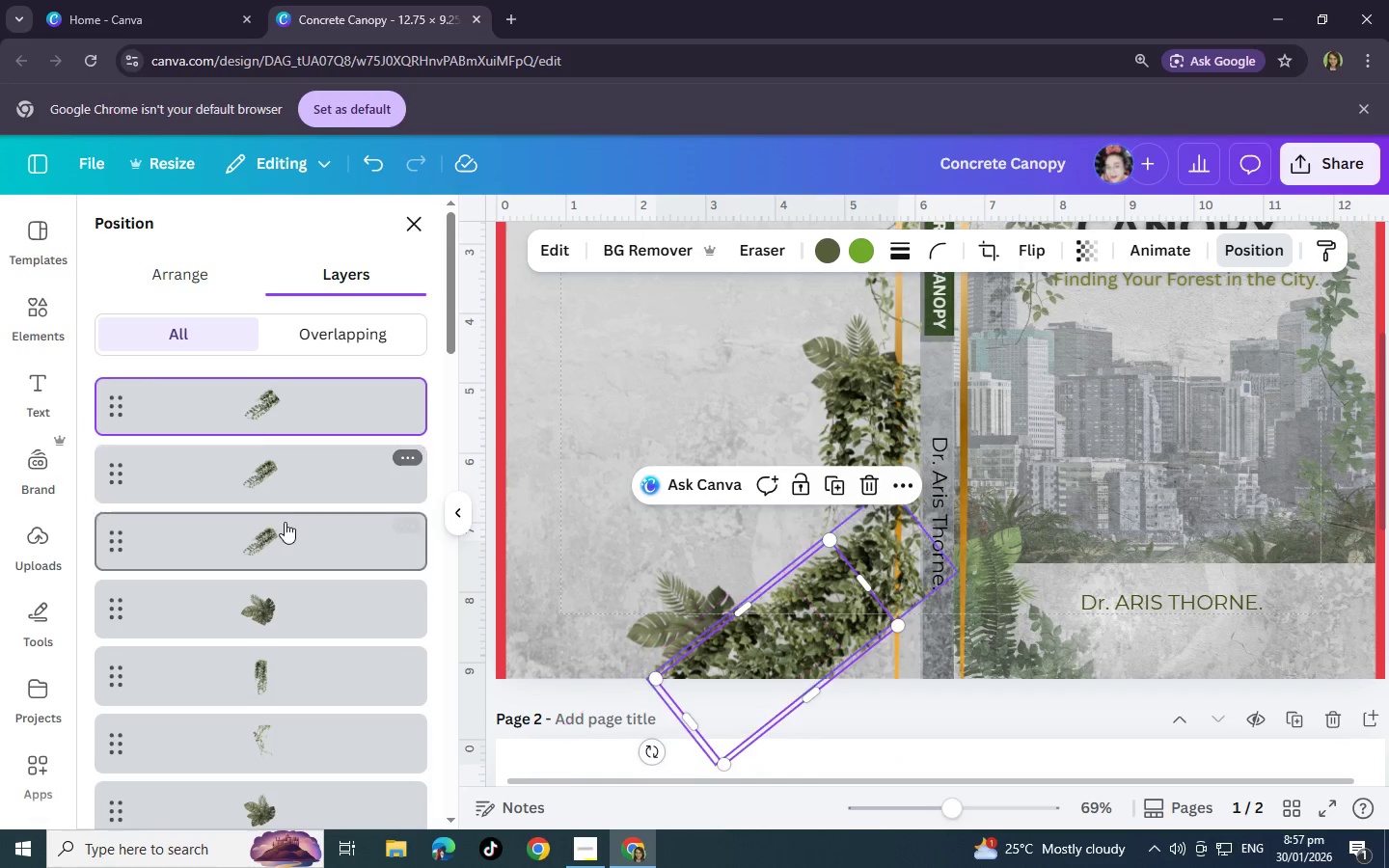 
scroll: coordinate [283, 519], scroll_direction: down, amount: 1.0
 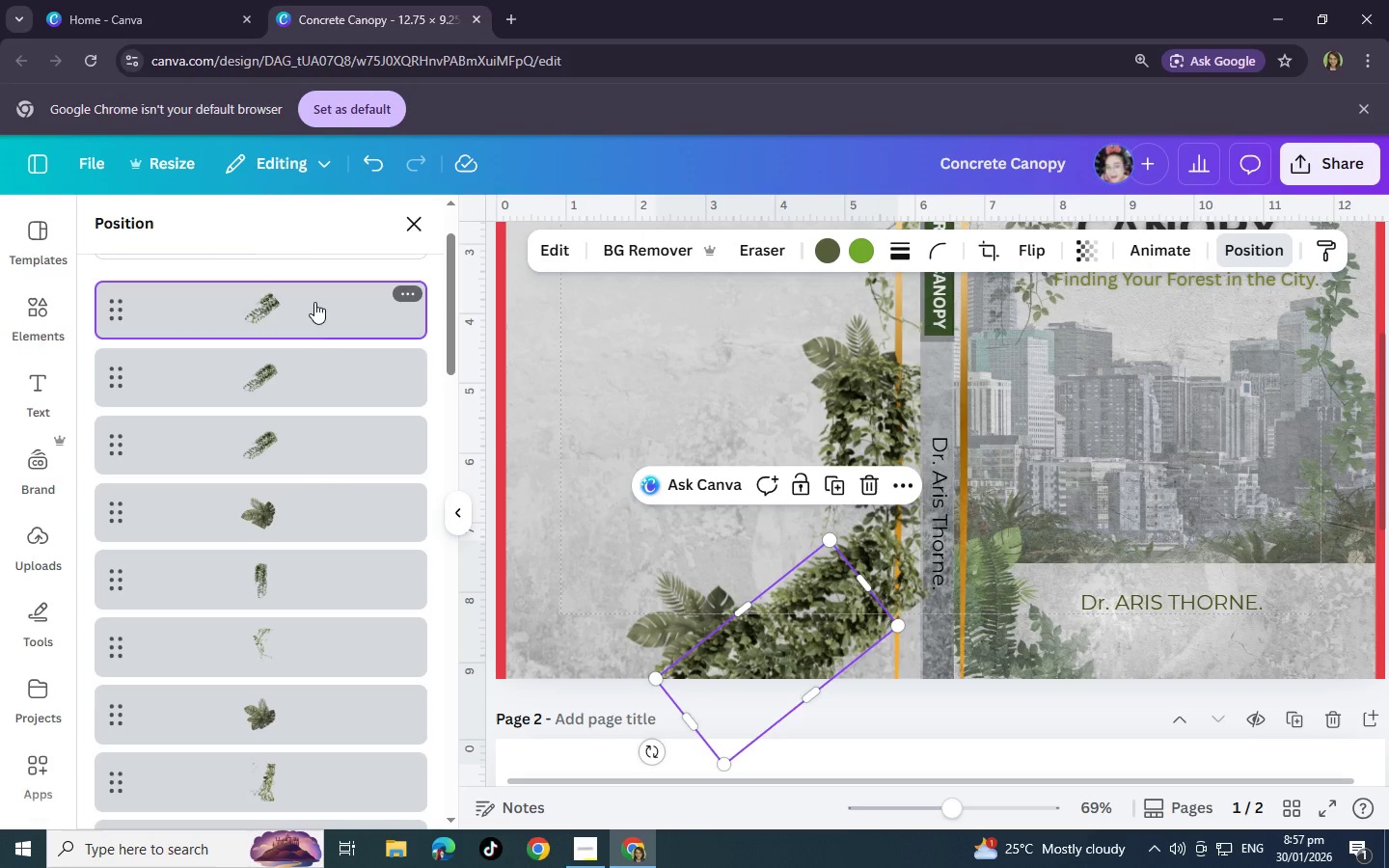 
left_click([314, 301])
 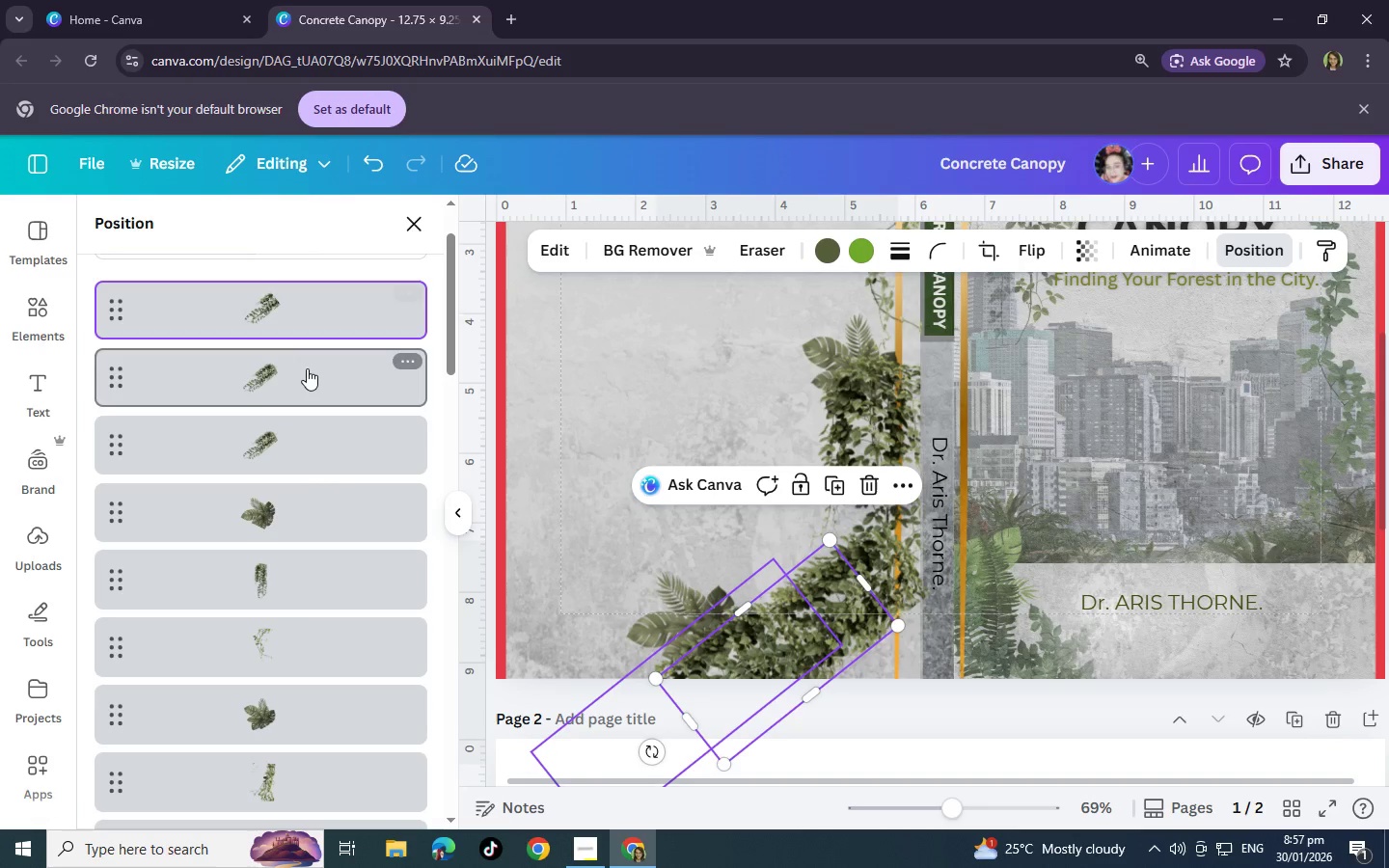 
left_click([307, 373])
 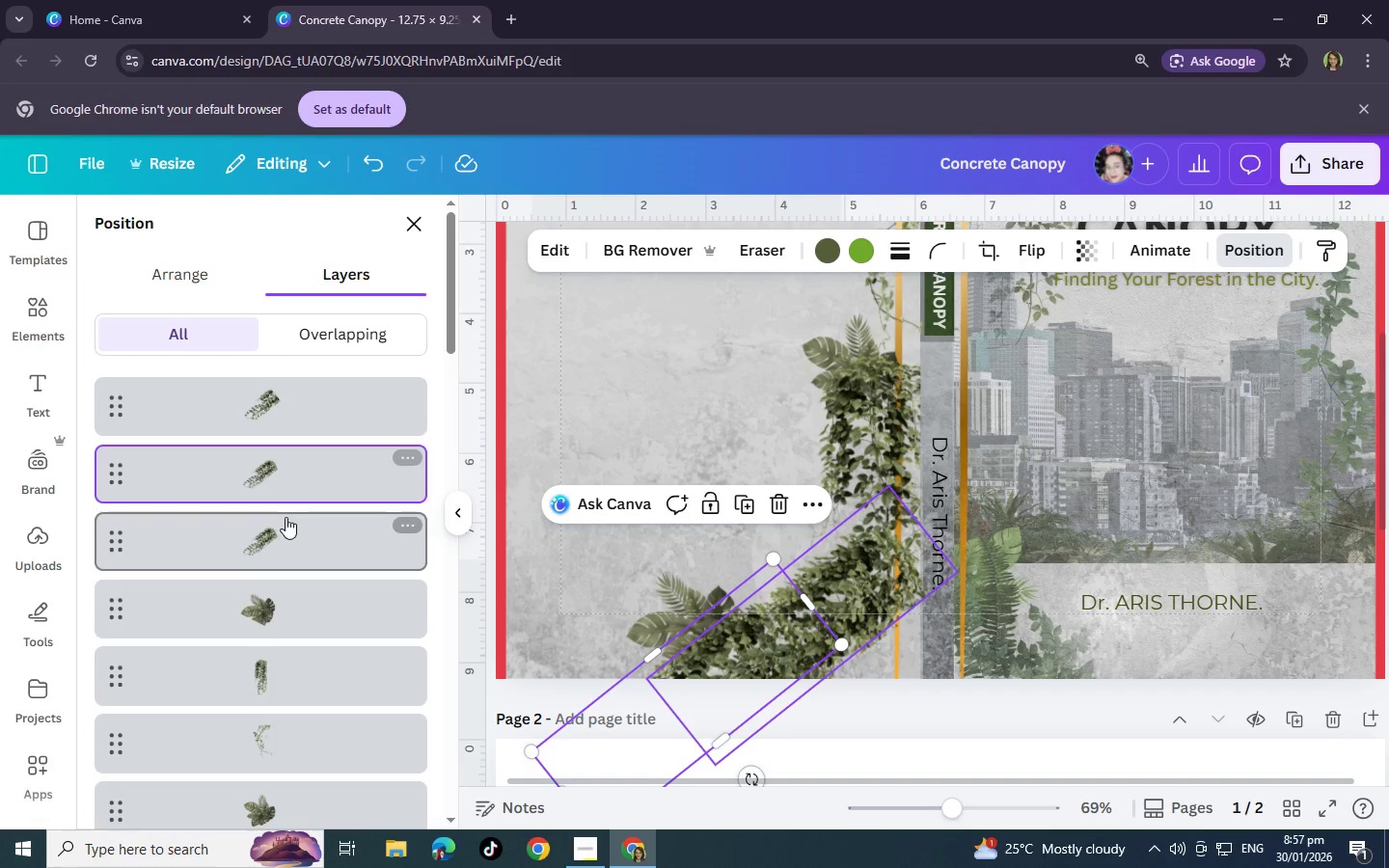 
left_click([286, 536])
 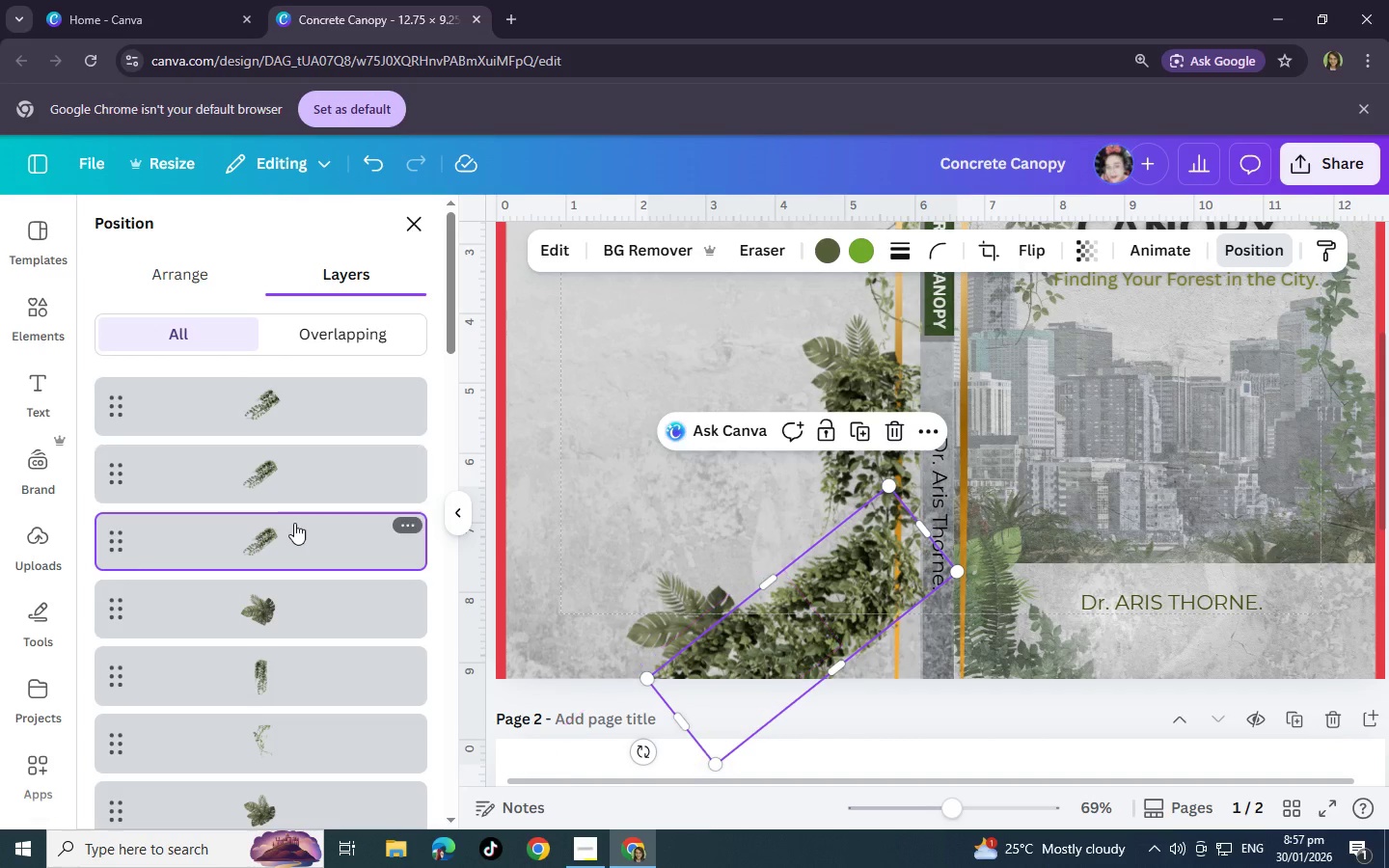 
left_click_drag(start_coordinate=[292, 561], to_coordinate=[302, 690])
 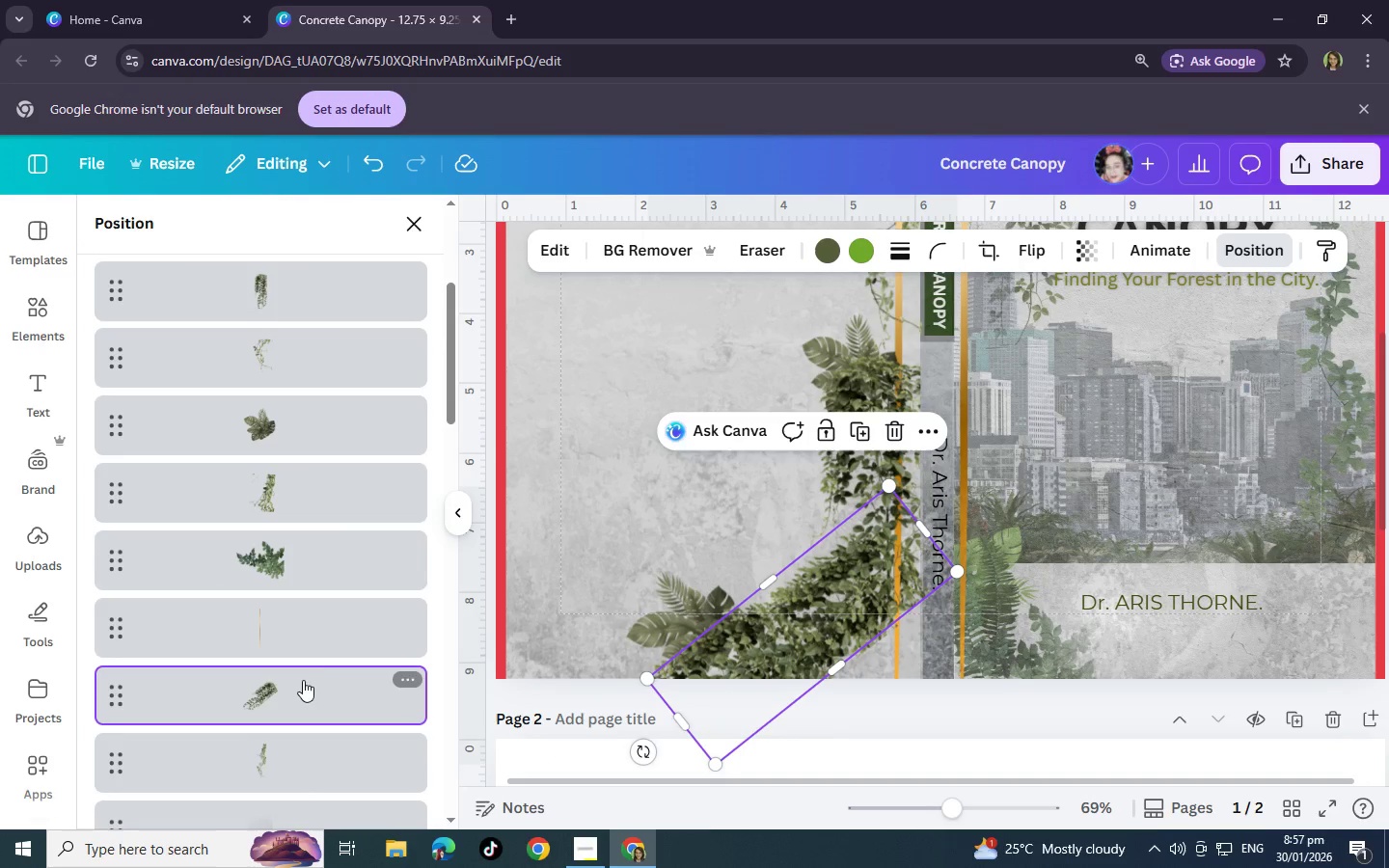 
scroll: coordinate [293, 589], scroll_direction: down, amount: 4.0
 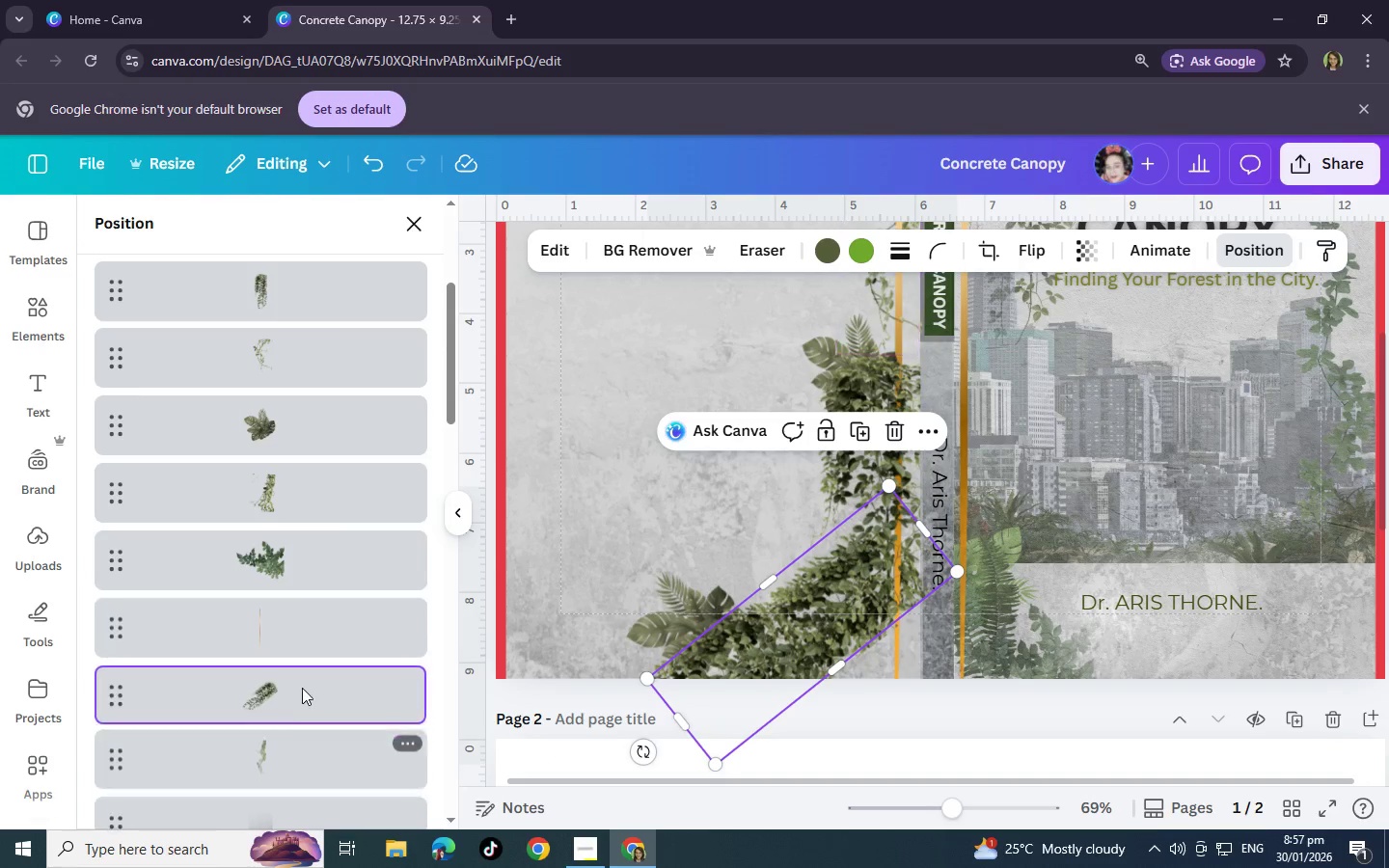 
scroll: coordinate [559, 616], scroll_direction: up, amount: 1.0
 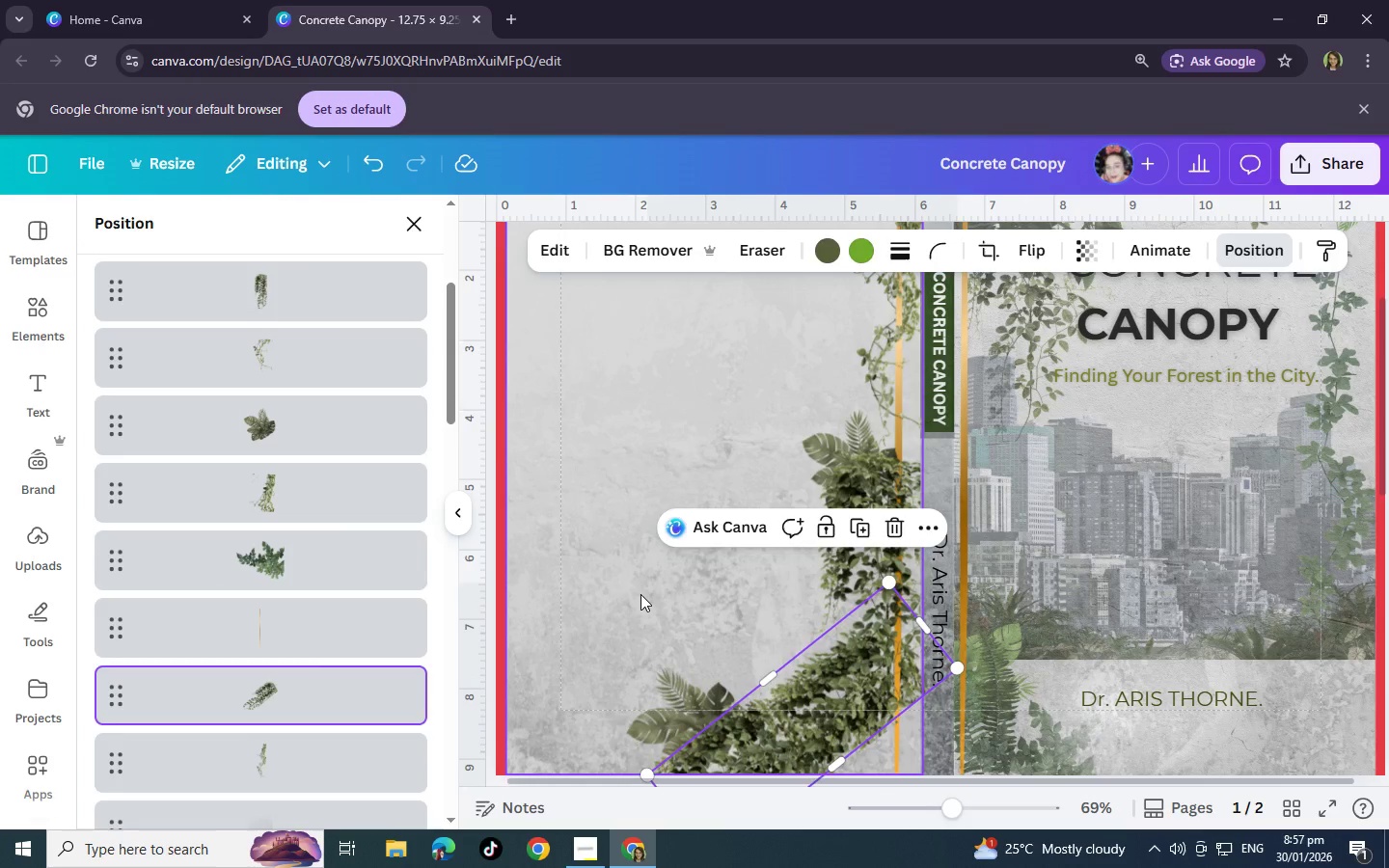 
left_click([640, 594])
 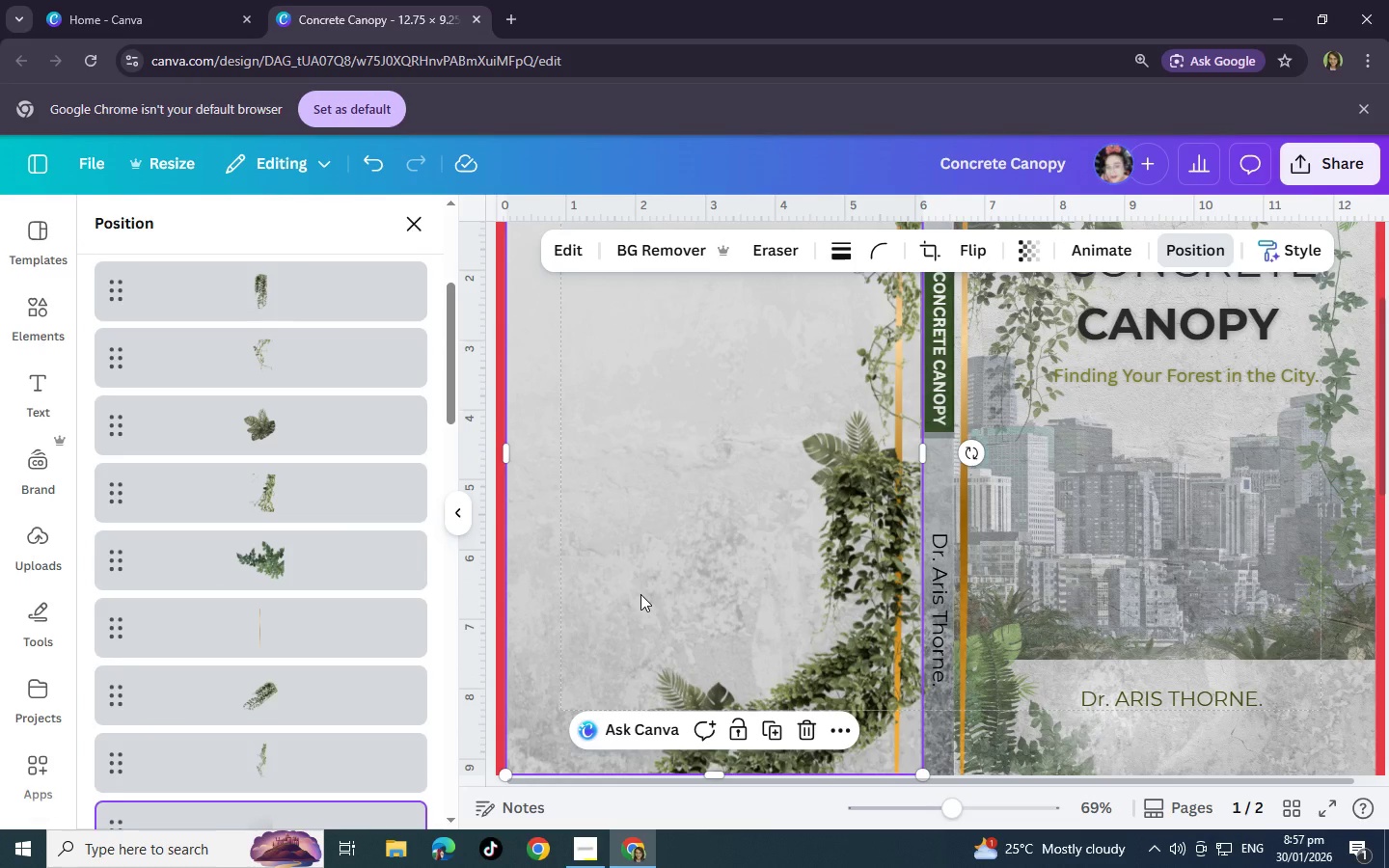 
left_click([640, 594])
 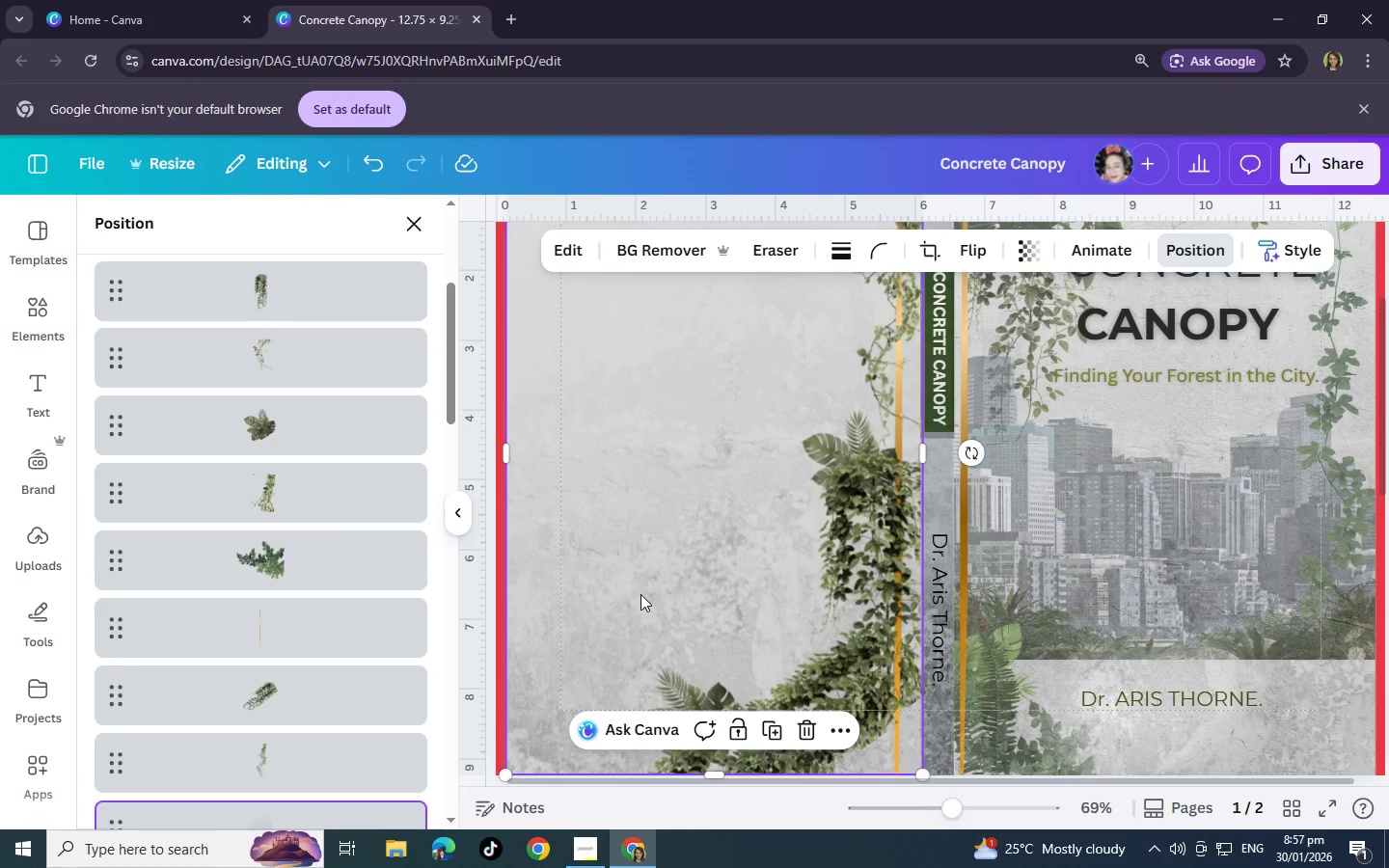 
scroll: coordinate [640, 594], scroll_direction: up, amount: 2.0
 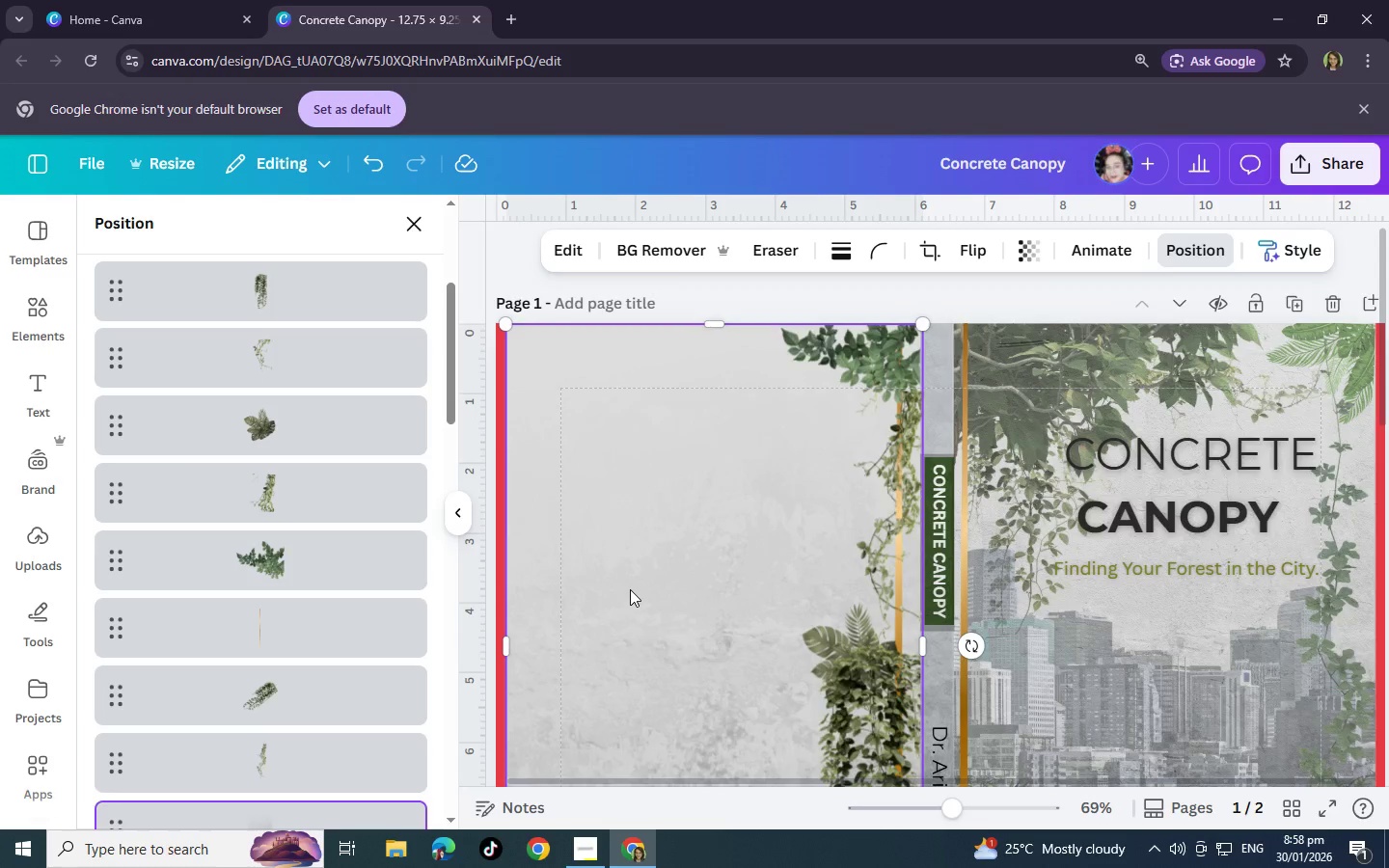 
scroll: coordinate [630, 589], scroll_direction: down, amount: 2.0
 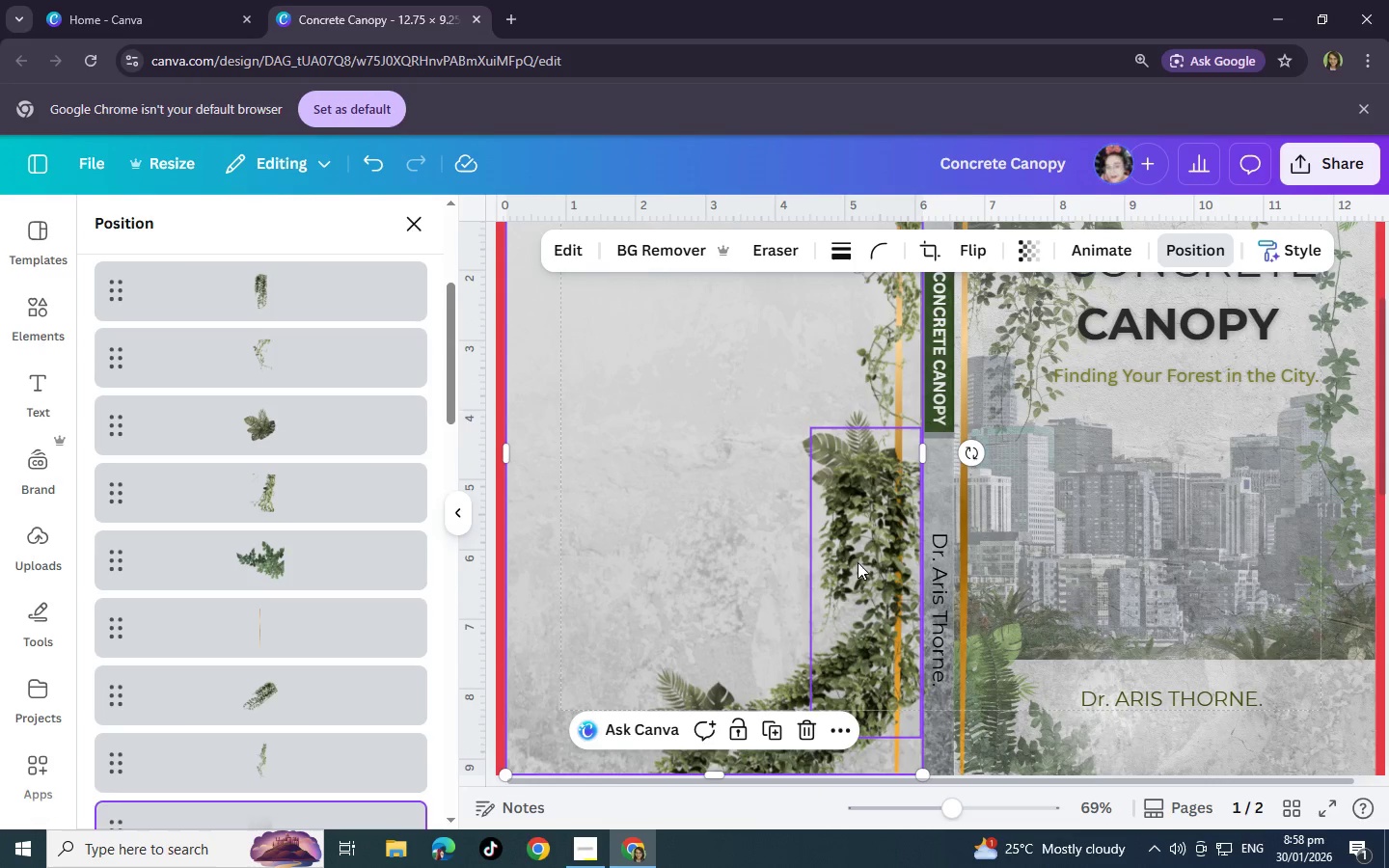 
left_click_drag(start_coordinate=[855, 562], to_coordinate=[861, 558])
 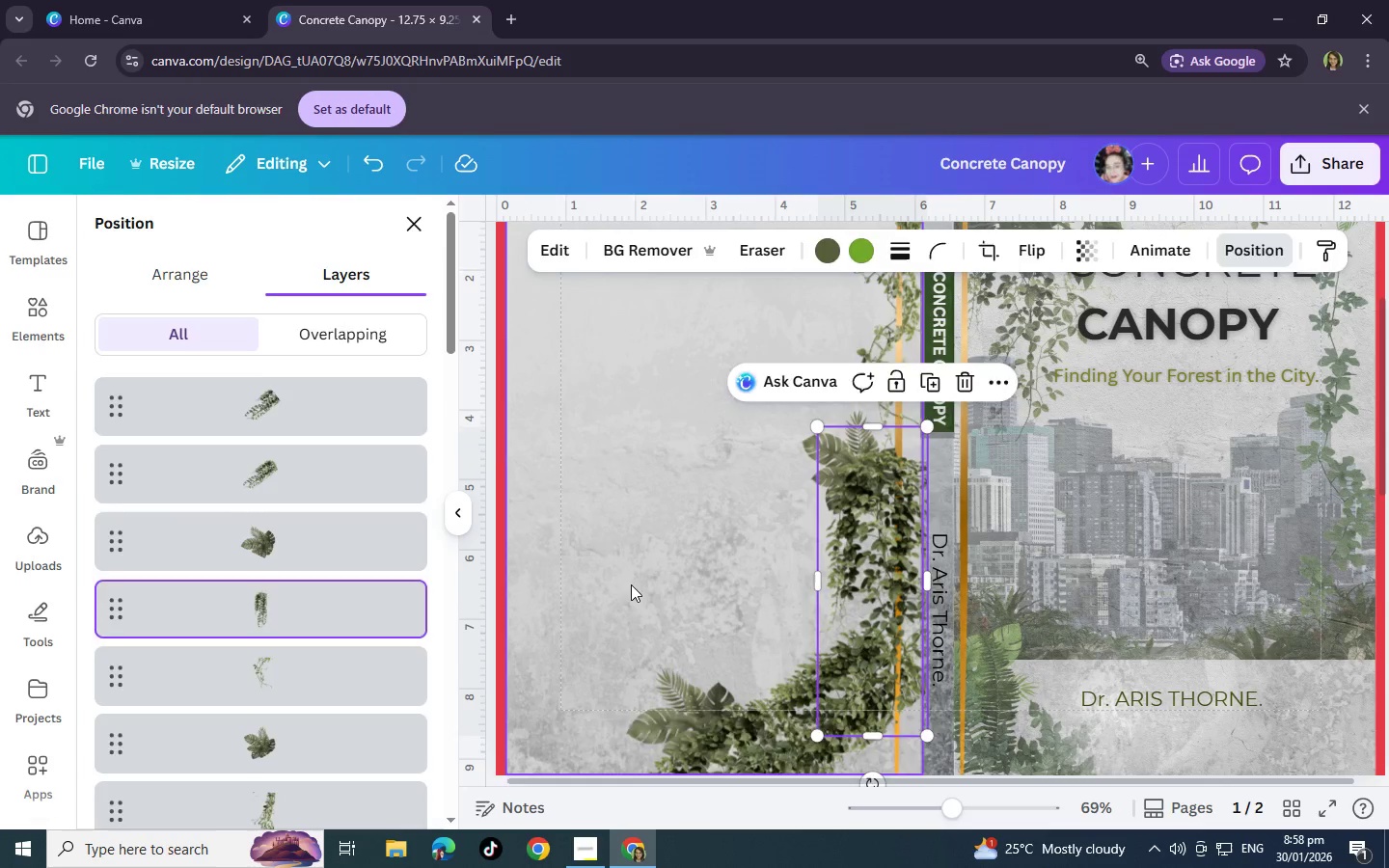 
left_click([631, 584])
 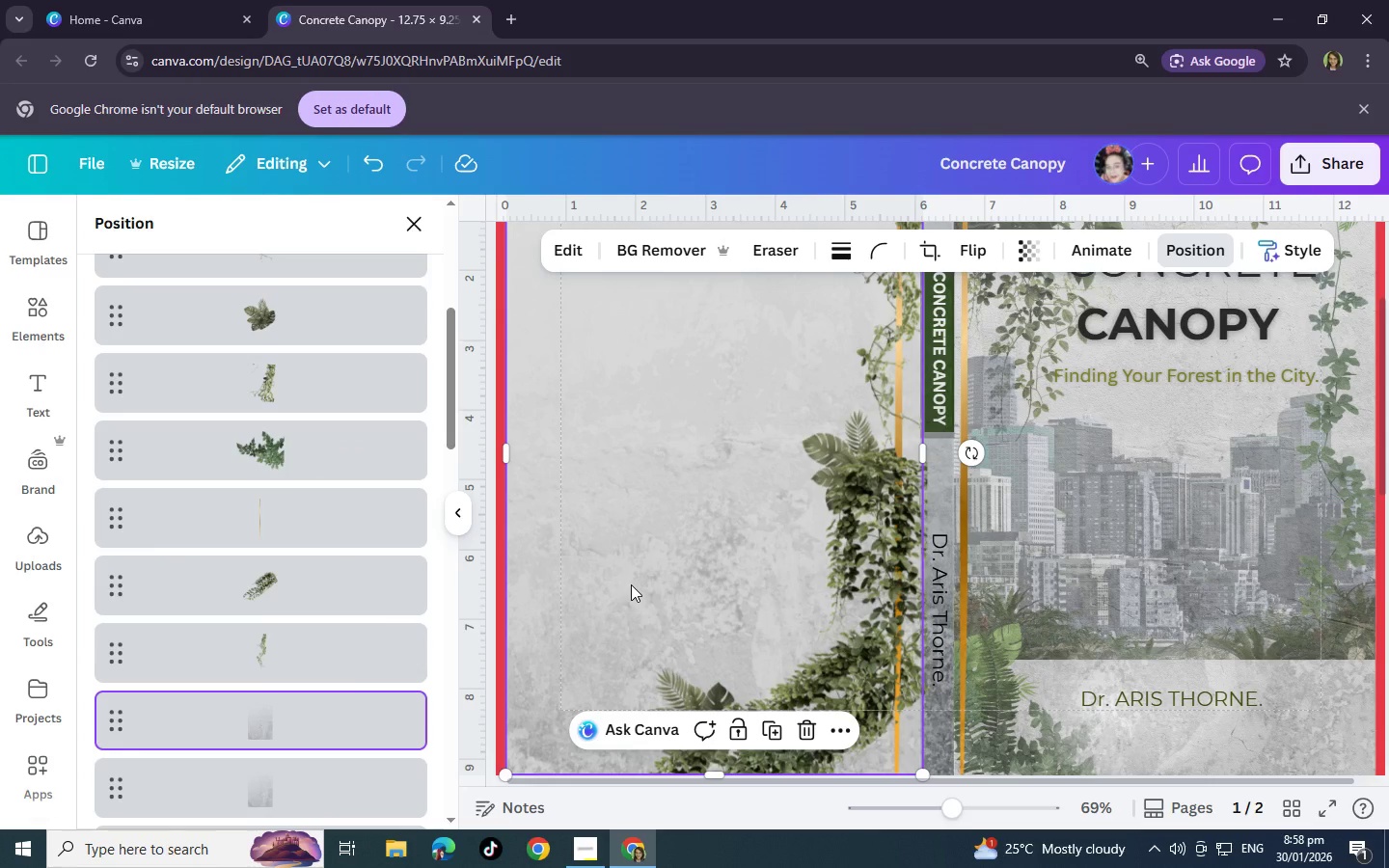 
left_click([631, 584])
 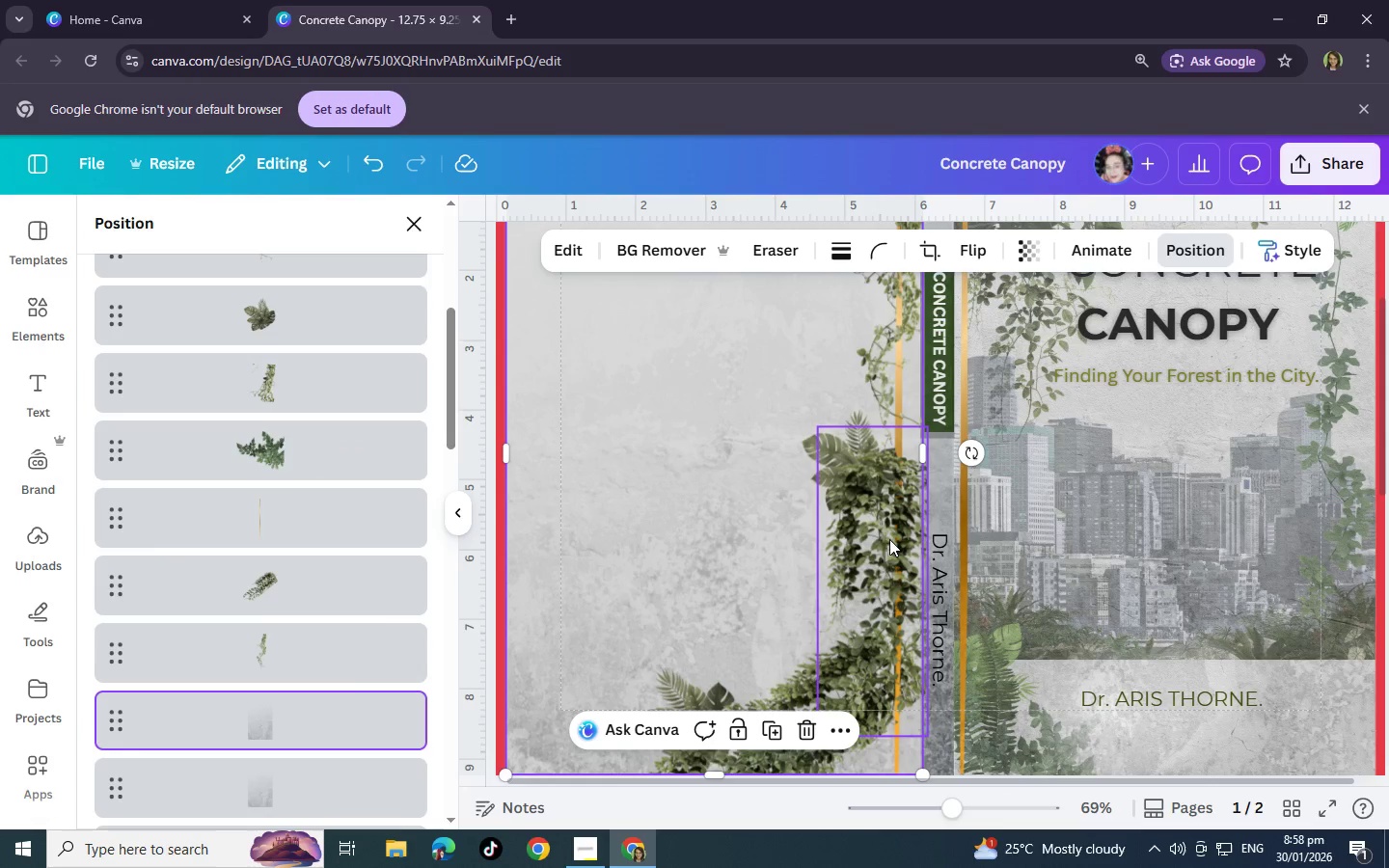 
left_click_drag(start_coordinate=[863, 541], to_coordinate=[877, 541])
 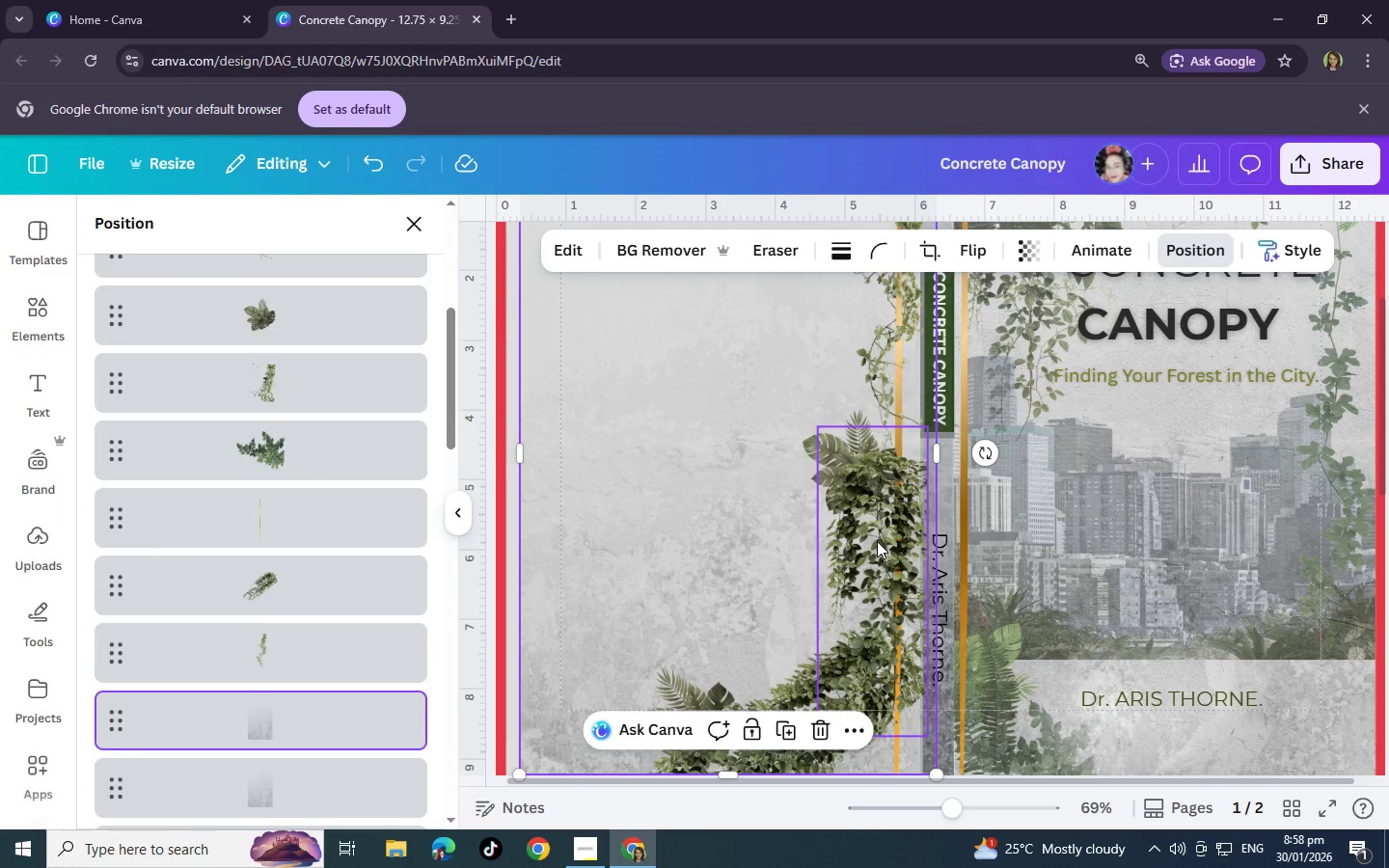 
key(Control+Z)
 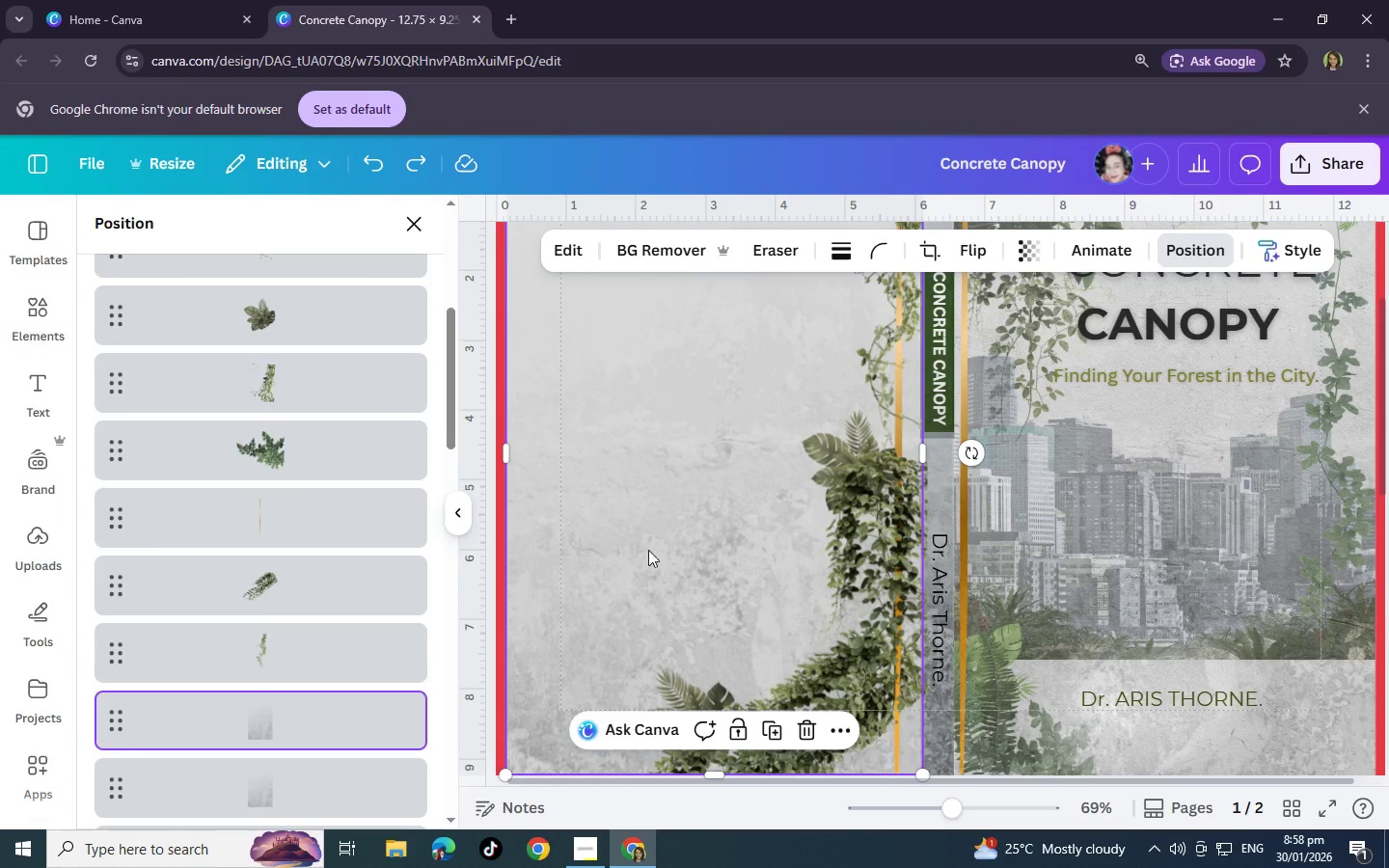 
left_click([694, 545])
 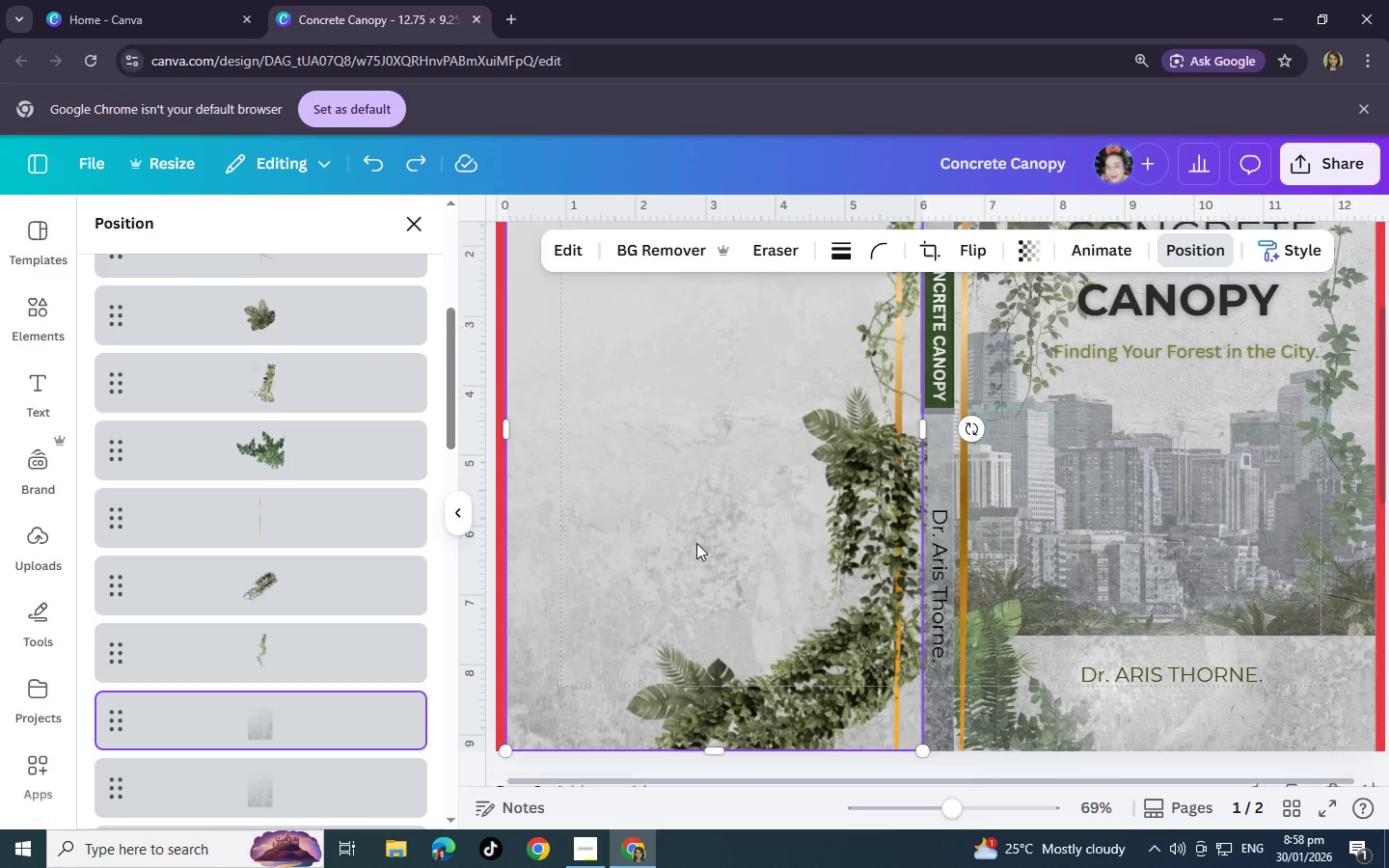 
scroll: coordinate [696, 543], scroll_direction: down, amount: 1.0
 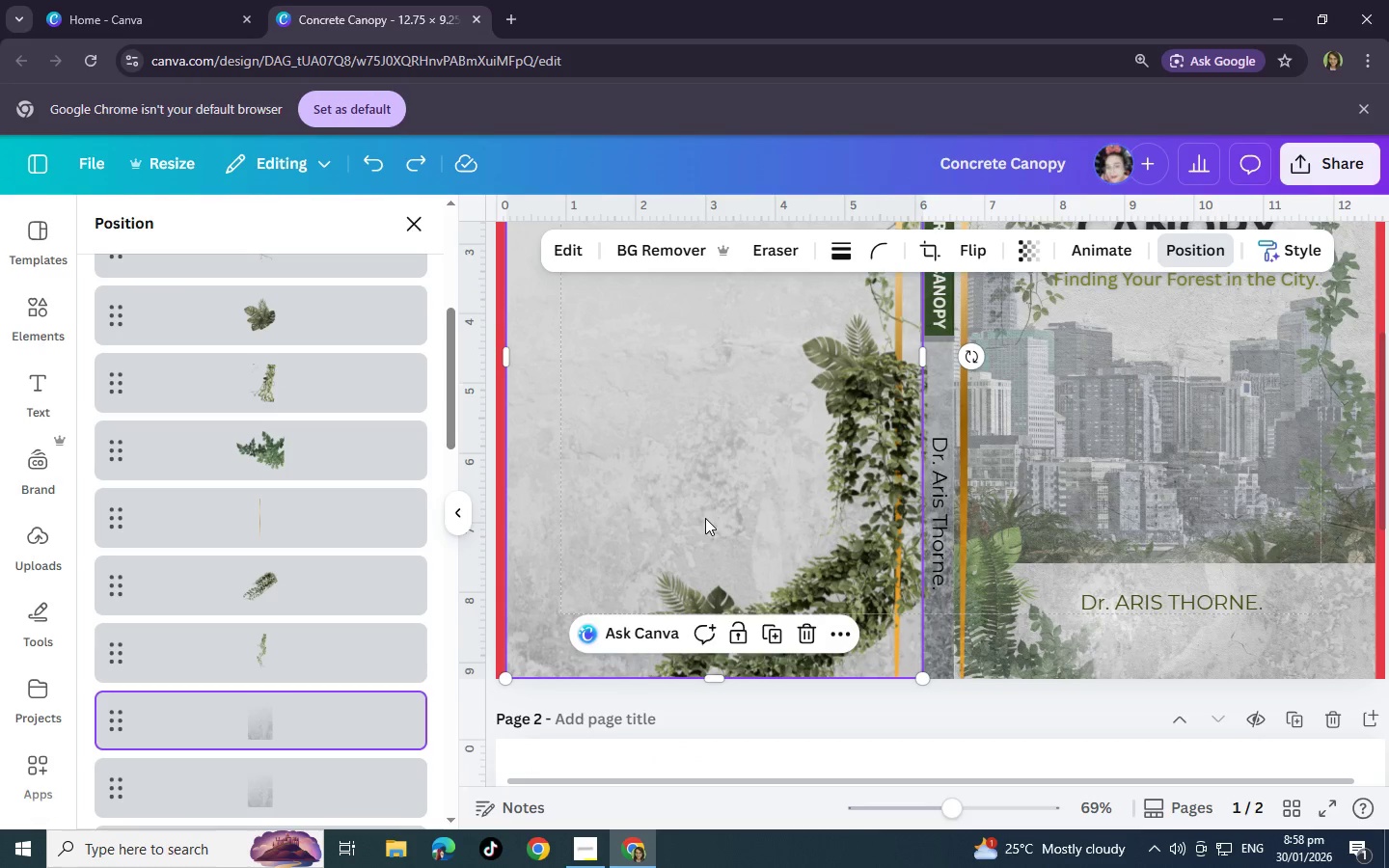 
scroll: coordinate [706, 512], scroll_direction: up, amount: 3.0
 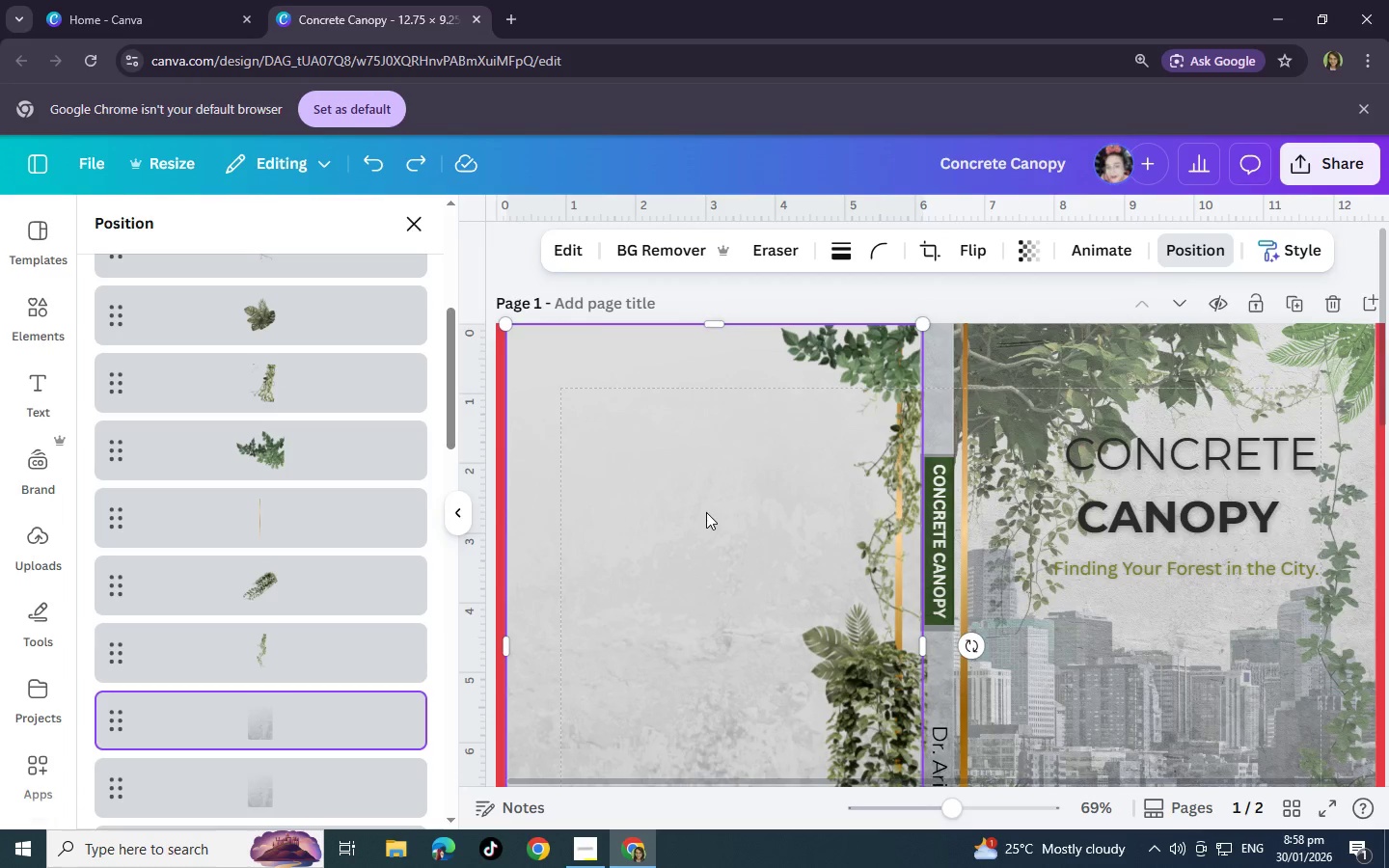 
scroll: coordinate [706, 512], scroll_direction: down, amount: 2.0
 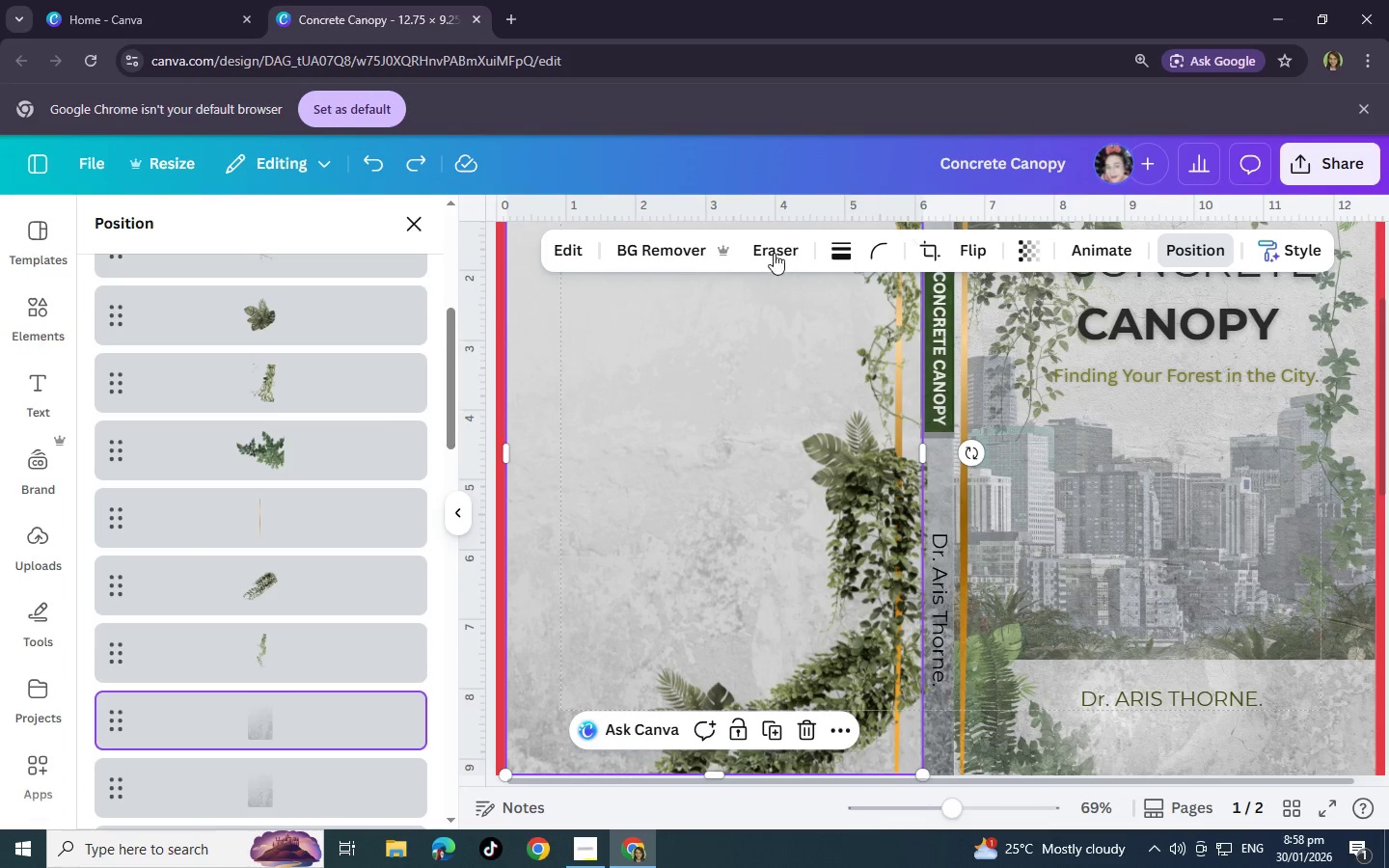 
wait(6.31)
 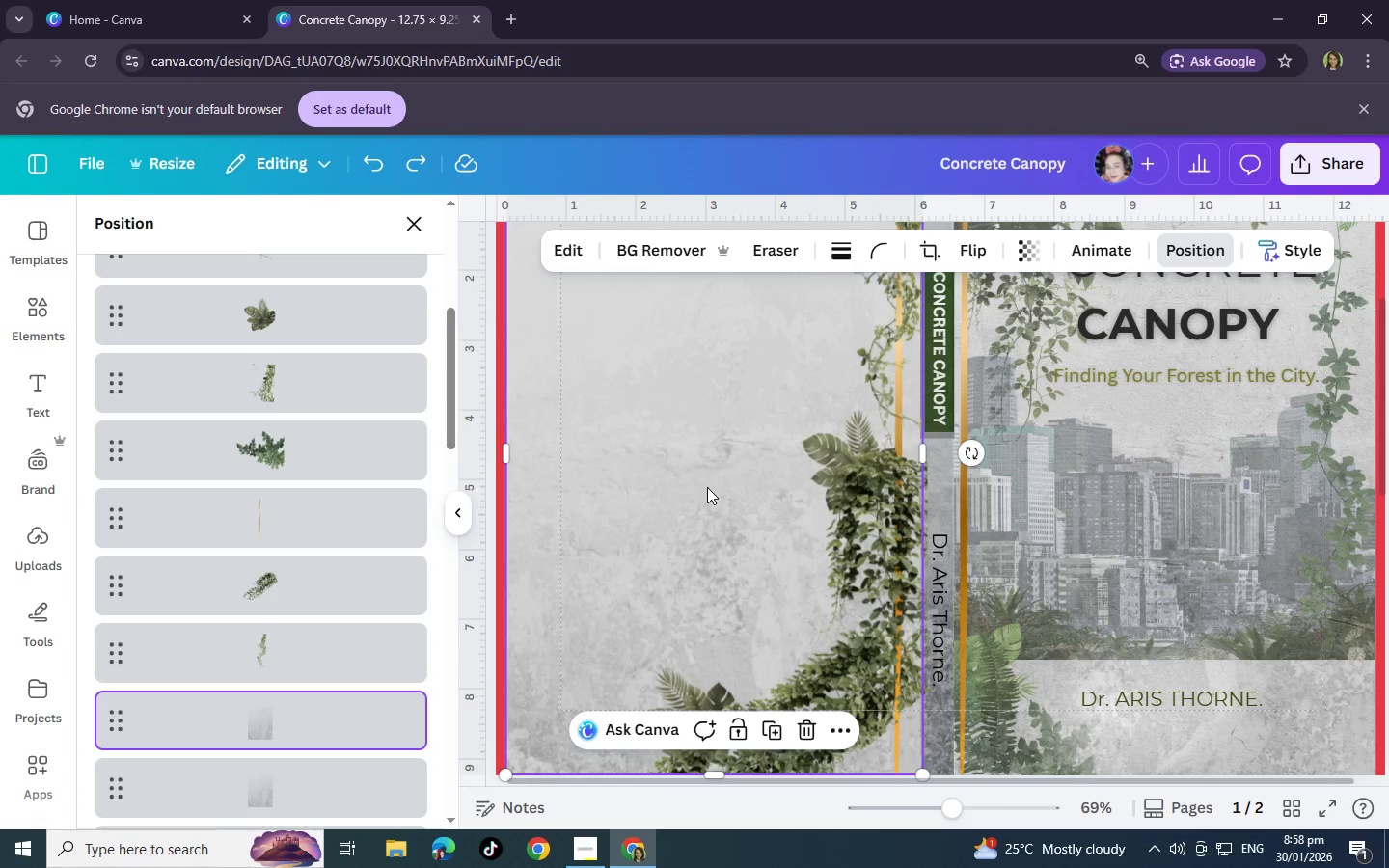 
scroll: coordinate [272, 567], scroll_direction: down, amount: 10.0
 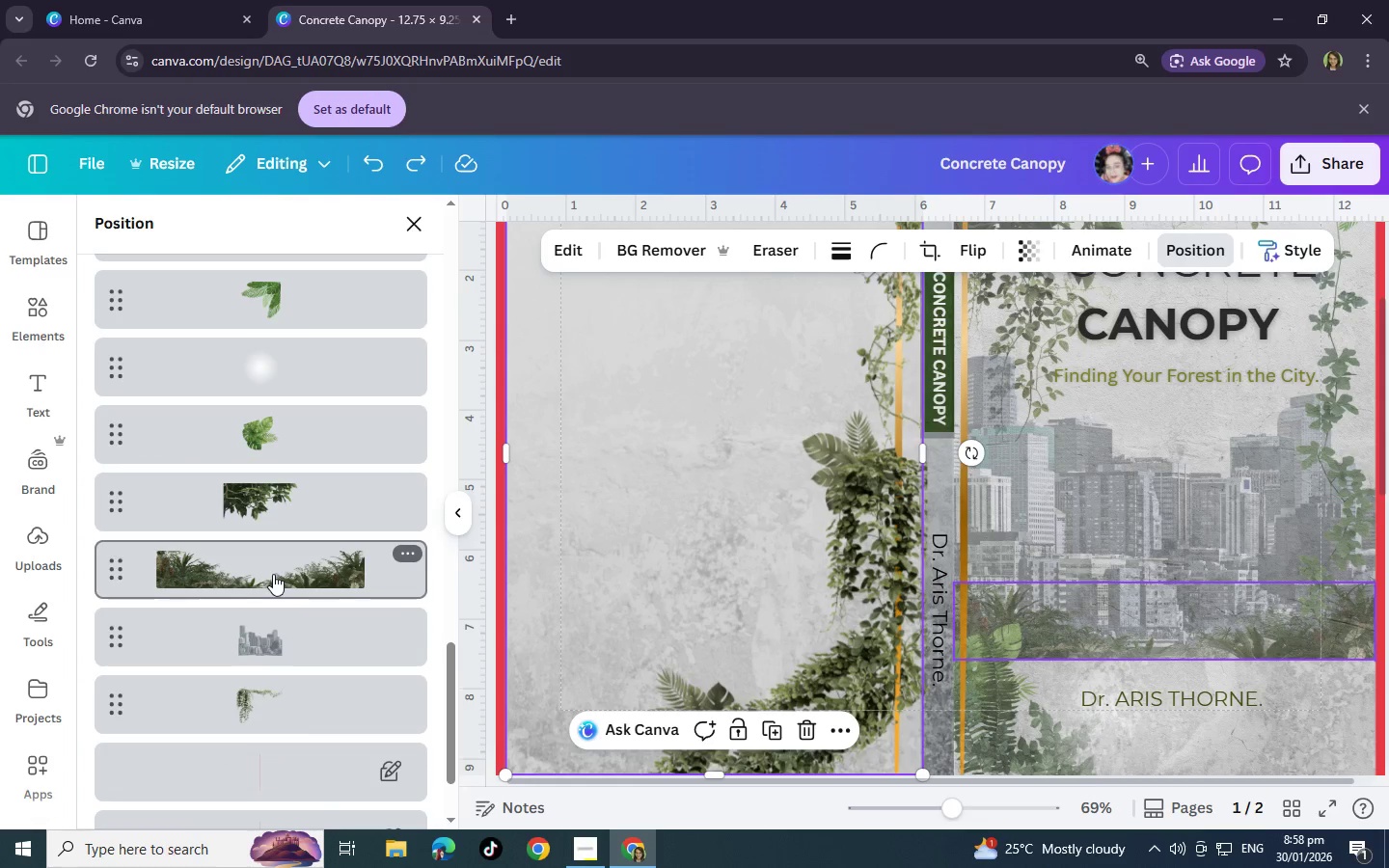 
left_click([273, 574])
 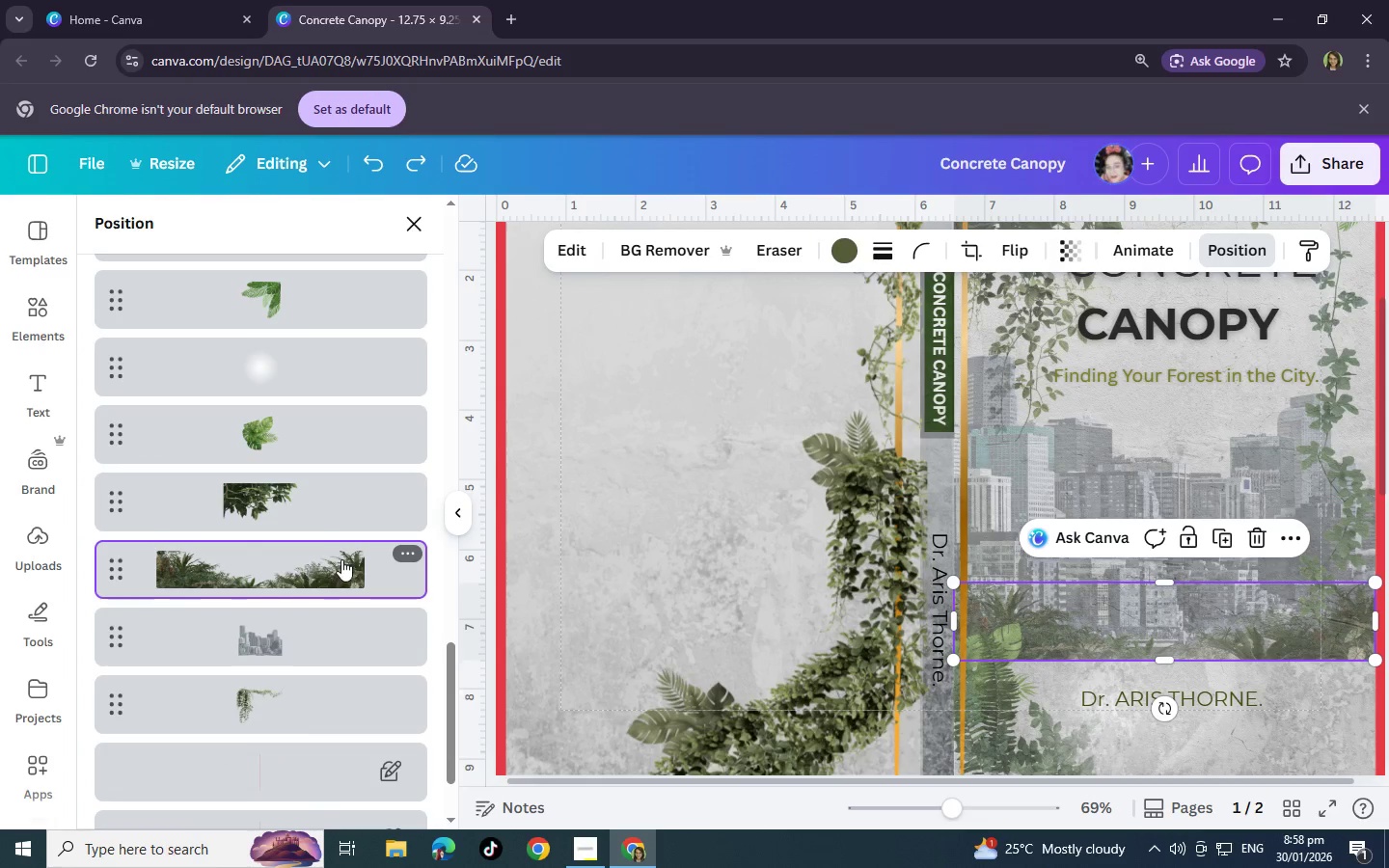 
key(Control+C)
 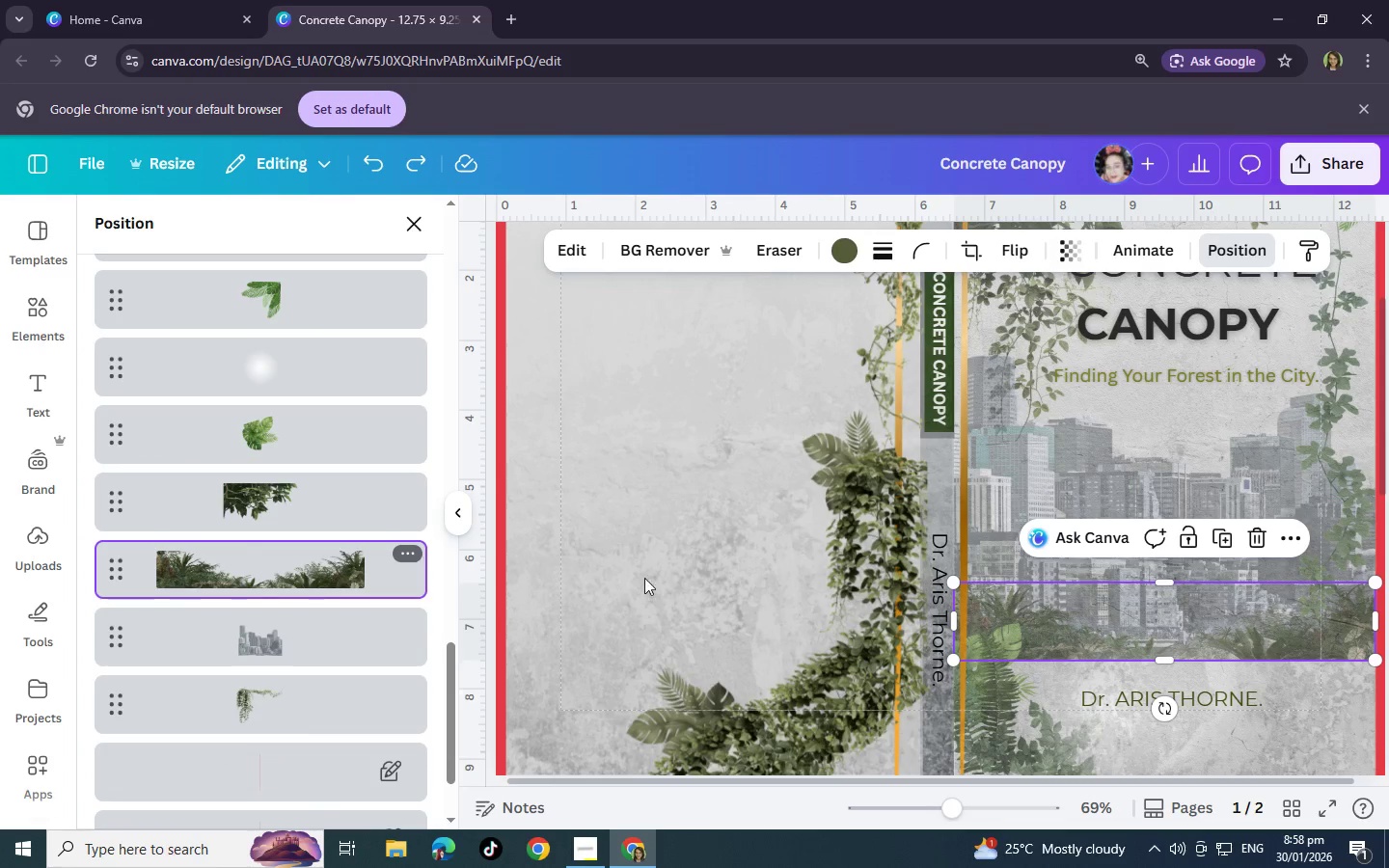 
key(Control+V)
 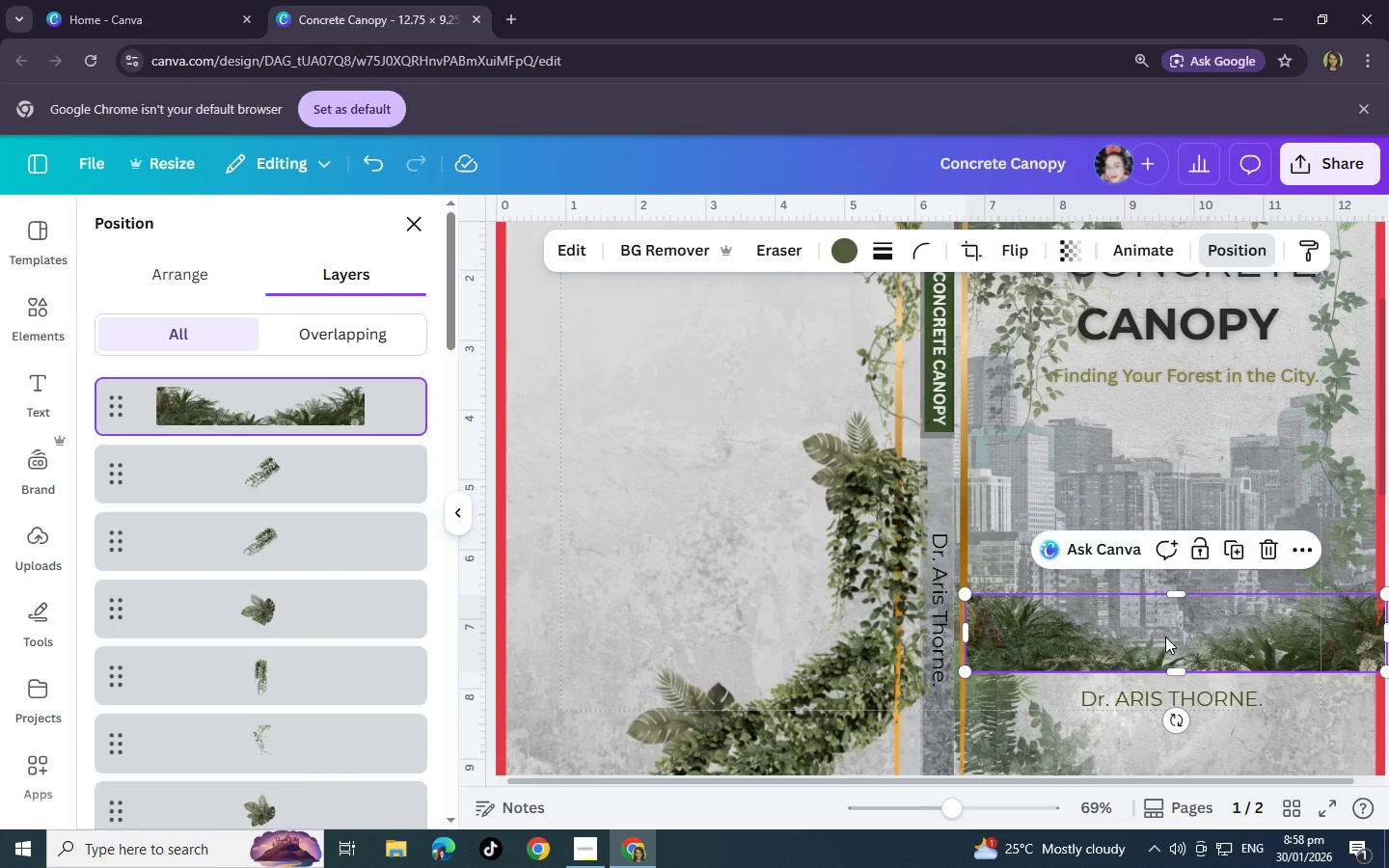 
left_click_drag(start_coordinate=[1165, 637], to_coordinate=[696, 740])
 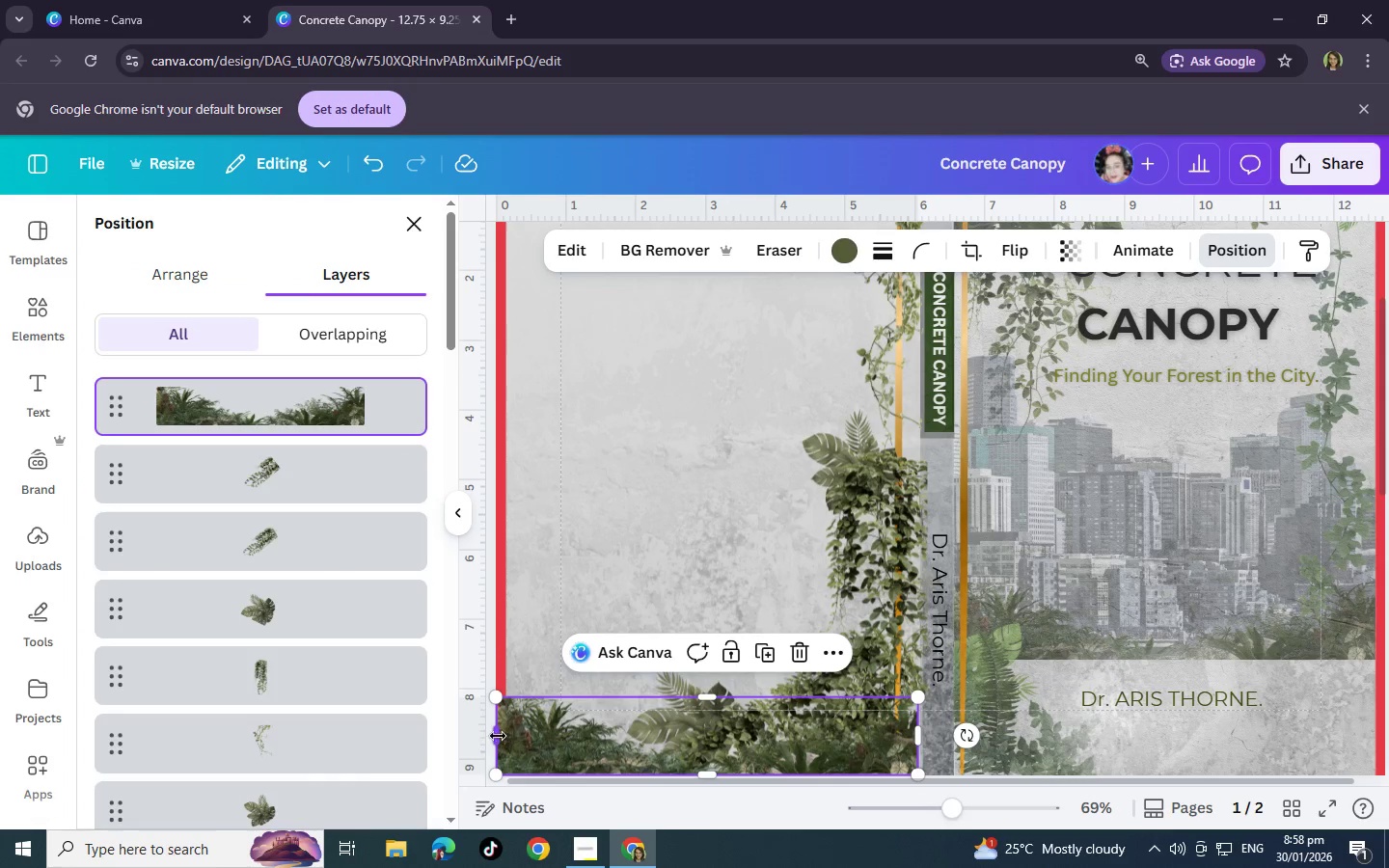 
left_click_drag(start_coordinate=[498, 736], to_coordinate=[511, 739])
 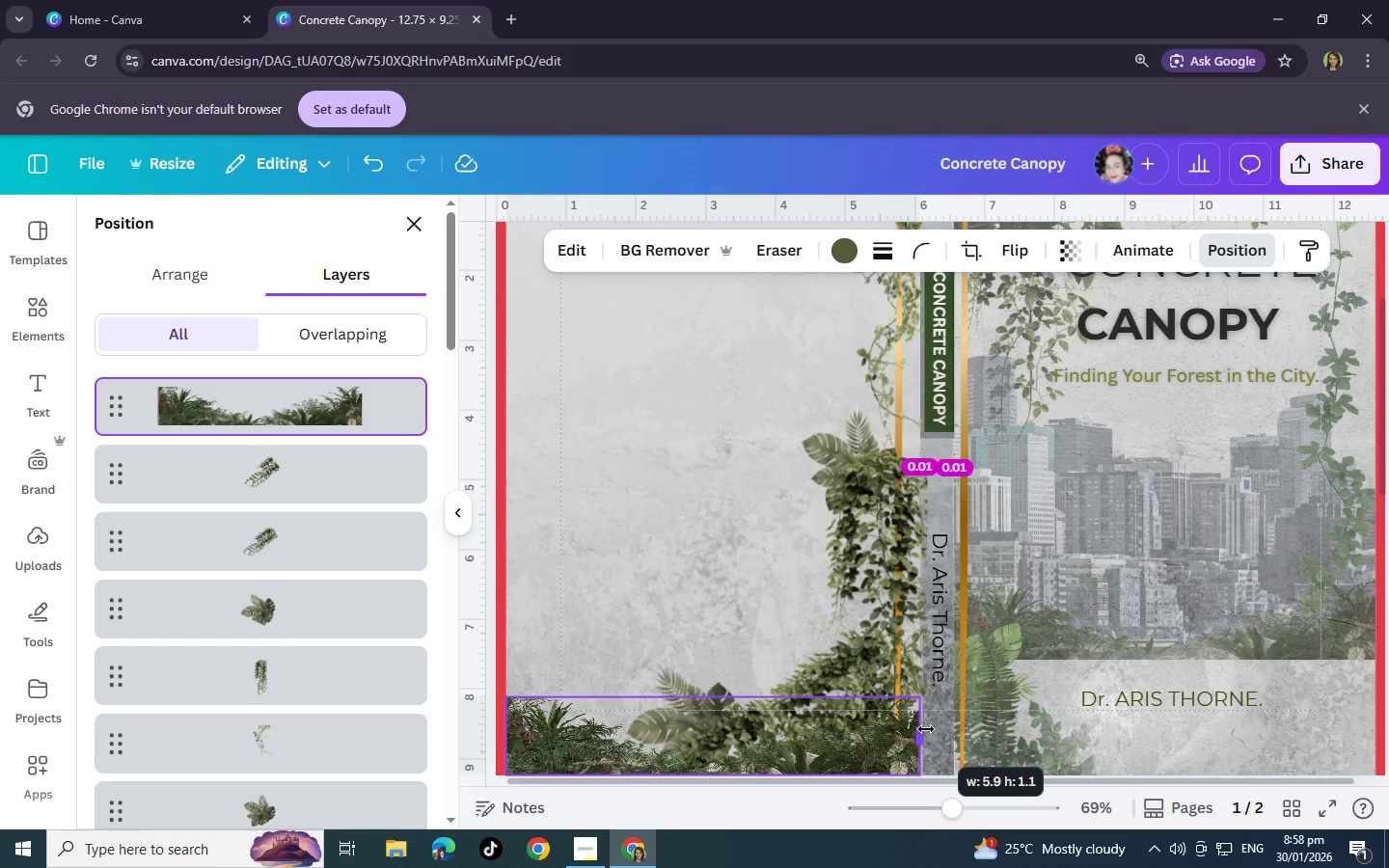 
wait(7.91)
 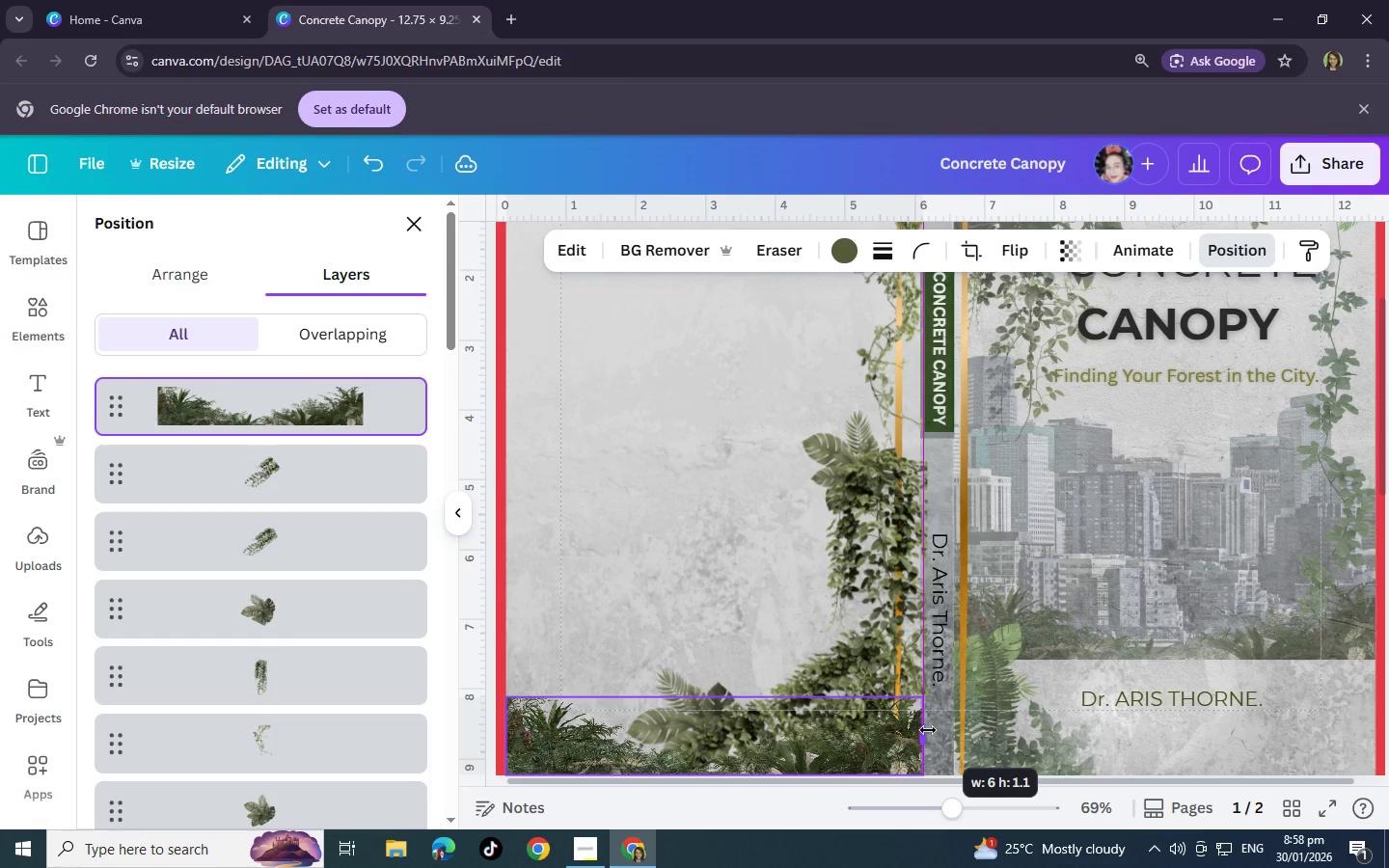 
hold_key(key=ControlLeft, duration=0.48)
 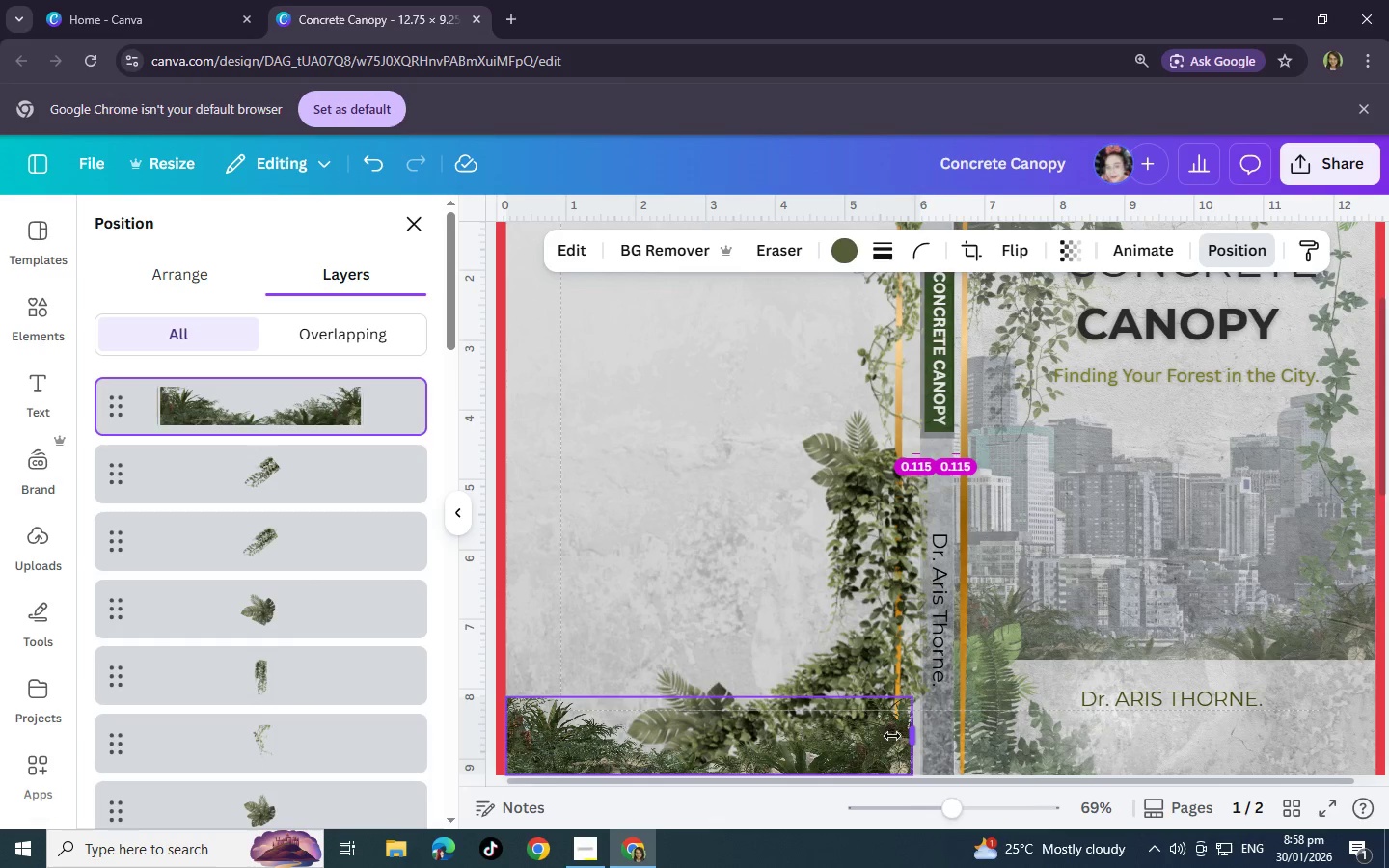 
left_click_drag(start_coordinate=[919, 738], to_coordinate=[803, 725])
 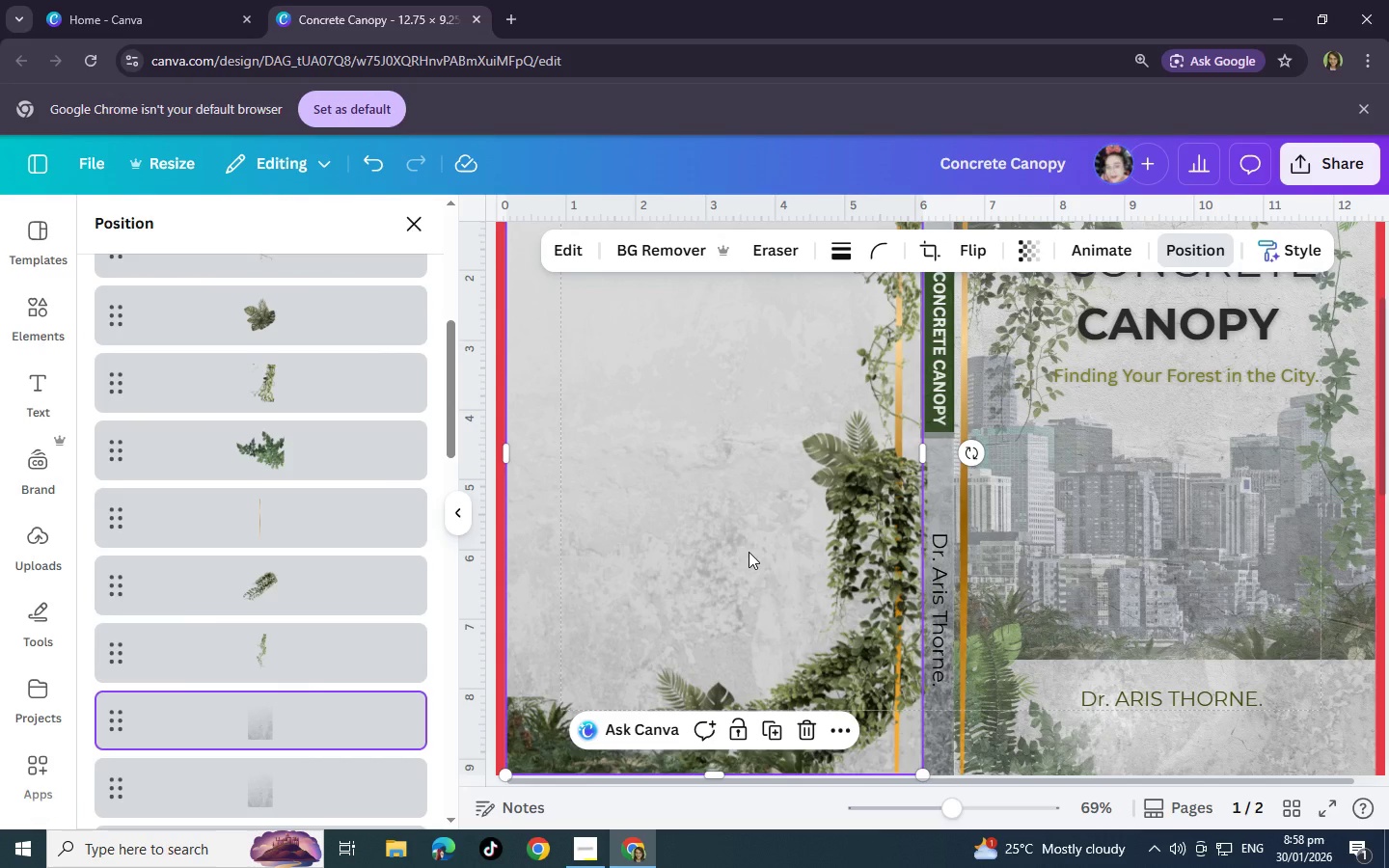 
left_click([749, 552])
 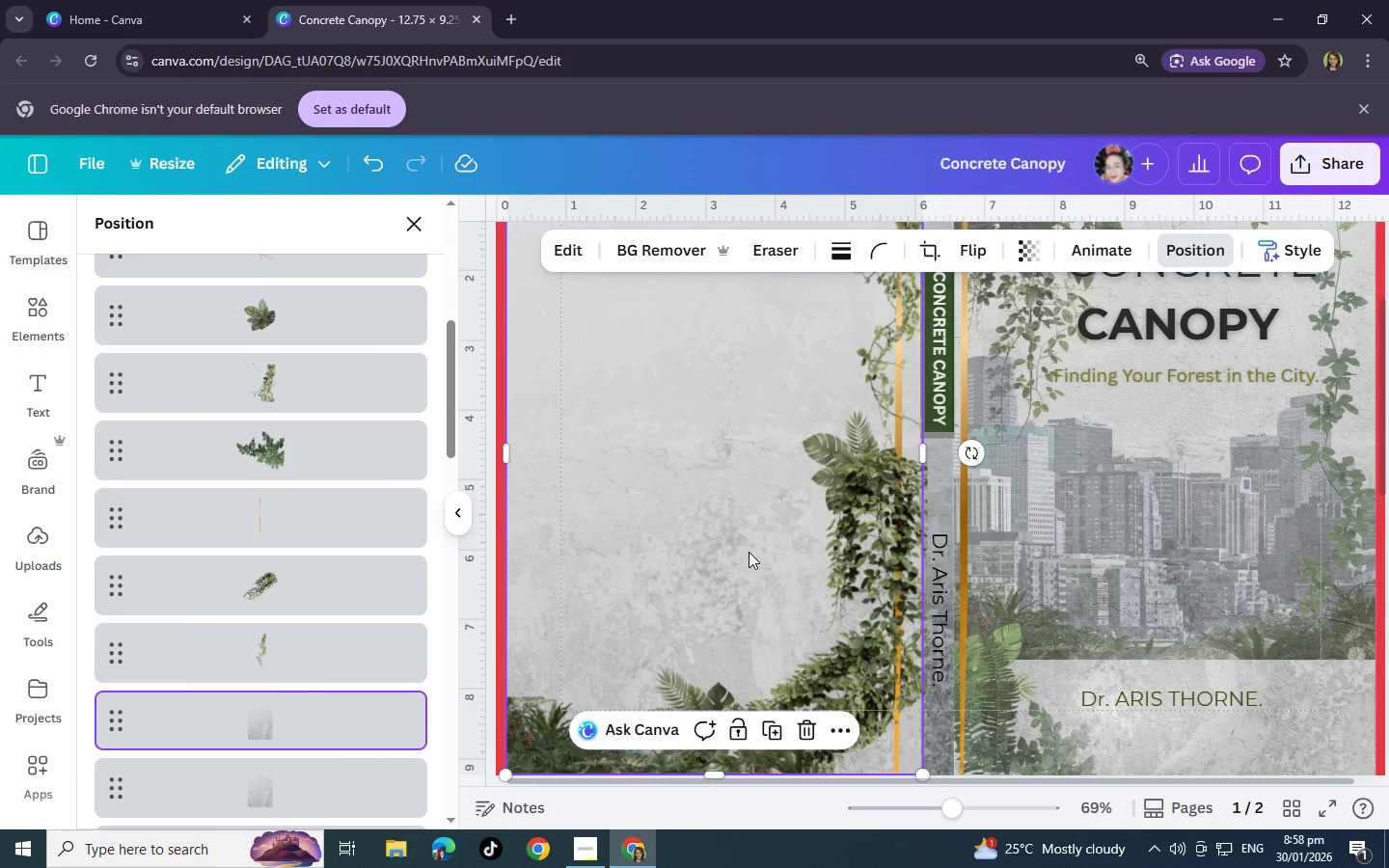 
left_click([749, 552])
 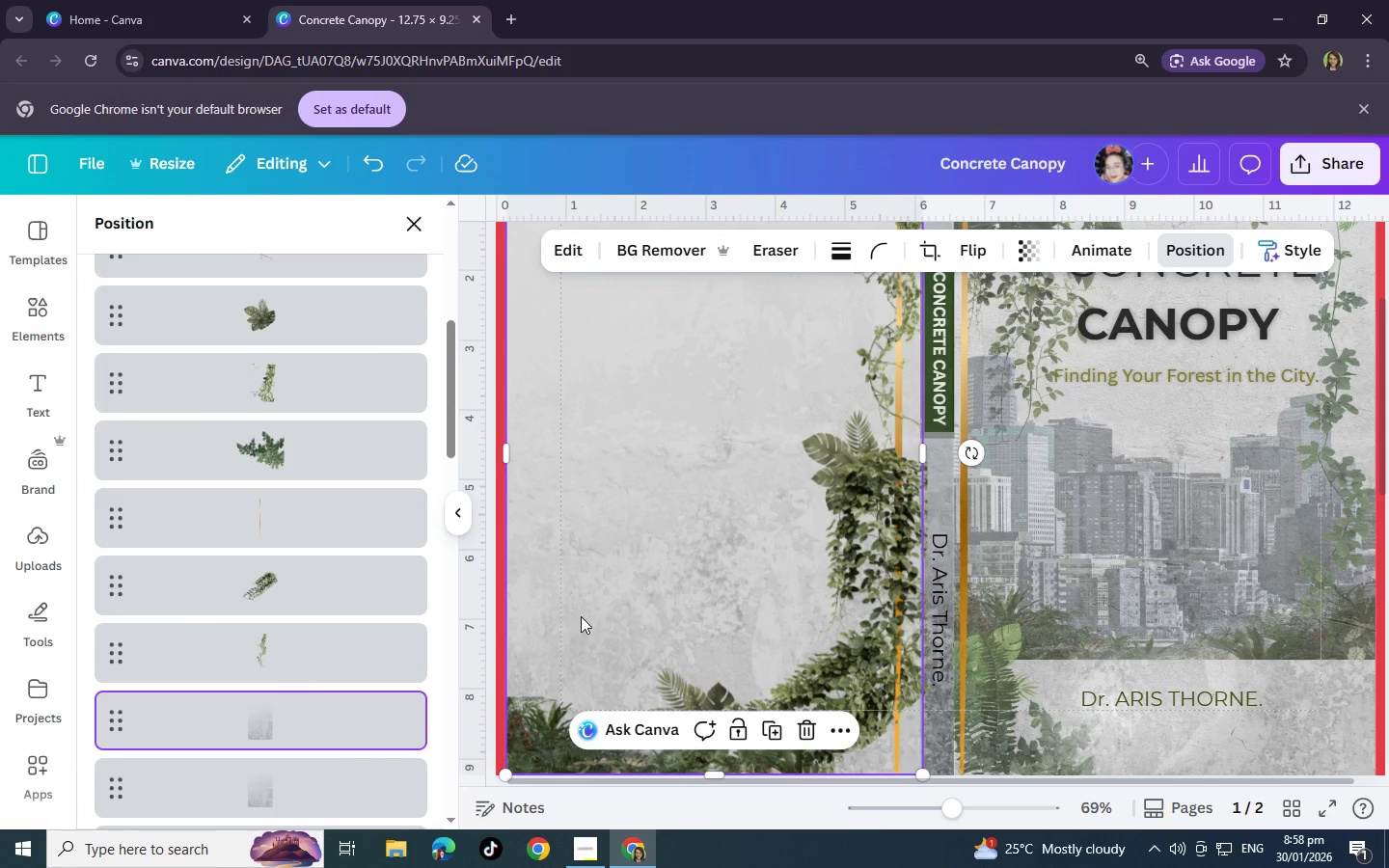 
left_click([577, 616])
 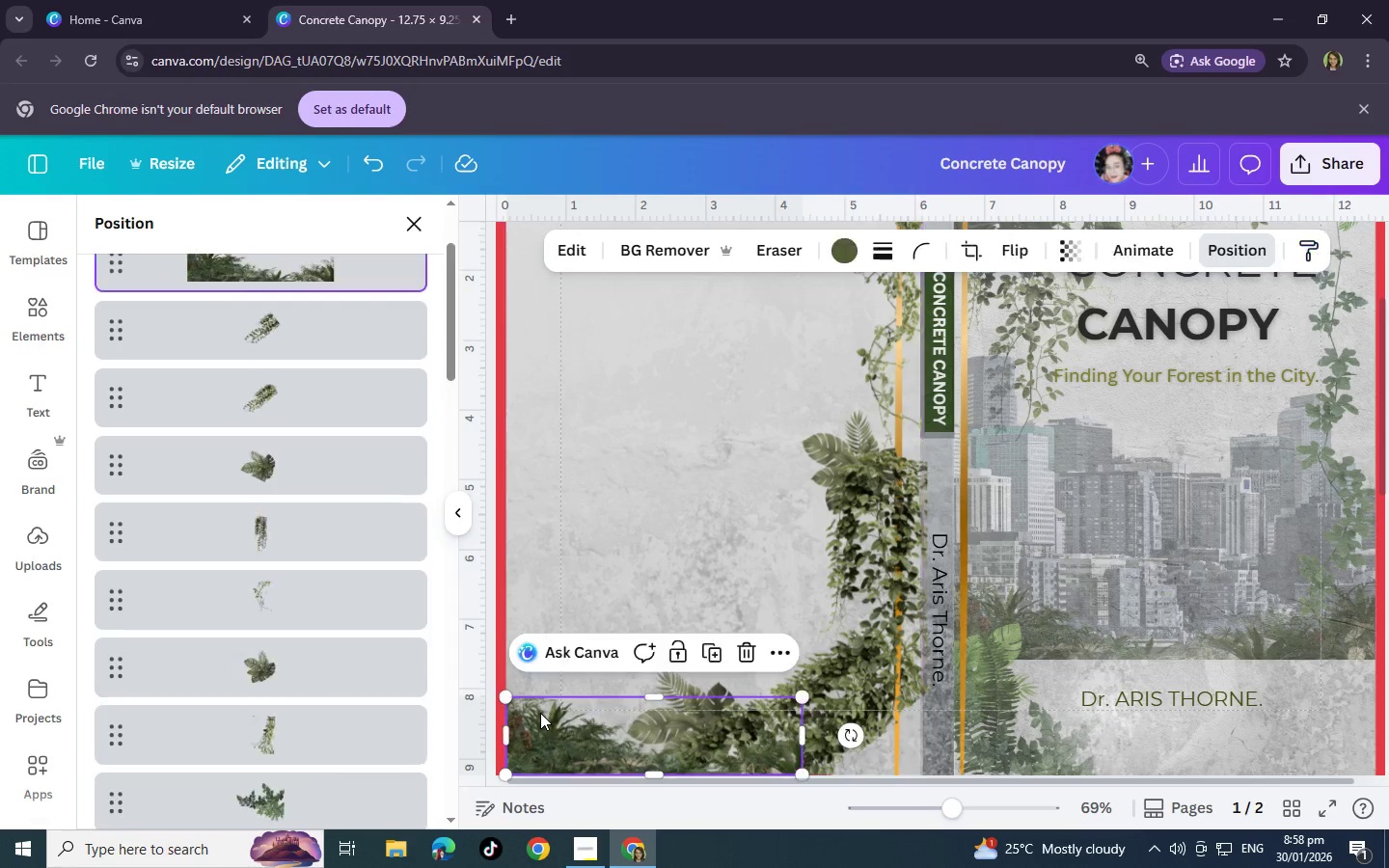 
left_click([540, 713])
 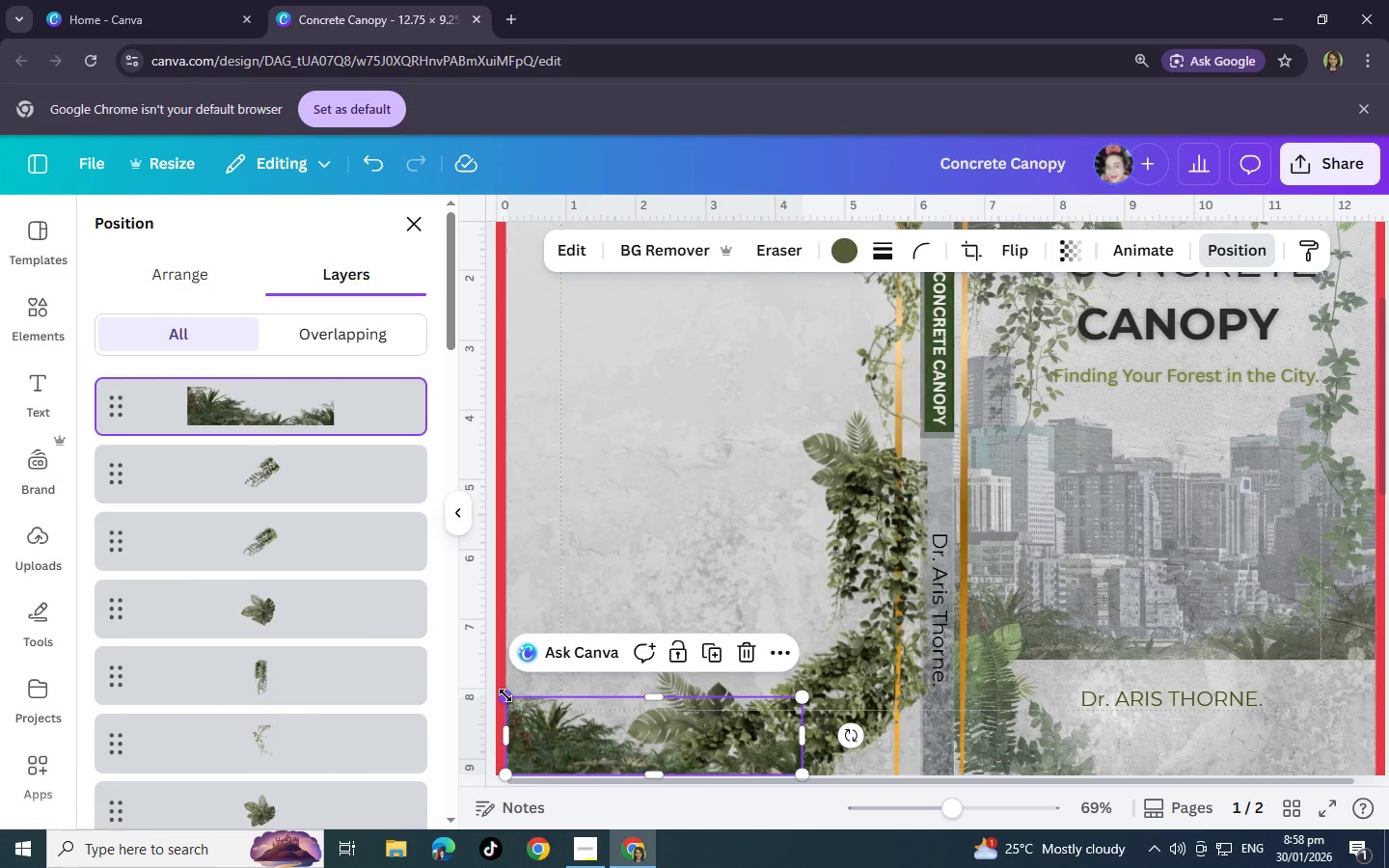 
left_click_drag(start_coordinate=[505, 695], to_coordinate=[507, 691])
 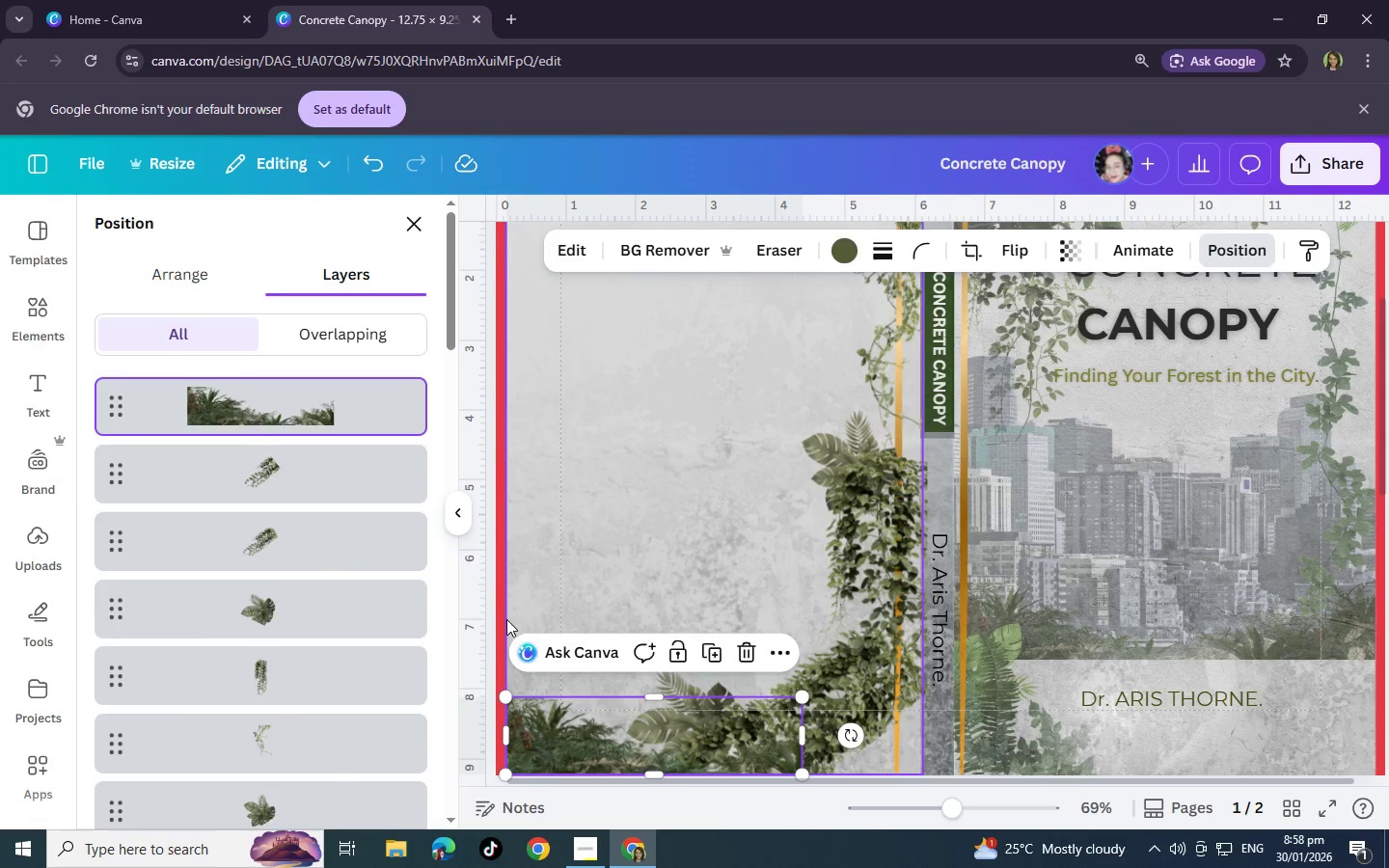 
left_click([506, 619])
 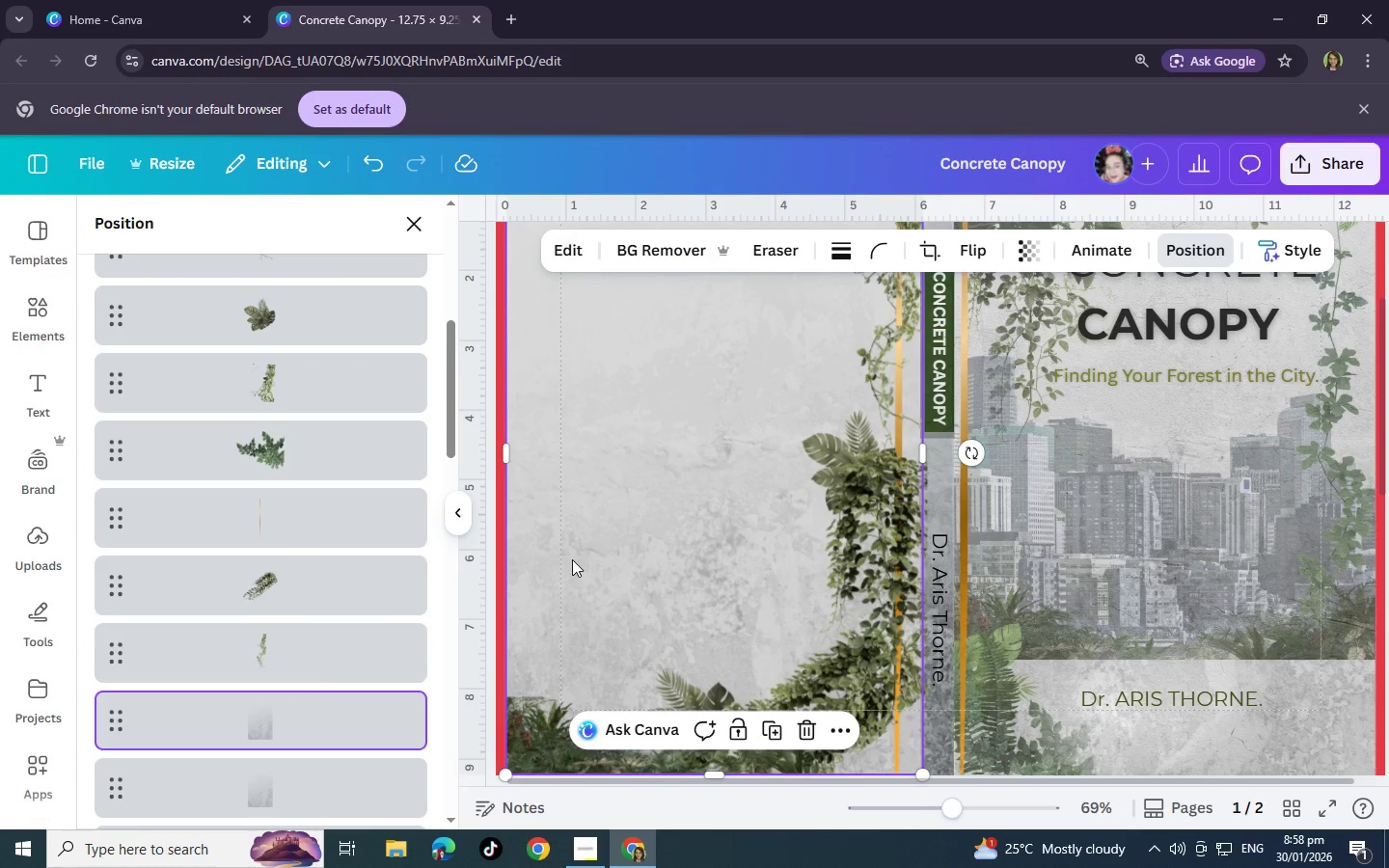 
left_click([572, 559])
 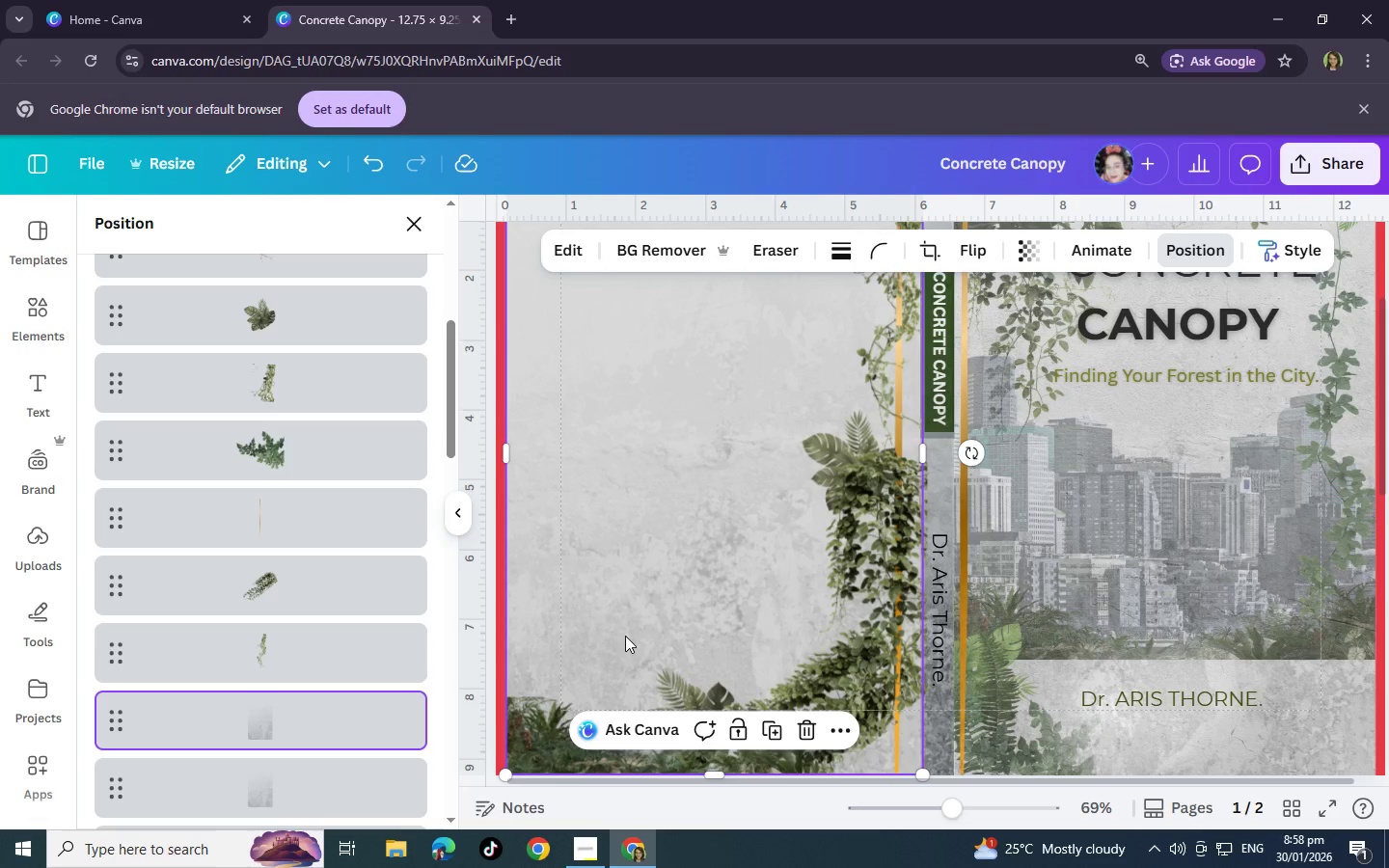 
left_click([625, 636])
 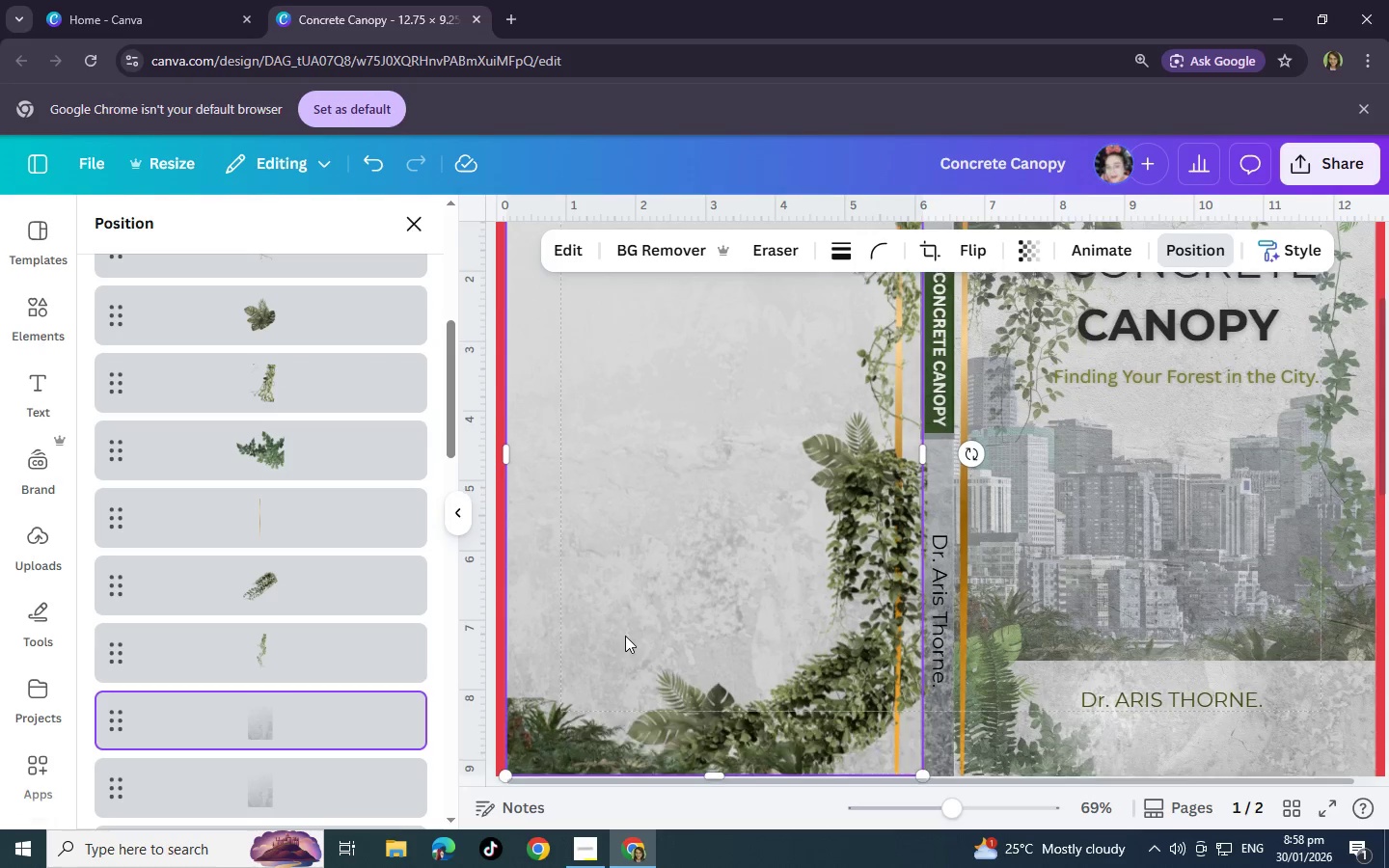 
left_click([626, 637])
 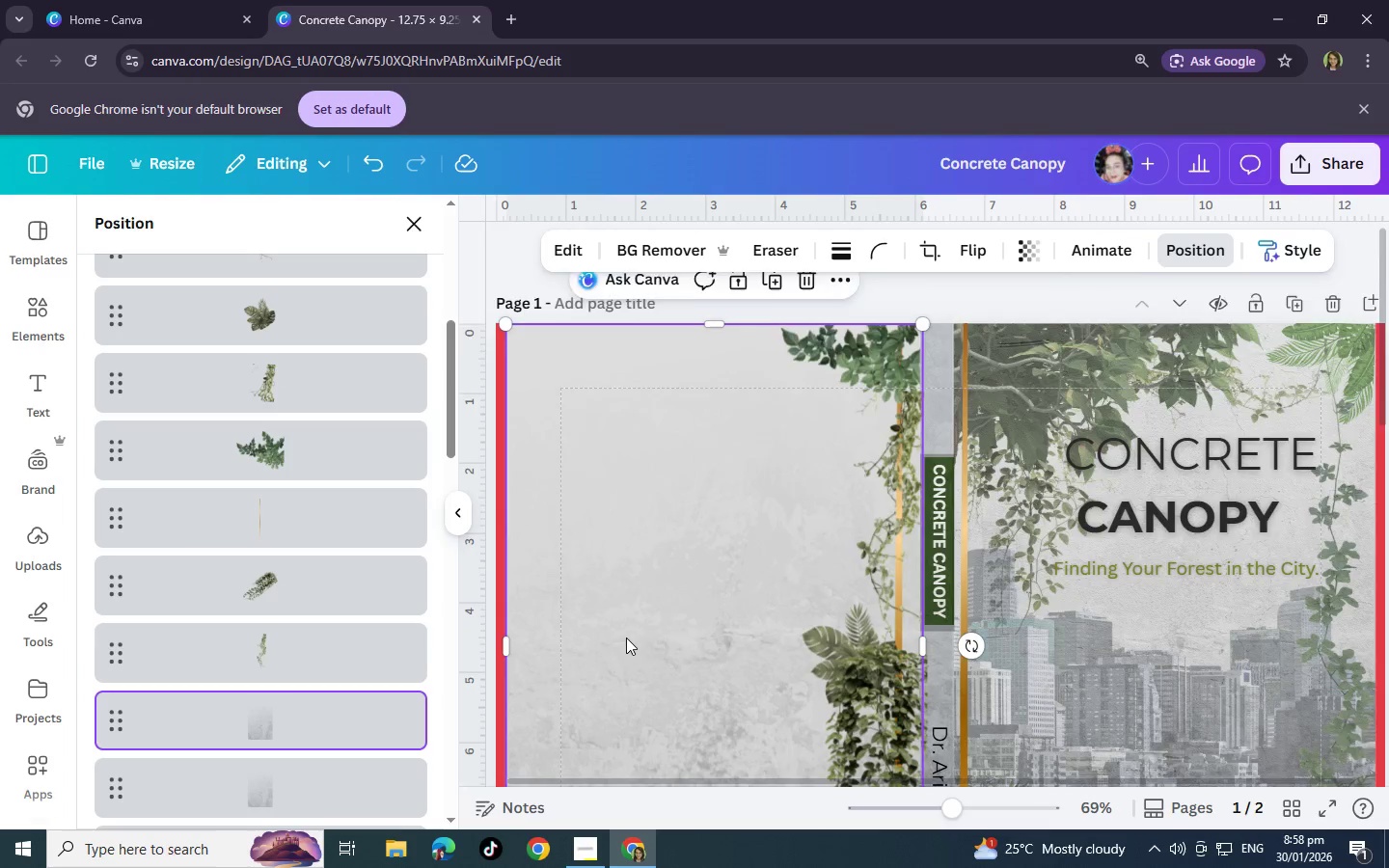 
scroll: coordinate [625, 639], scroll_direction: up, amount: 3.0
 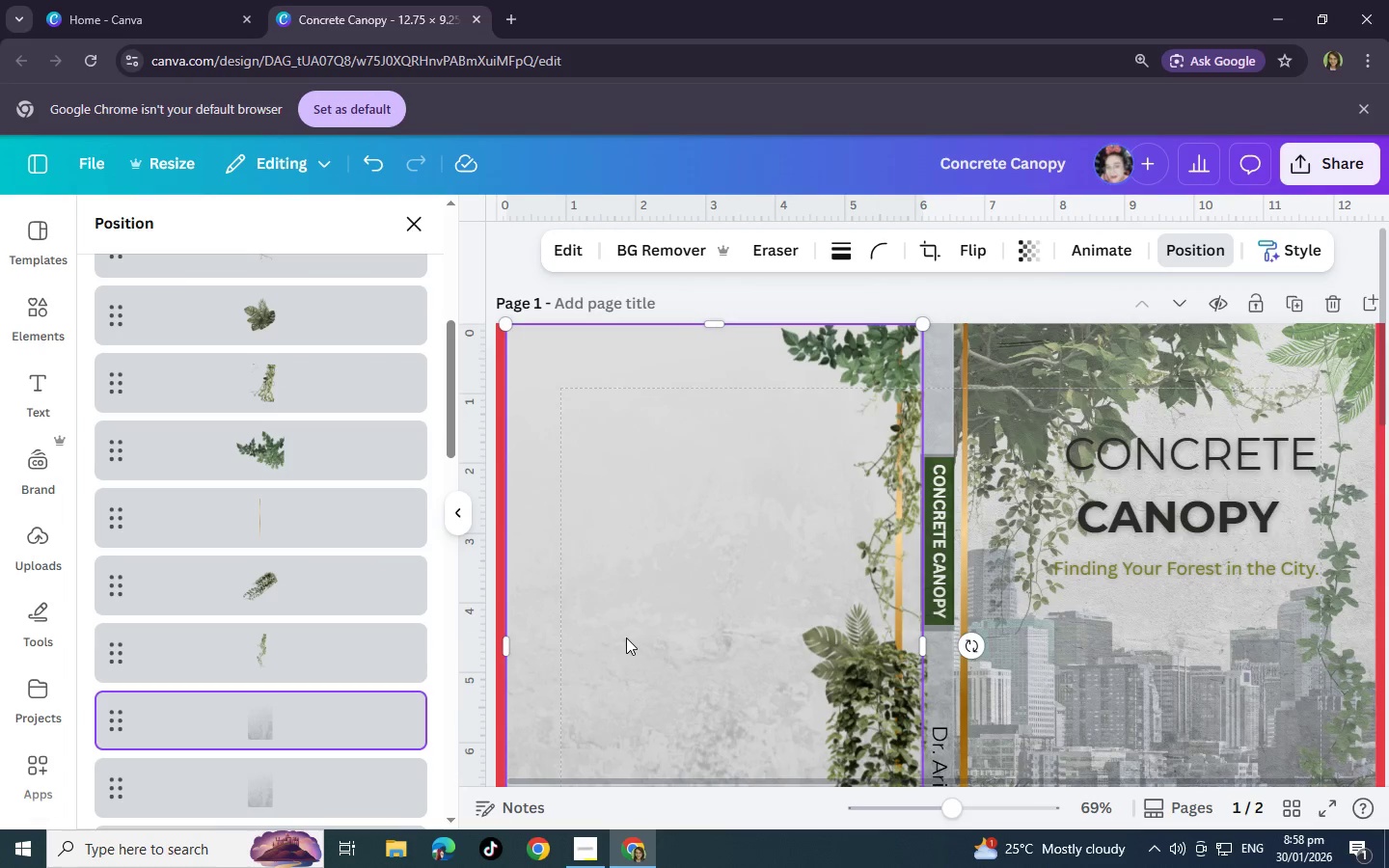 
scroll: coordinate [626, 637], scroll_direction: down, amount: 3.0
 